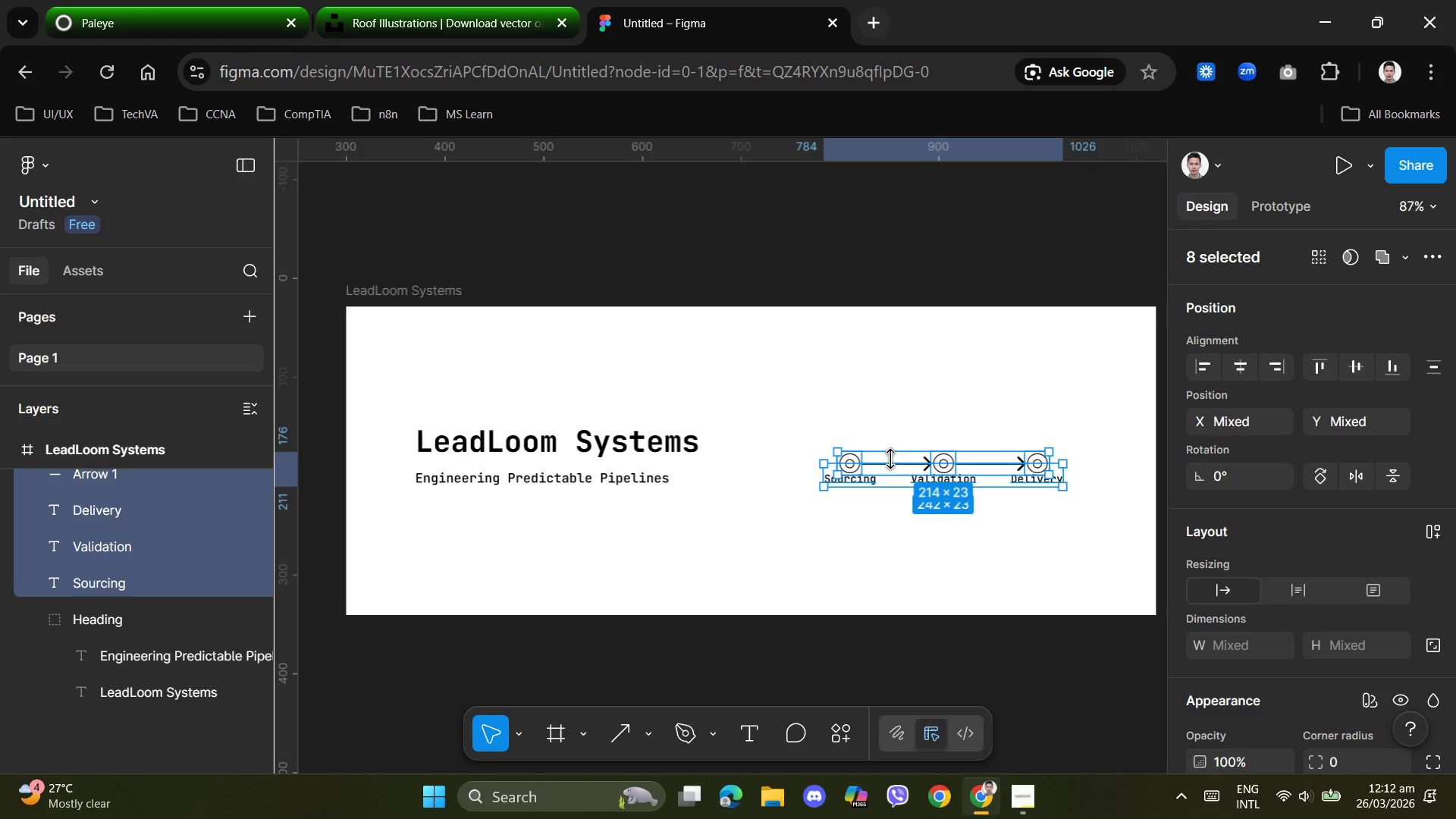 
right_click([833, 482])
 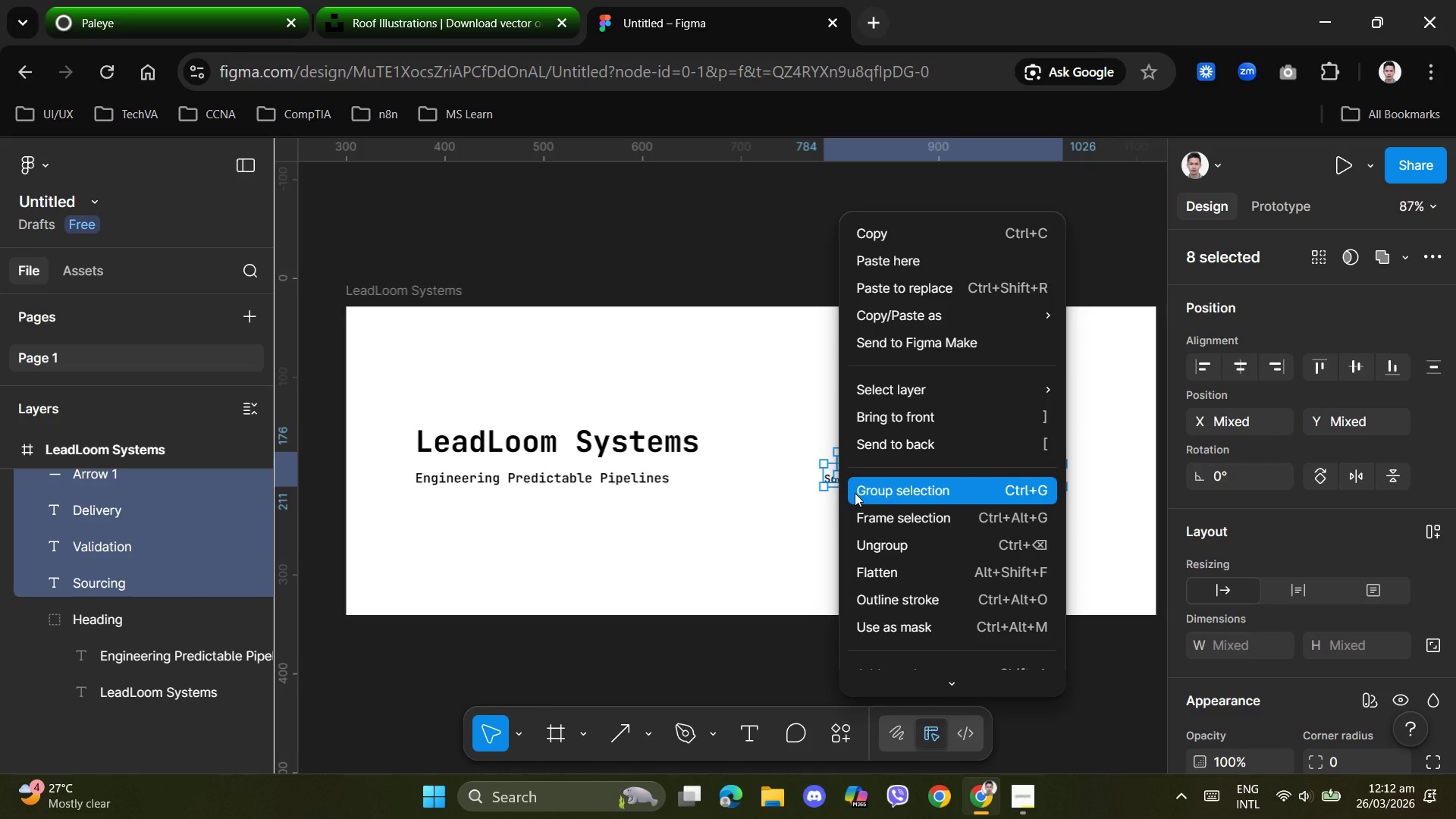 
left_click([855, 493])
 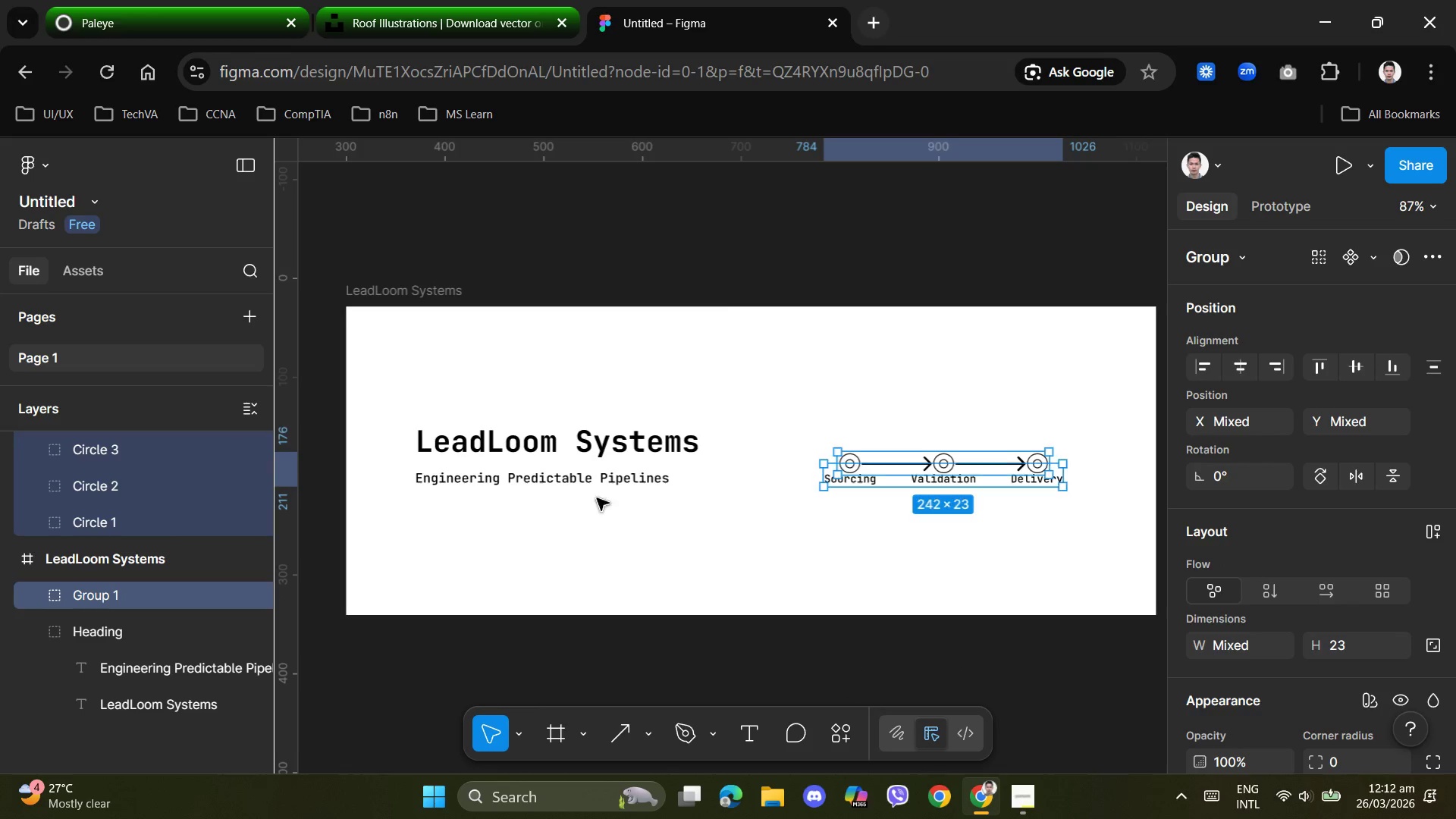 
mouse_move([146, 556])
 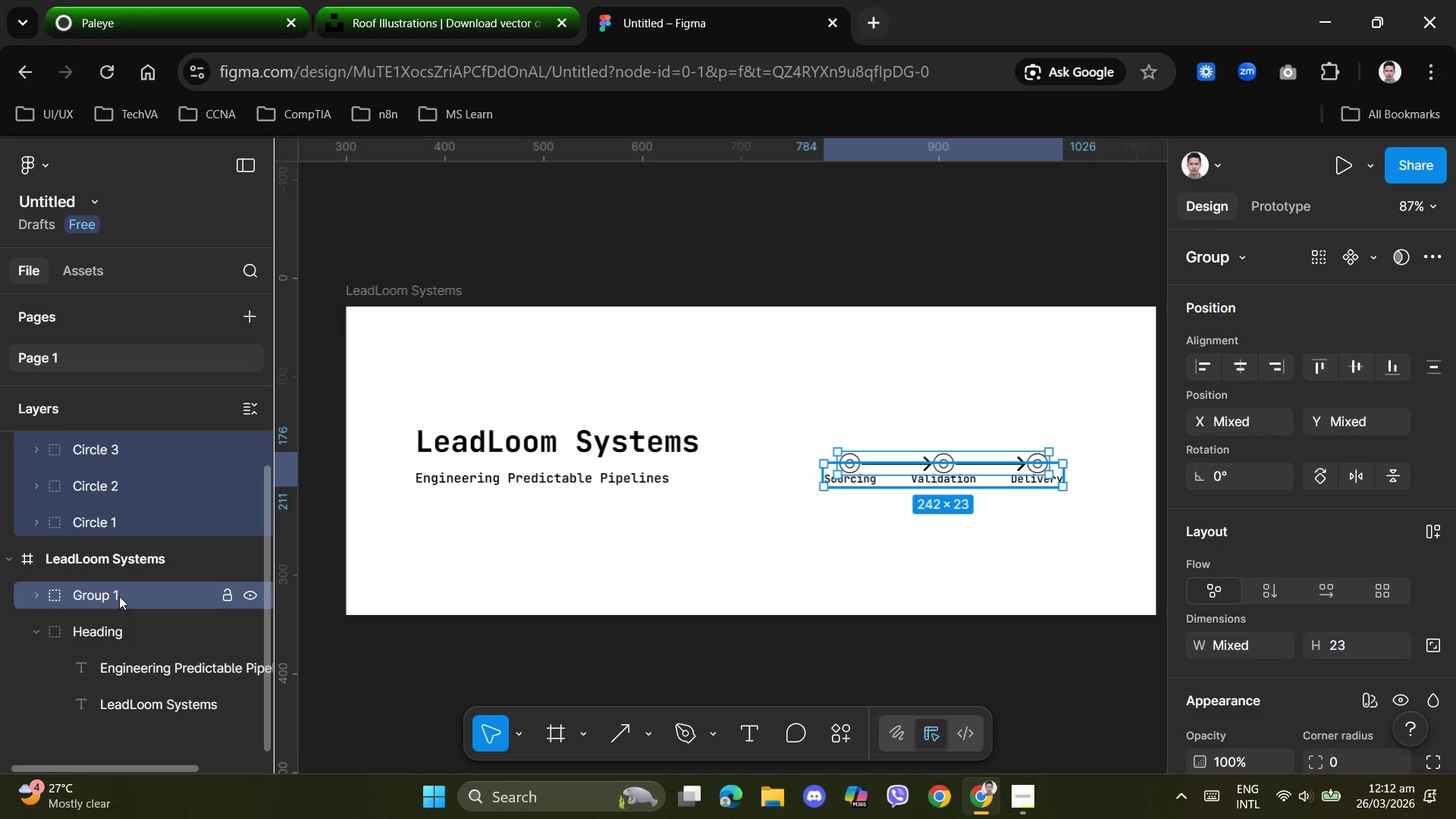 
double_click([118, 596])
 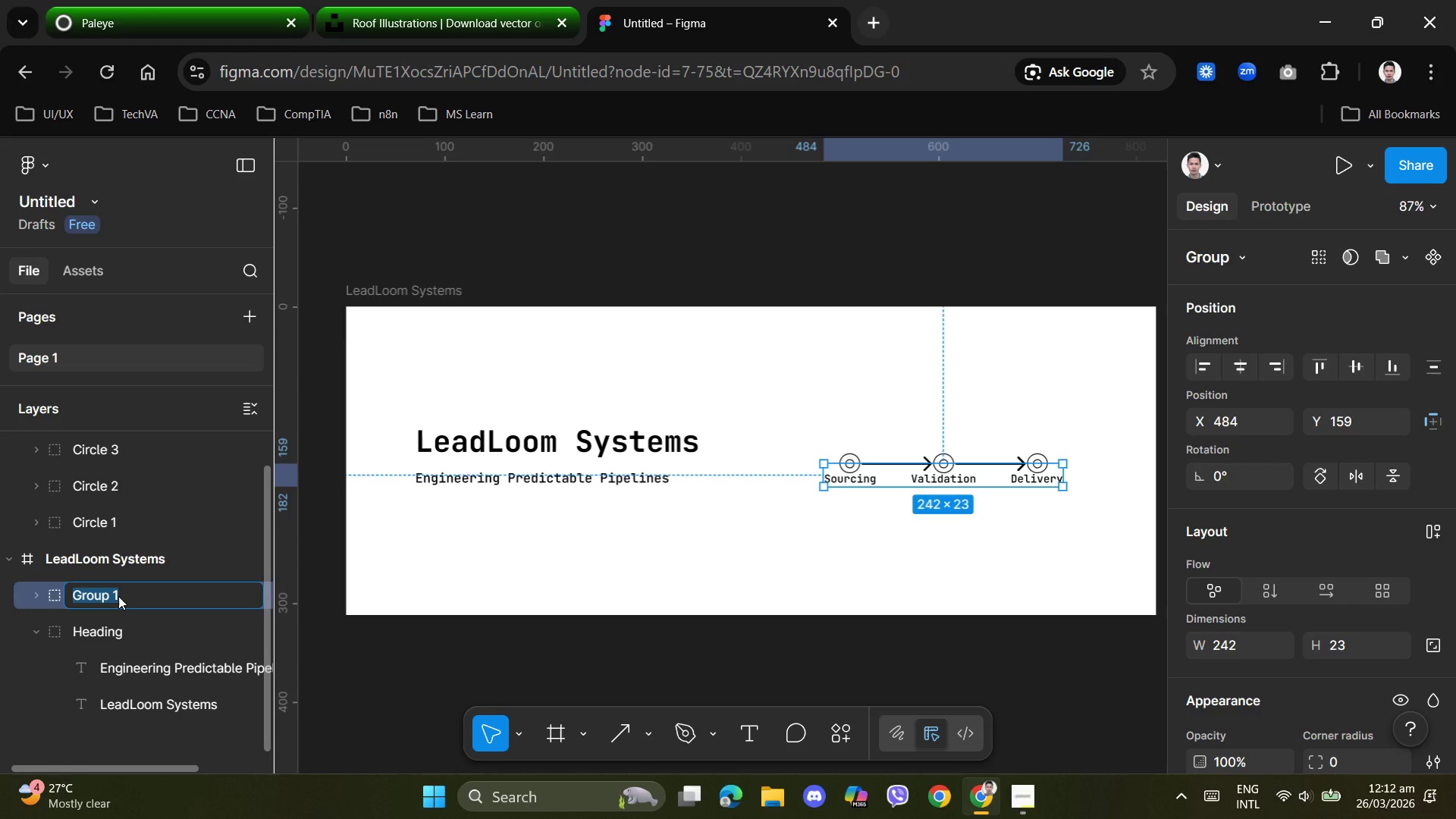 
wait(12.98)
 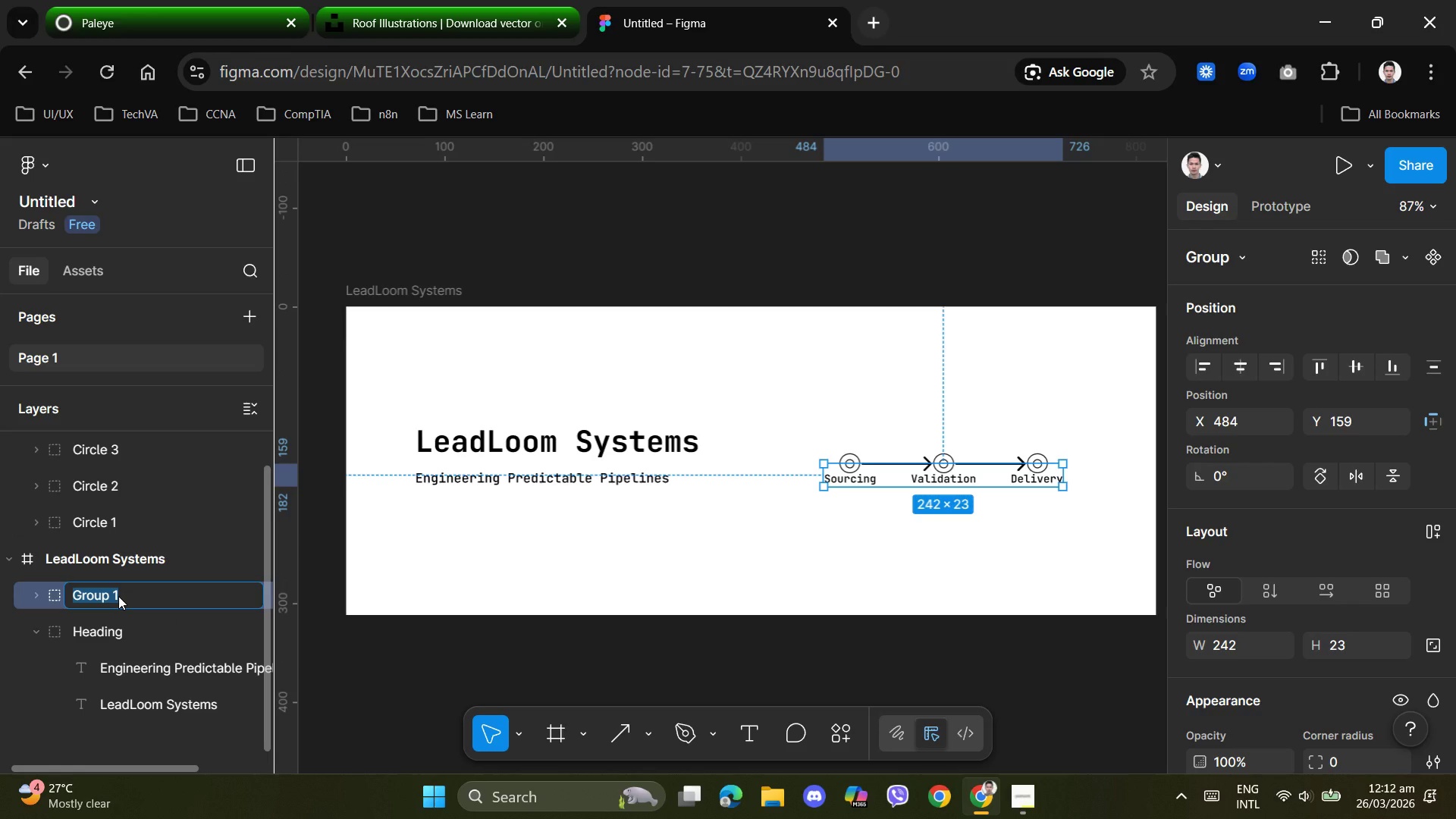 
type(Ob)
key(Backspace)
type(bjects)
 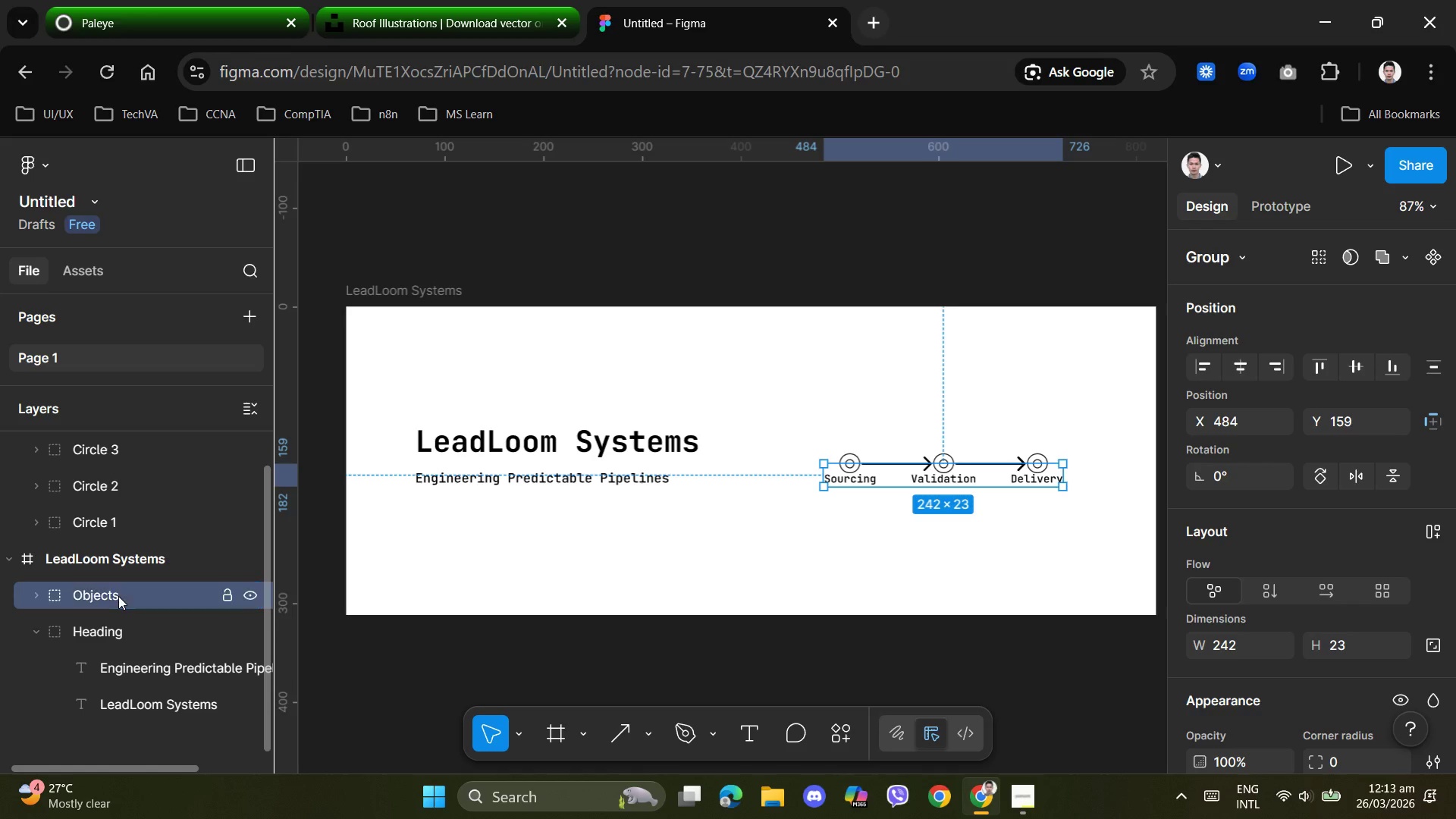 
key(Enter)
 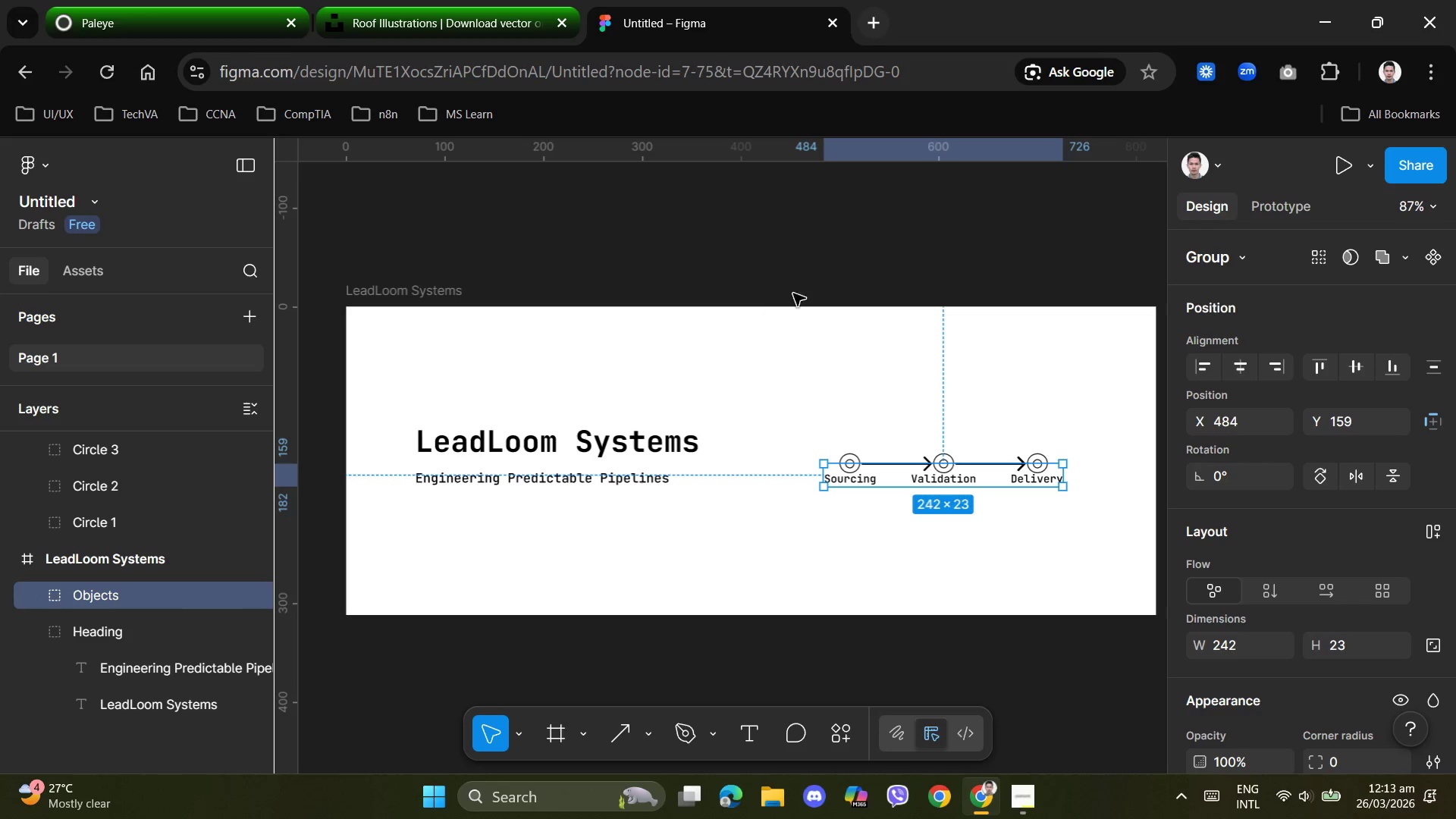 
left_click([833, 202])
 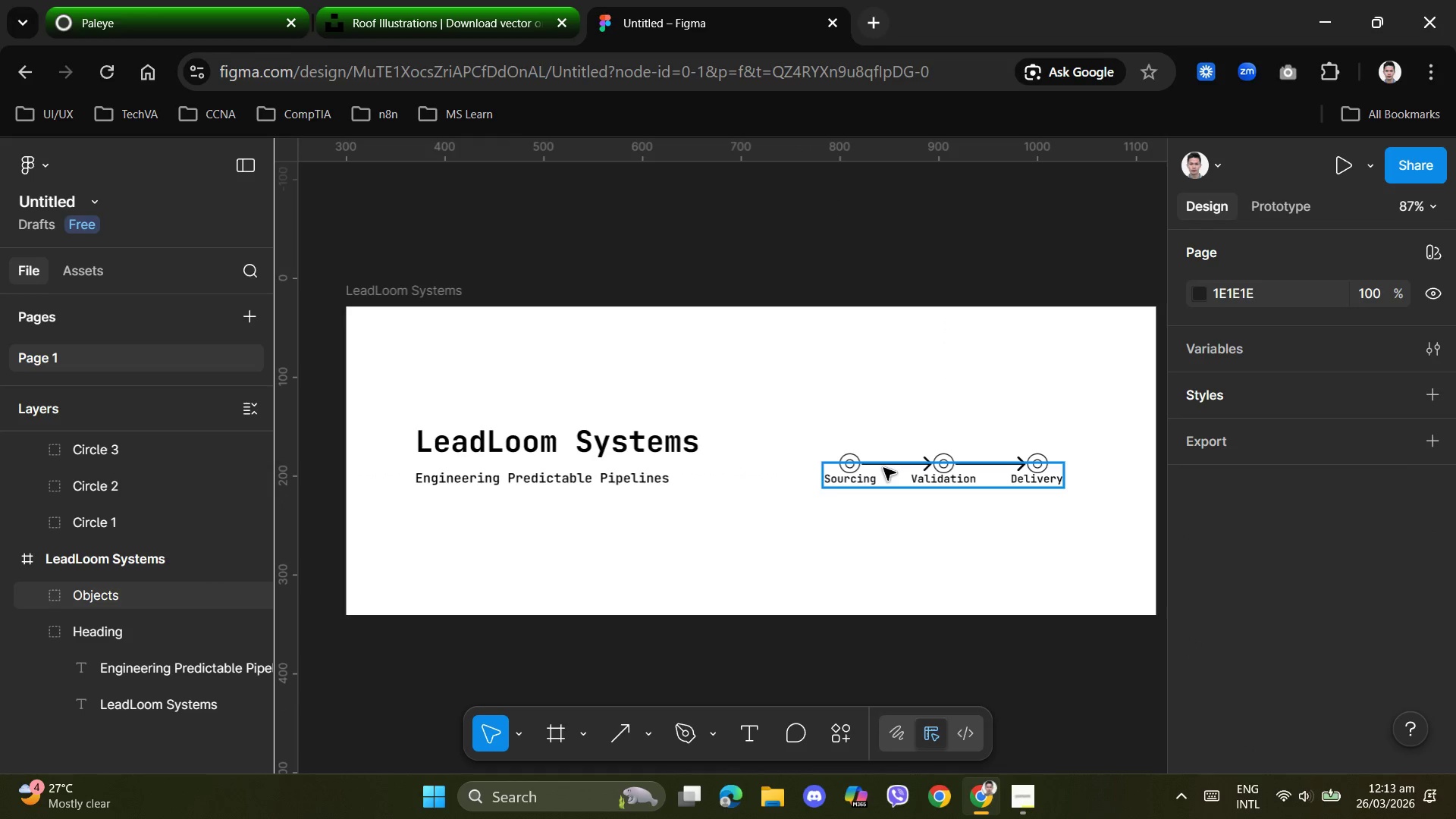 
scroll: coordinate [883, 469], scroll_direction: up, amount: 2.0
 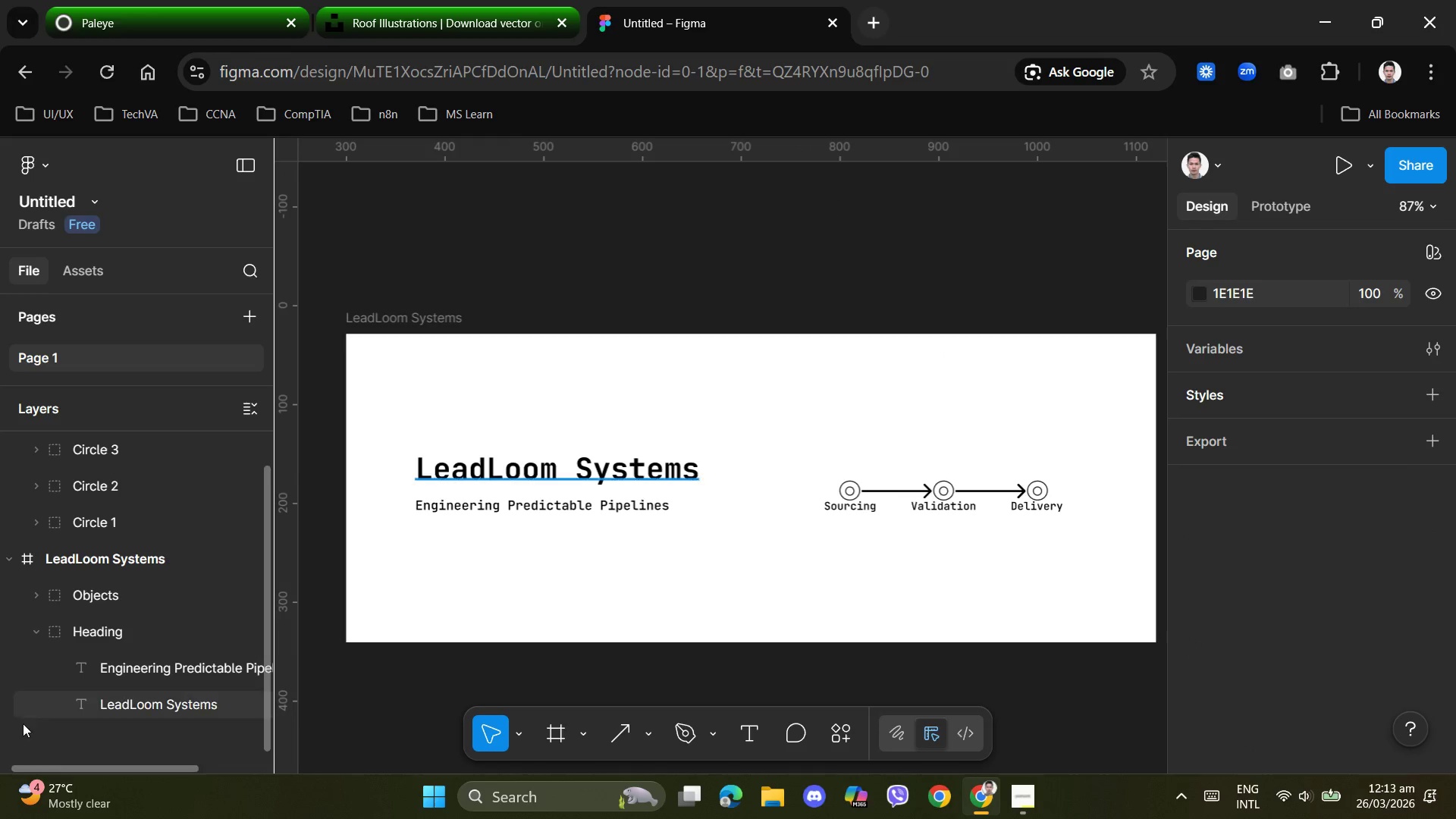 
left_click([95, 587])
 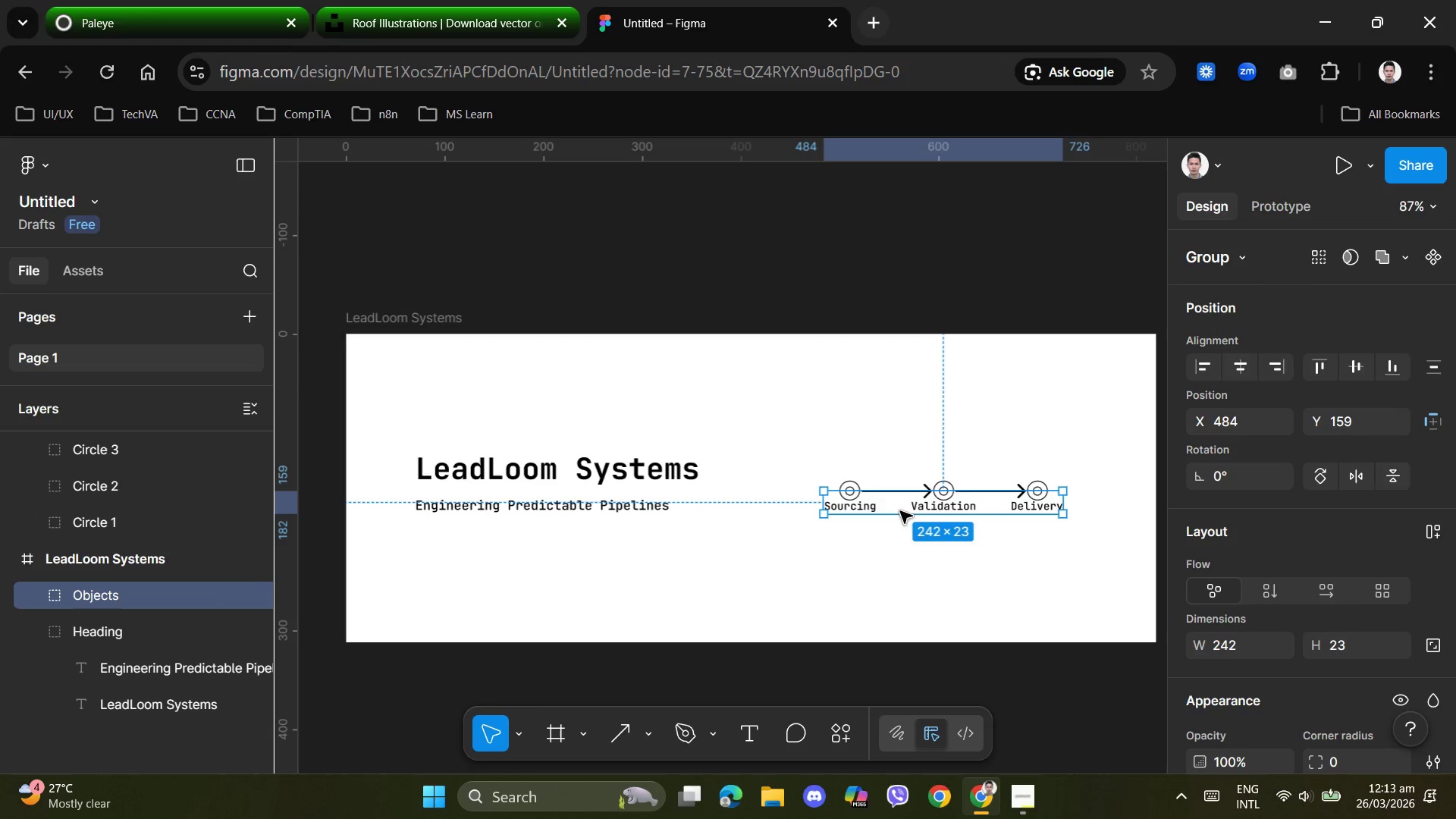 
left_click_drag(start_coordinate=[900, 505], to_coordinate=[898, 456])
 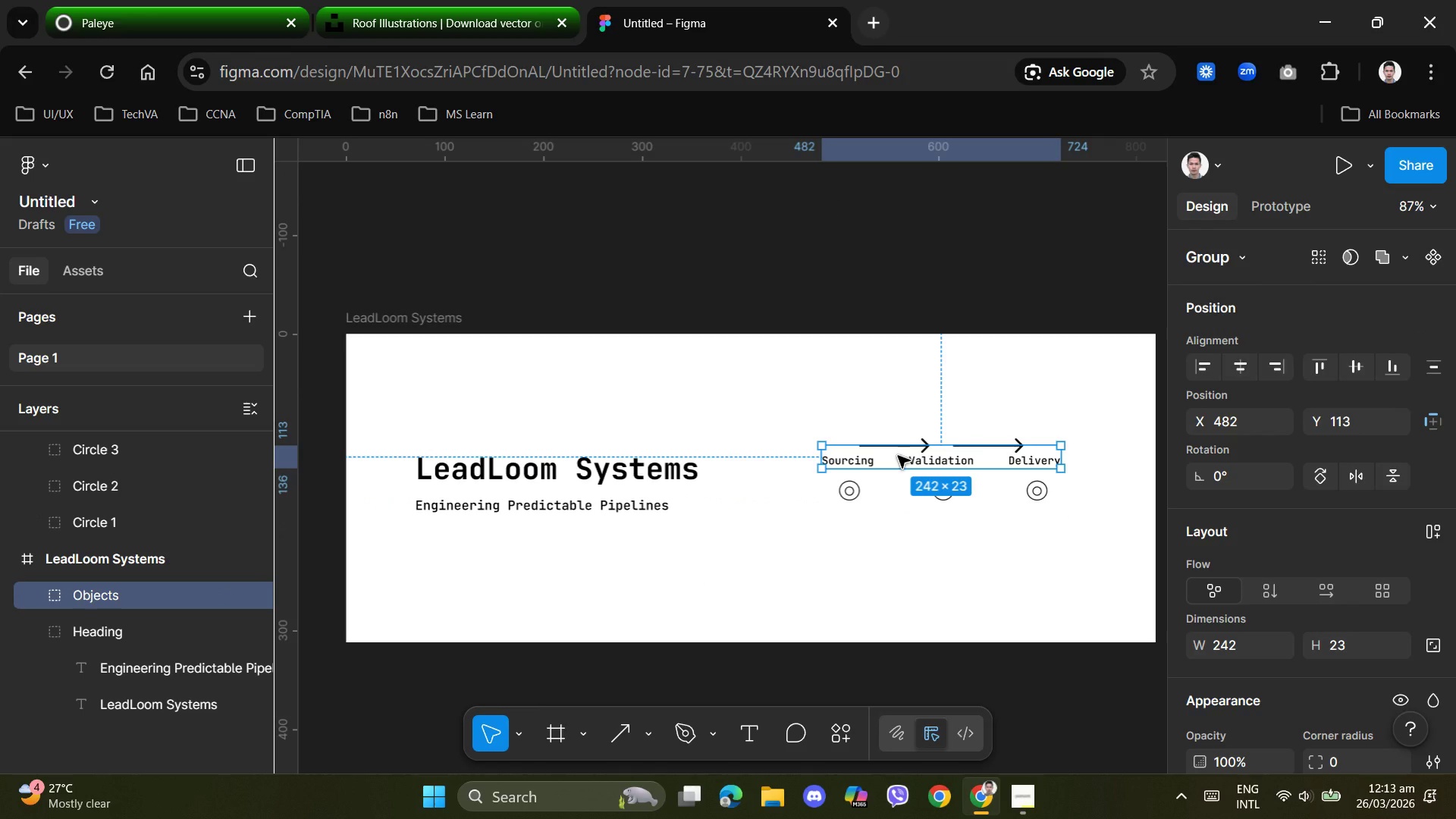 
key(Control+Z)
 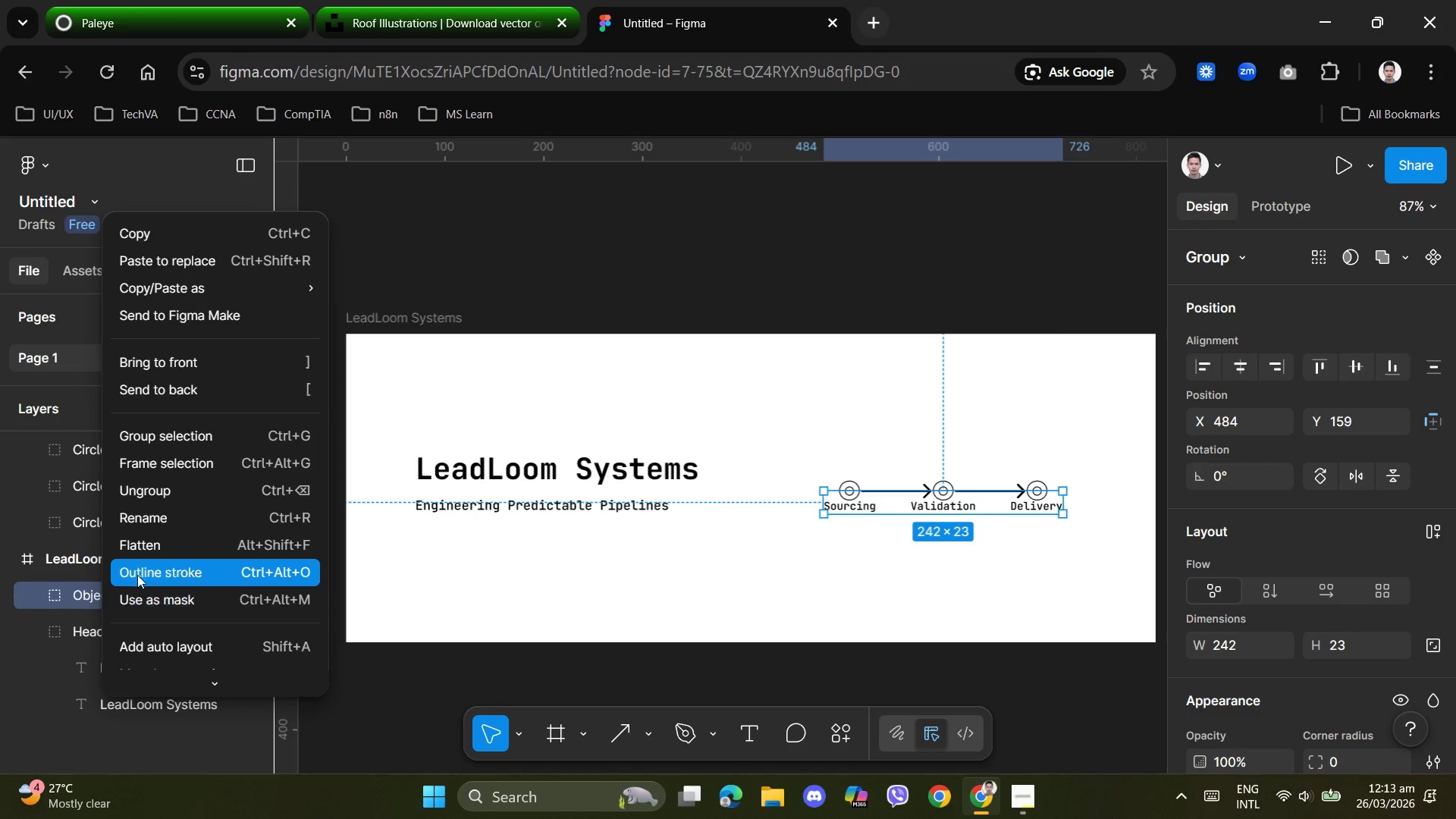 
left_click([148, 492])
 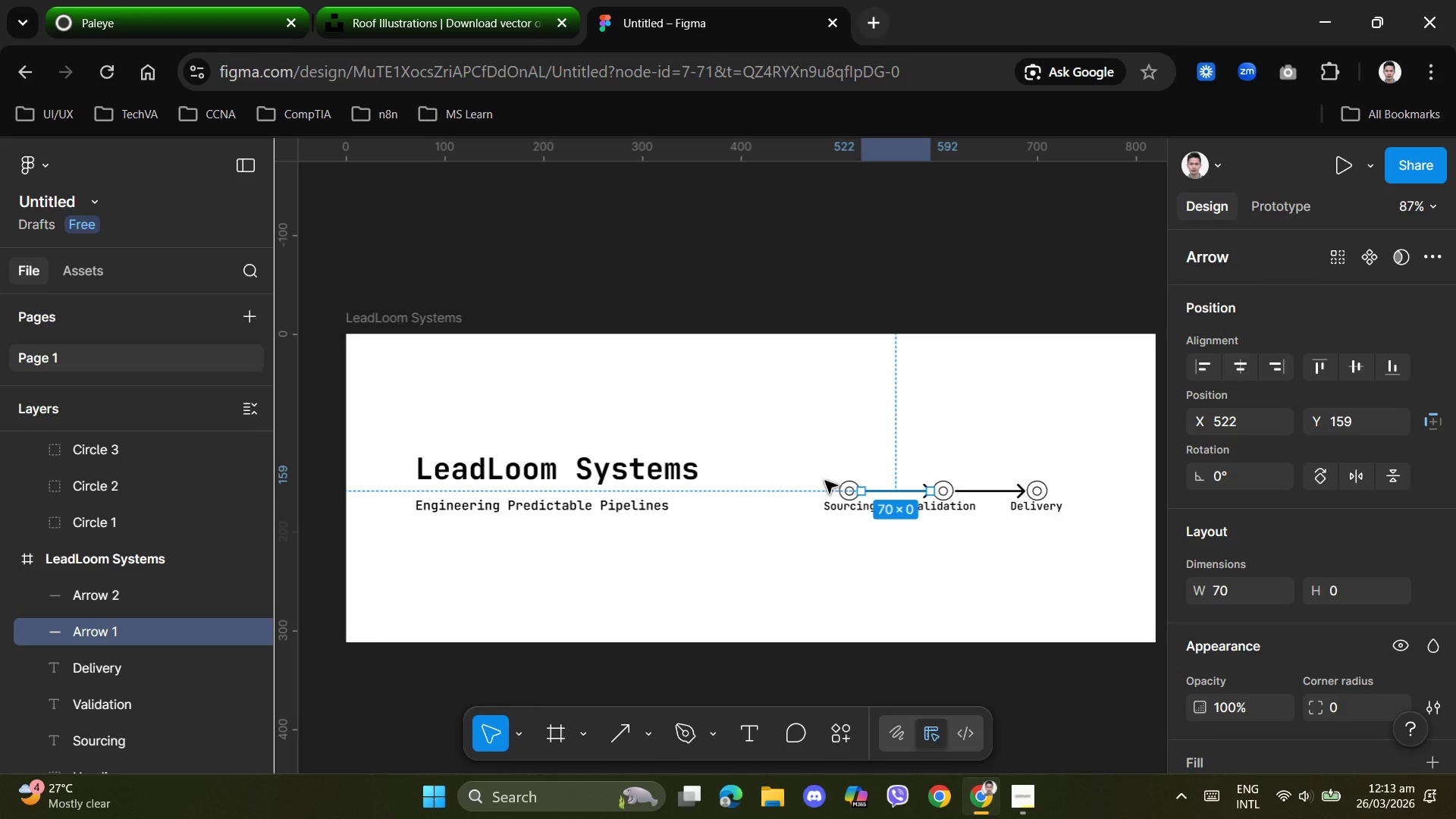 
wait(7.42)
 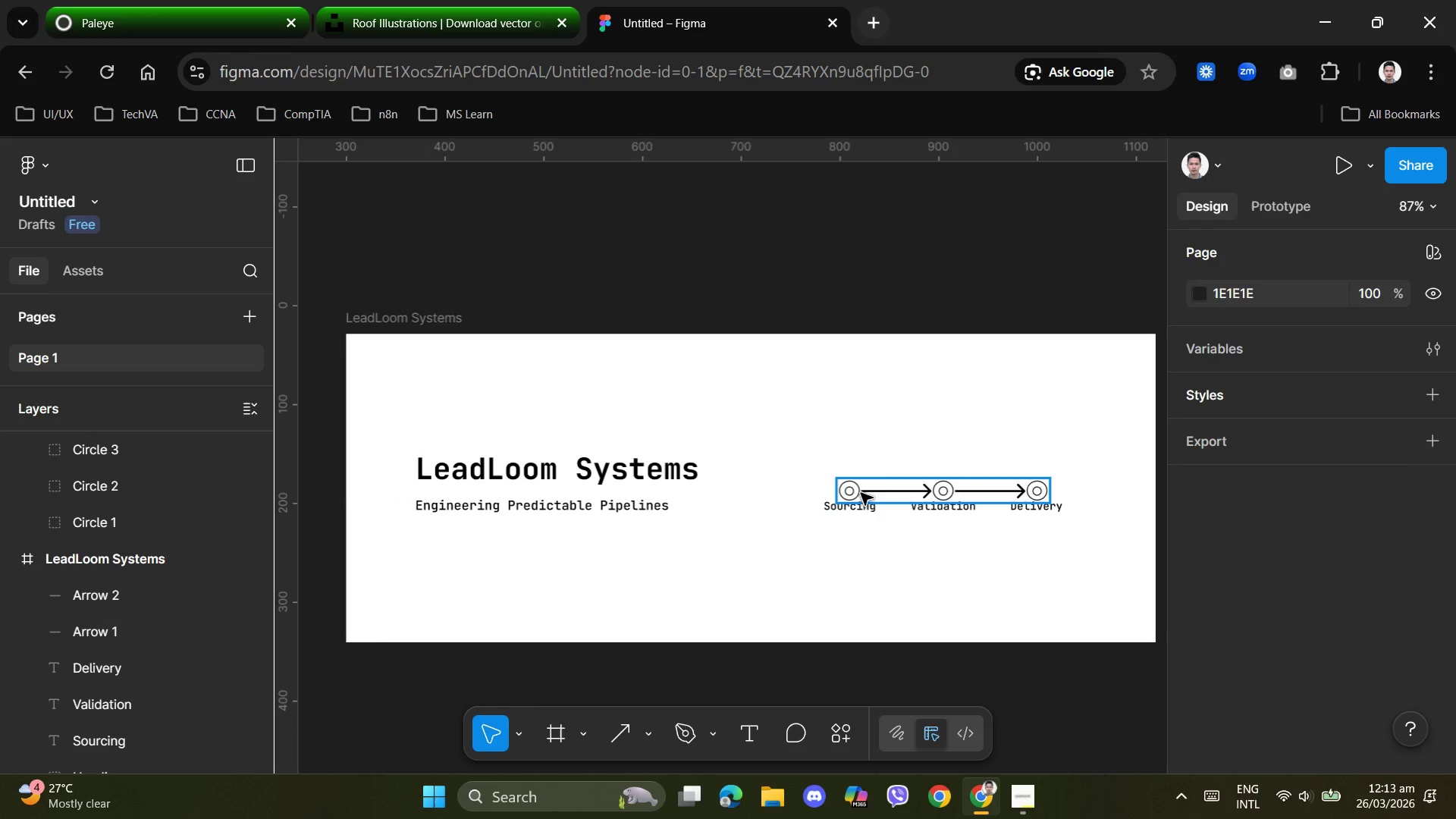 
left_click([846, 481])
 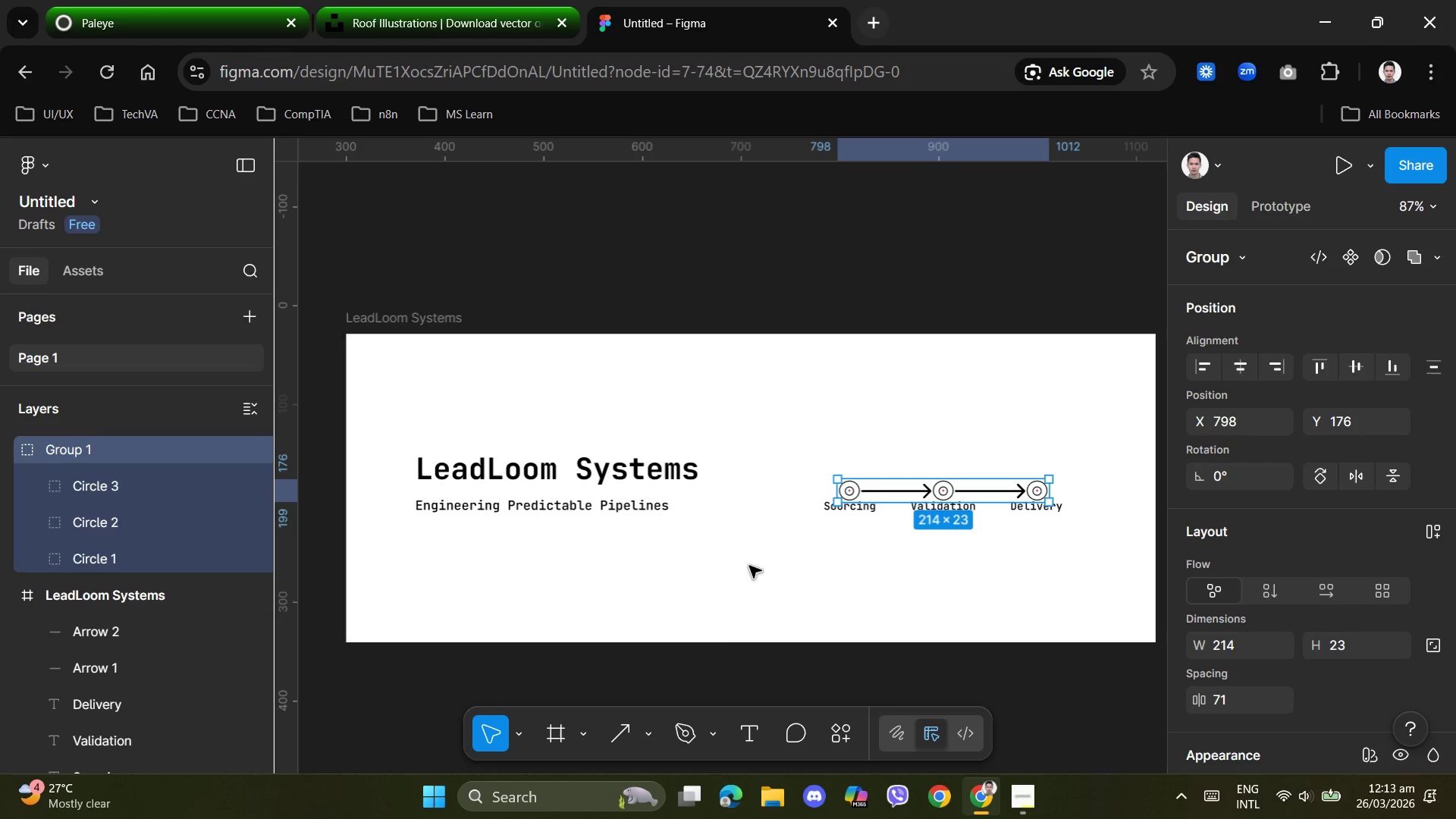 
wait(6.94)
 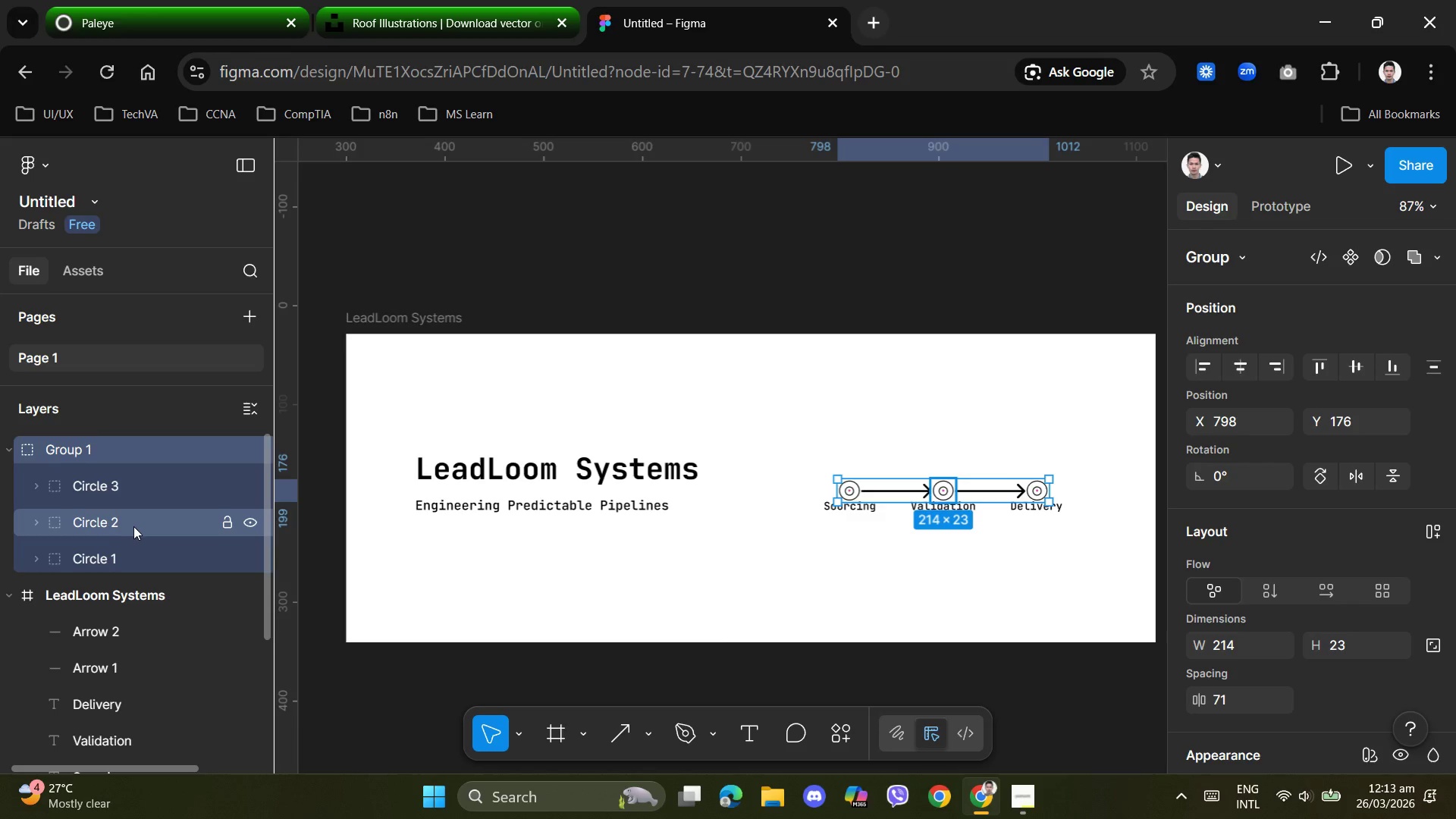 
left_click([935, 549])
 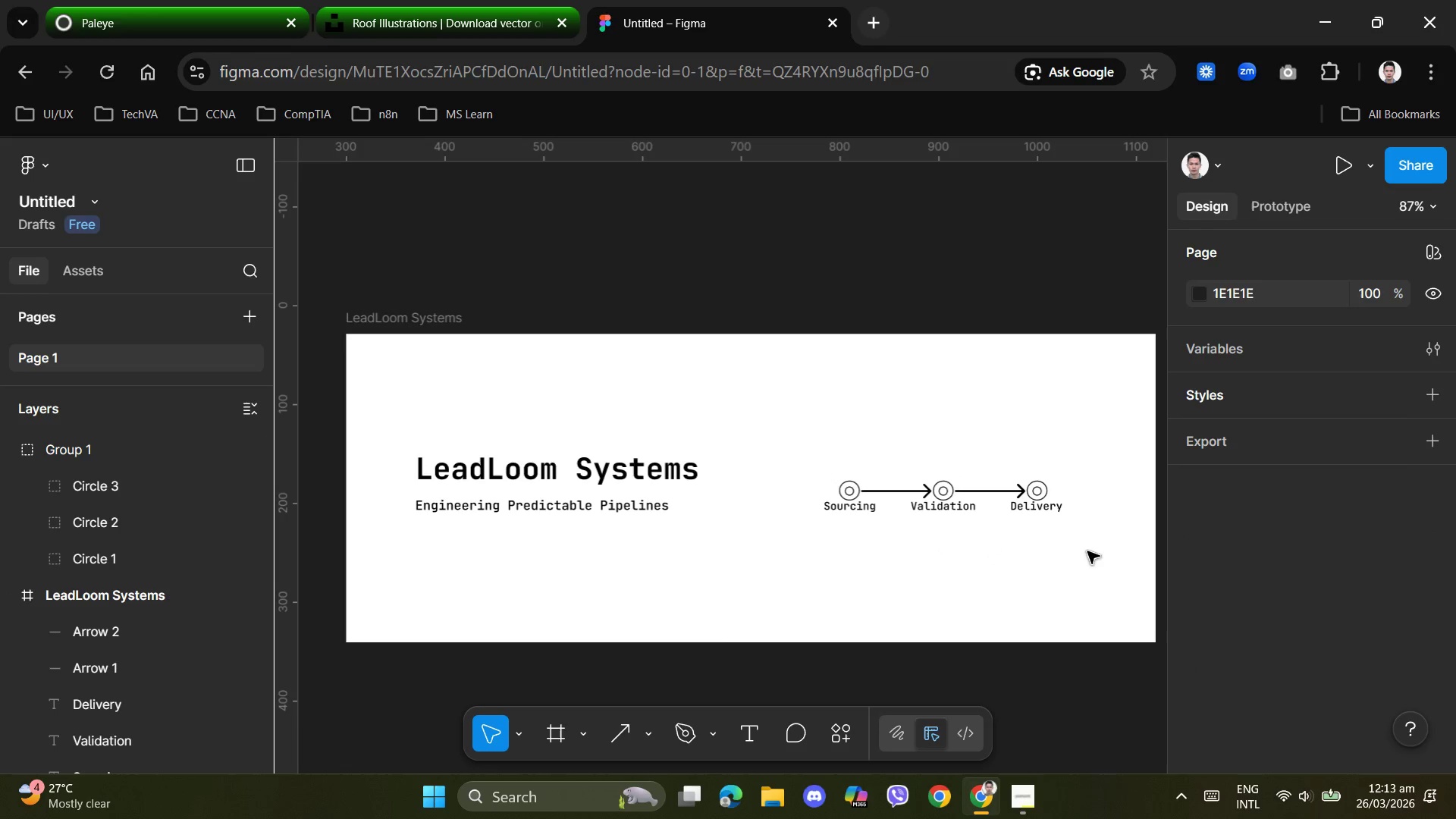 
hold_key(key=ShiftLeft, duration=1.52)
left_click_drag(start_coordinate=[1087, 552], to_coordinate=[803, 437])
 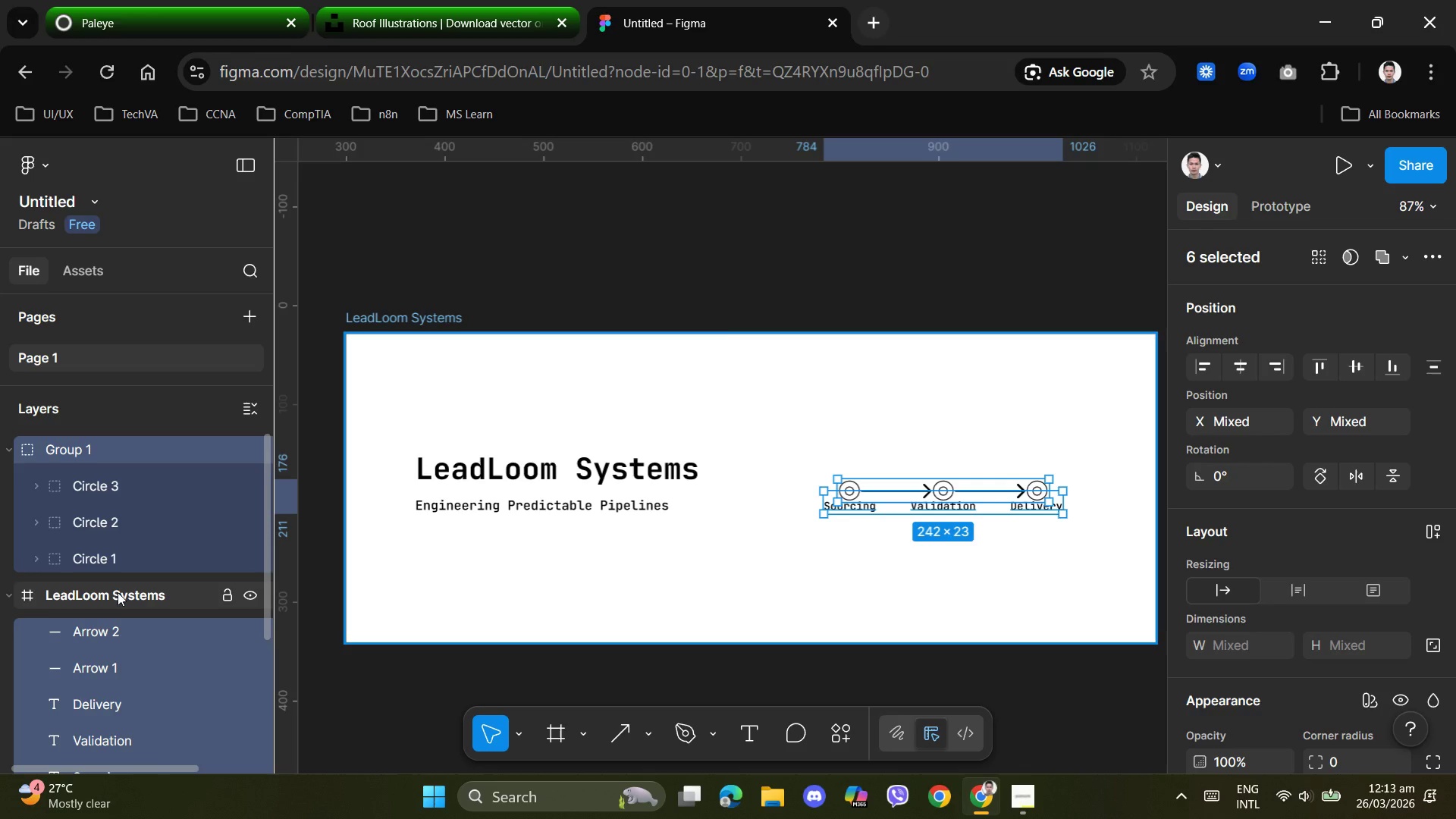 
hold_key(key=ShiftLeft, duration=1.5)
 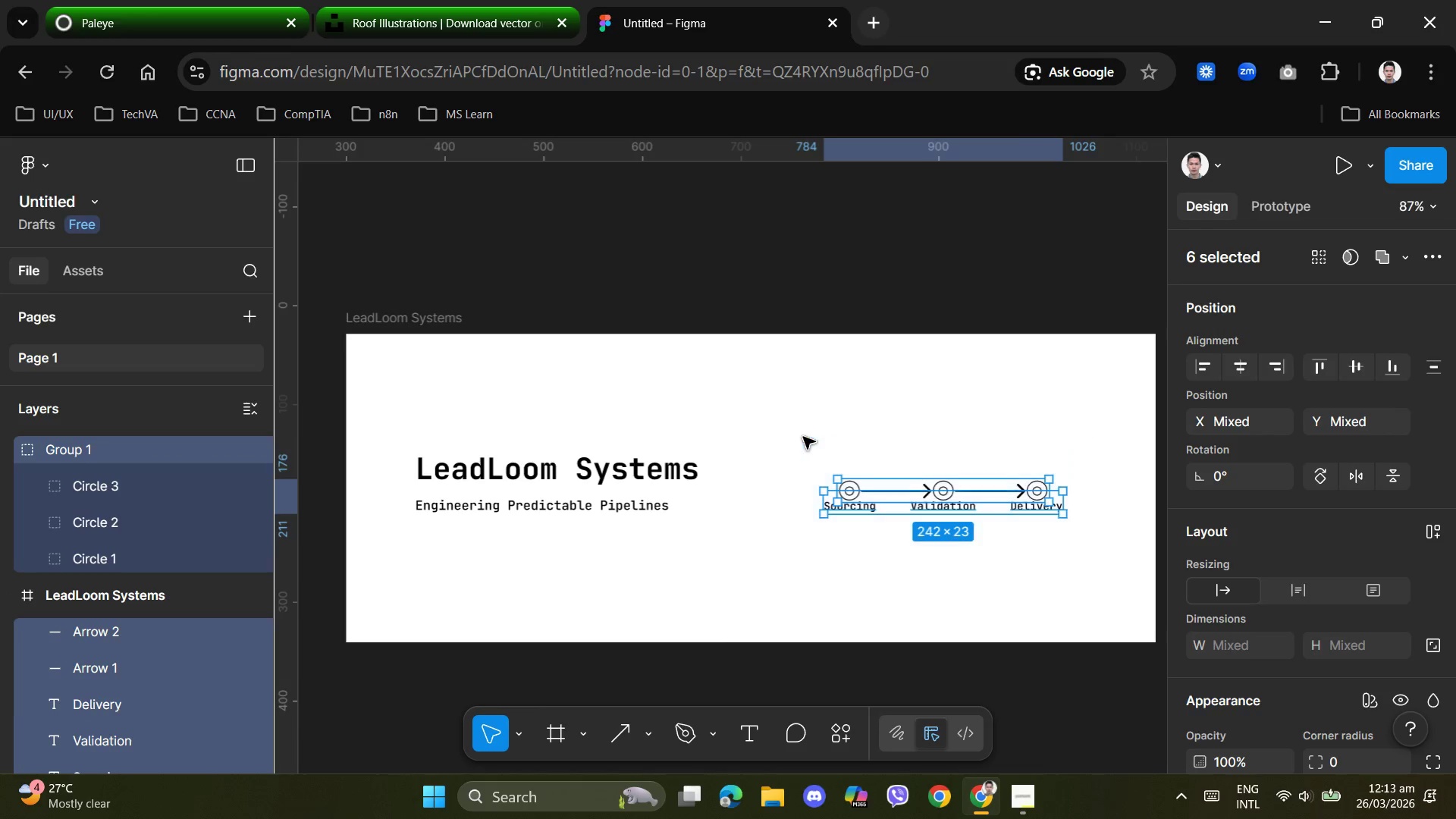 
hold_key(key=ShiftLeft, duration=0.52)
 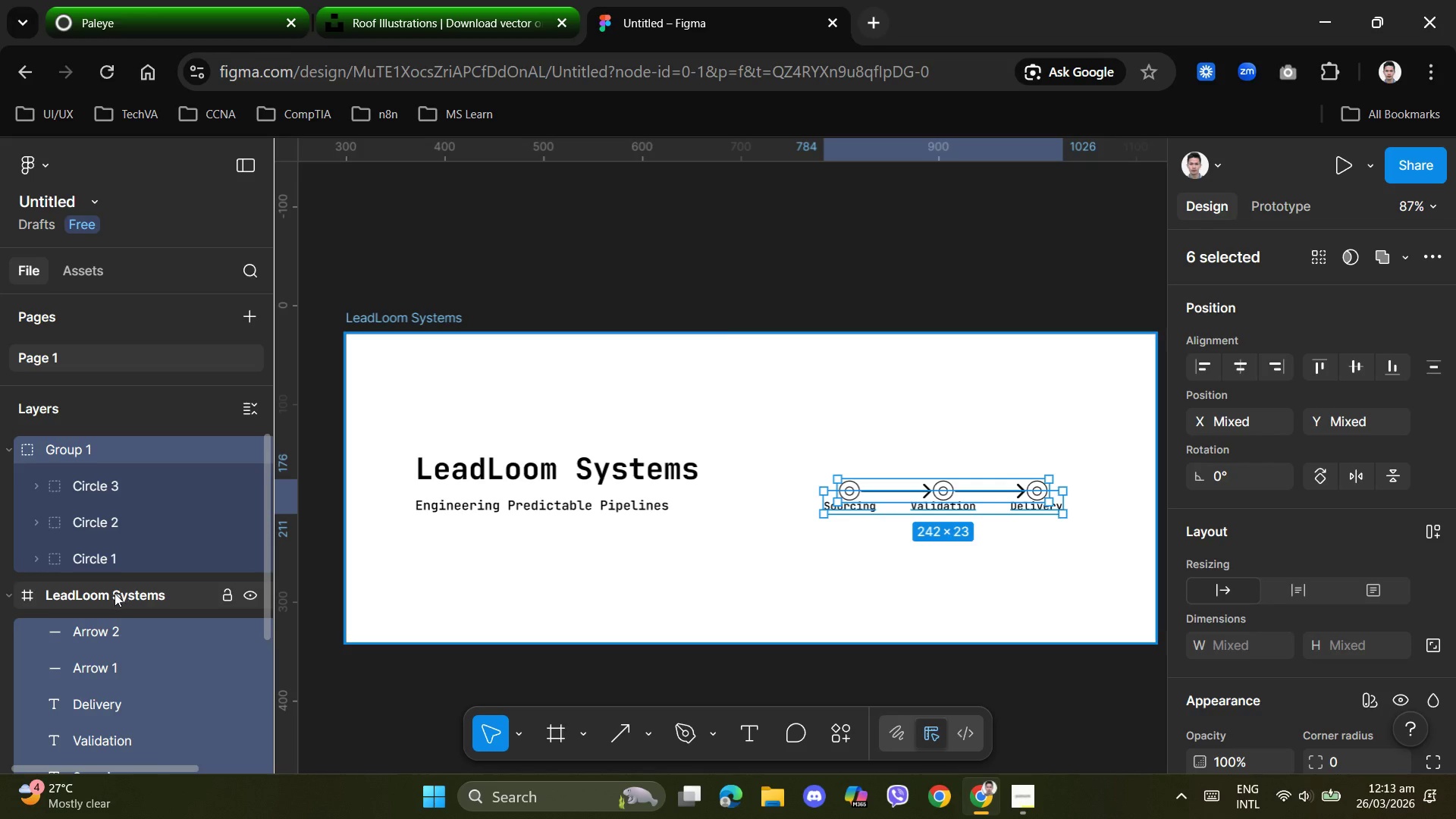 
scroll: coordinate [112, 596], scroll_direction: down, amount: 2.0
 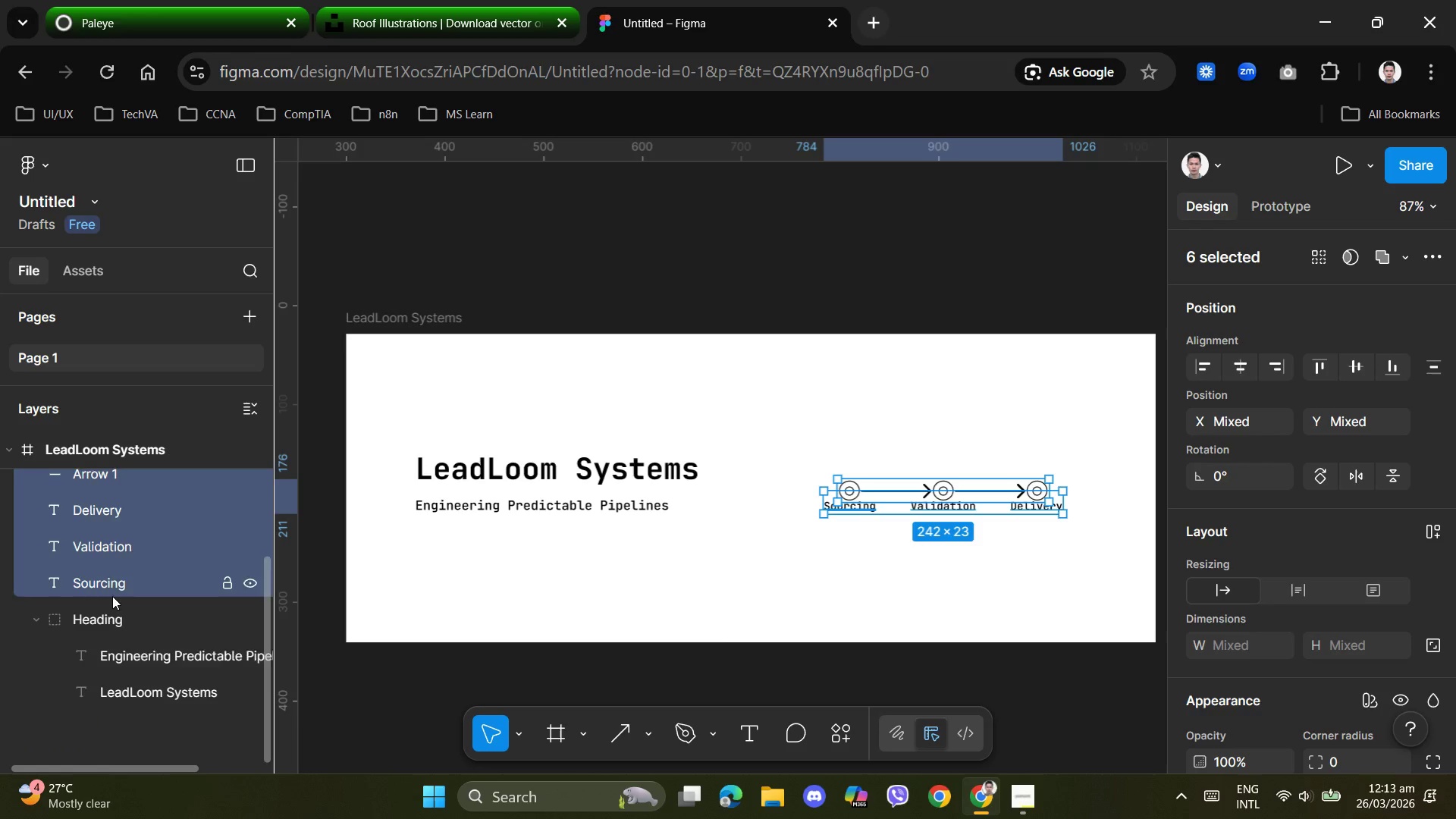 
scroll: coordinate [112, 596], scroll_direction: up, amount: 1.0
 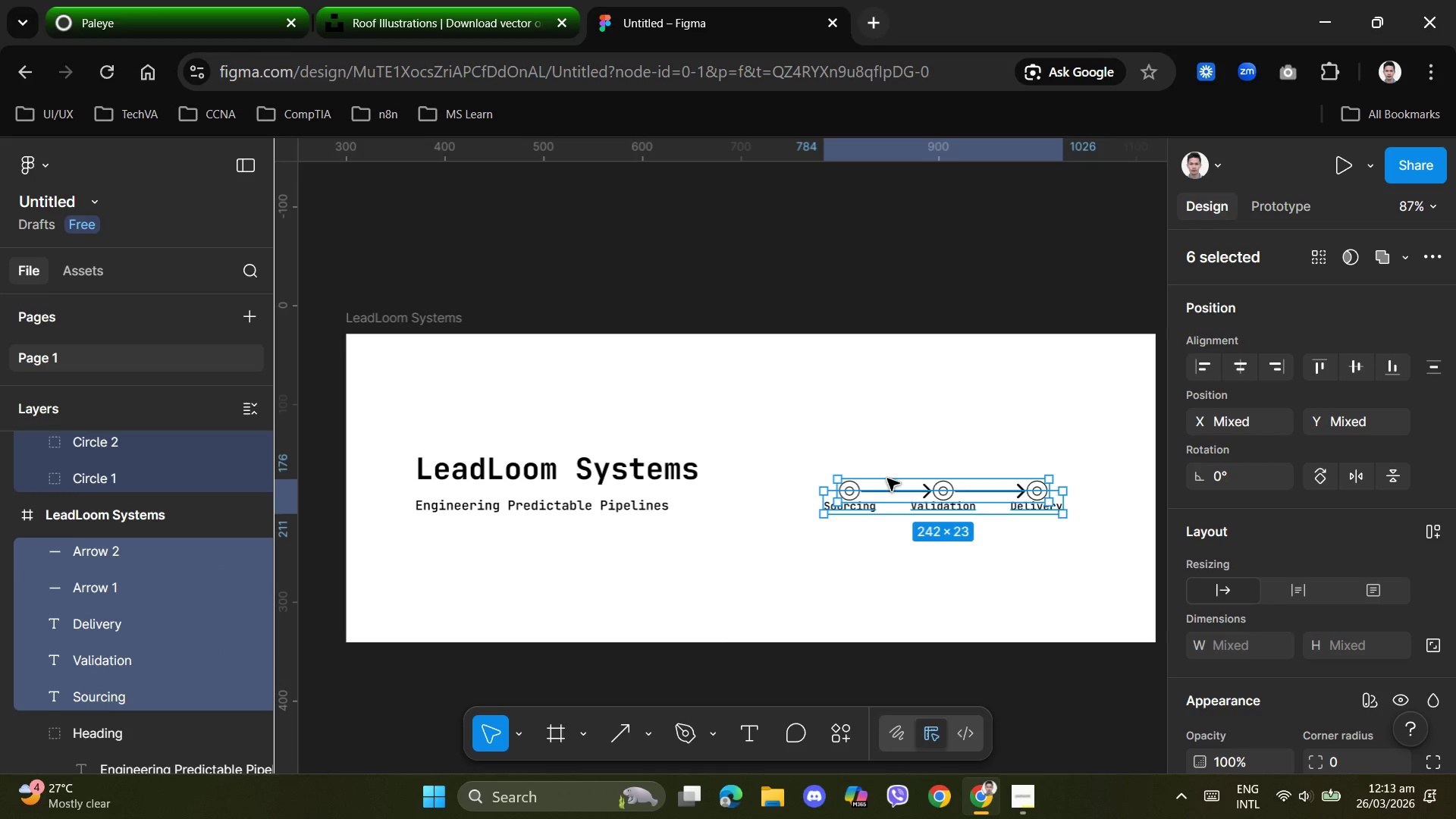 
right_click([891, 483])
 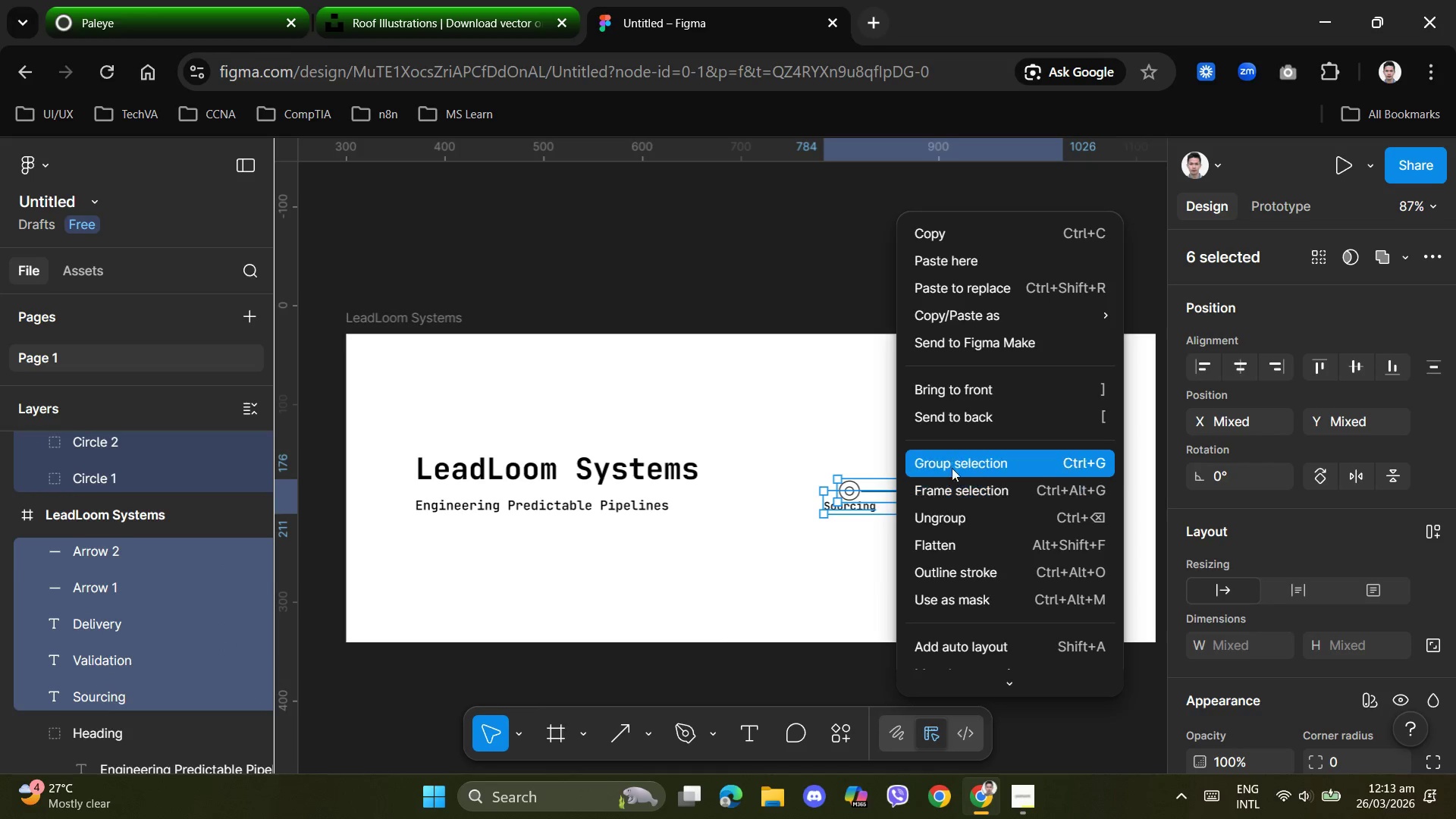 
left_click([955, 460])
 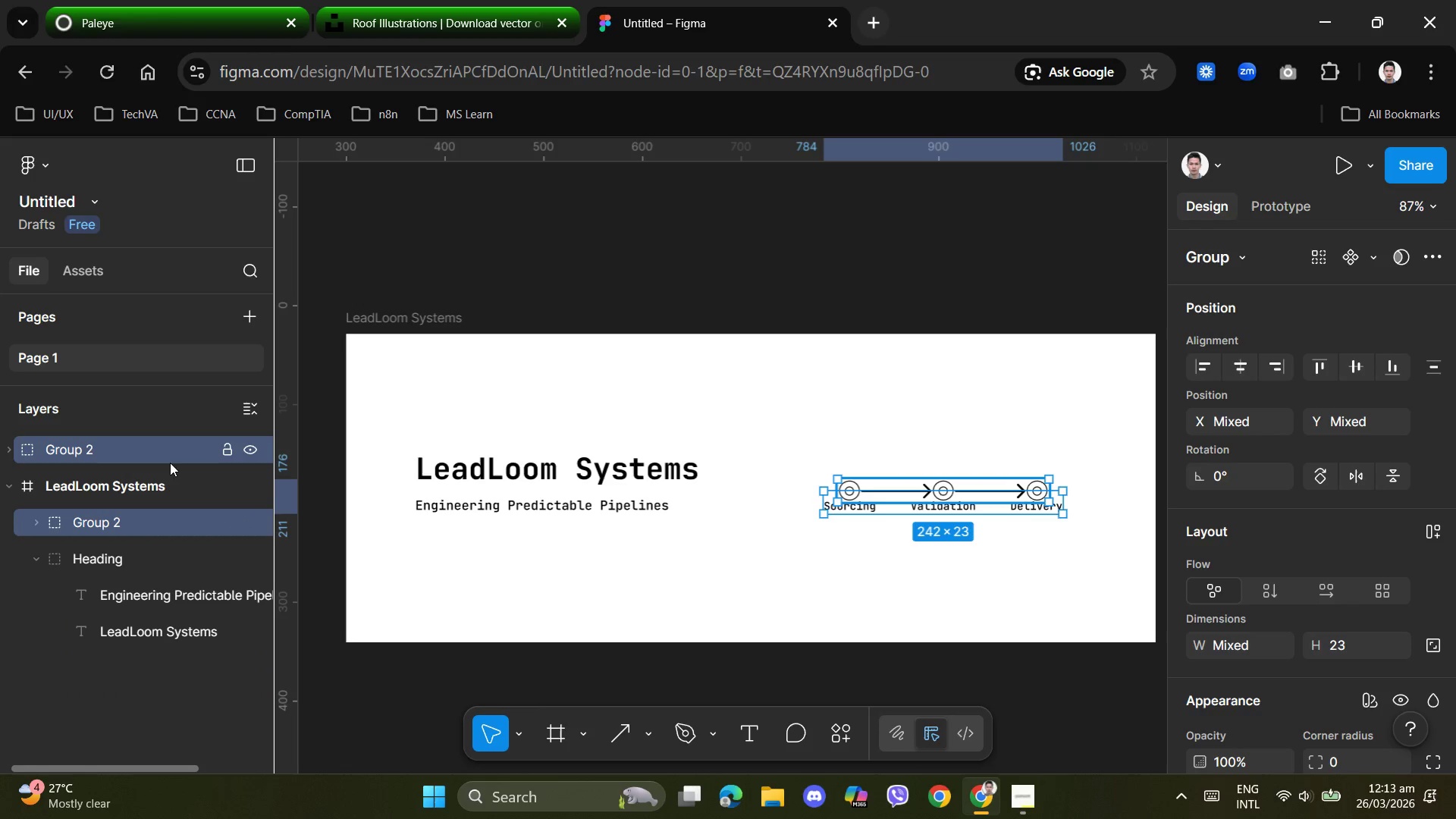 
wait(6.95)
 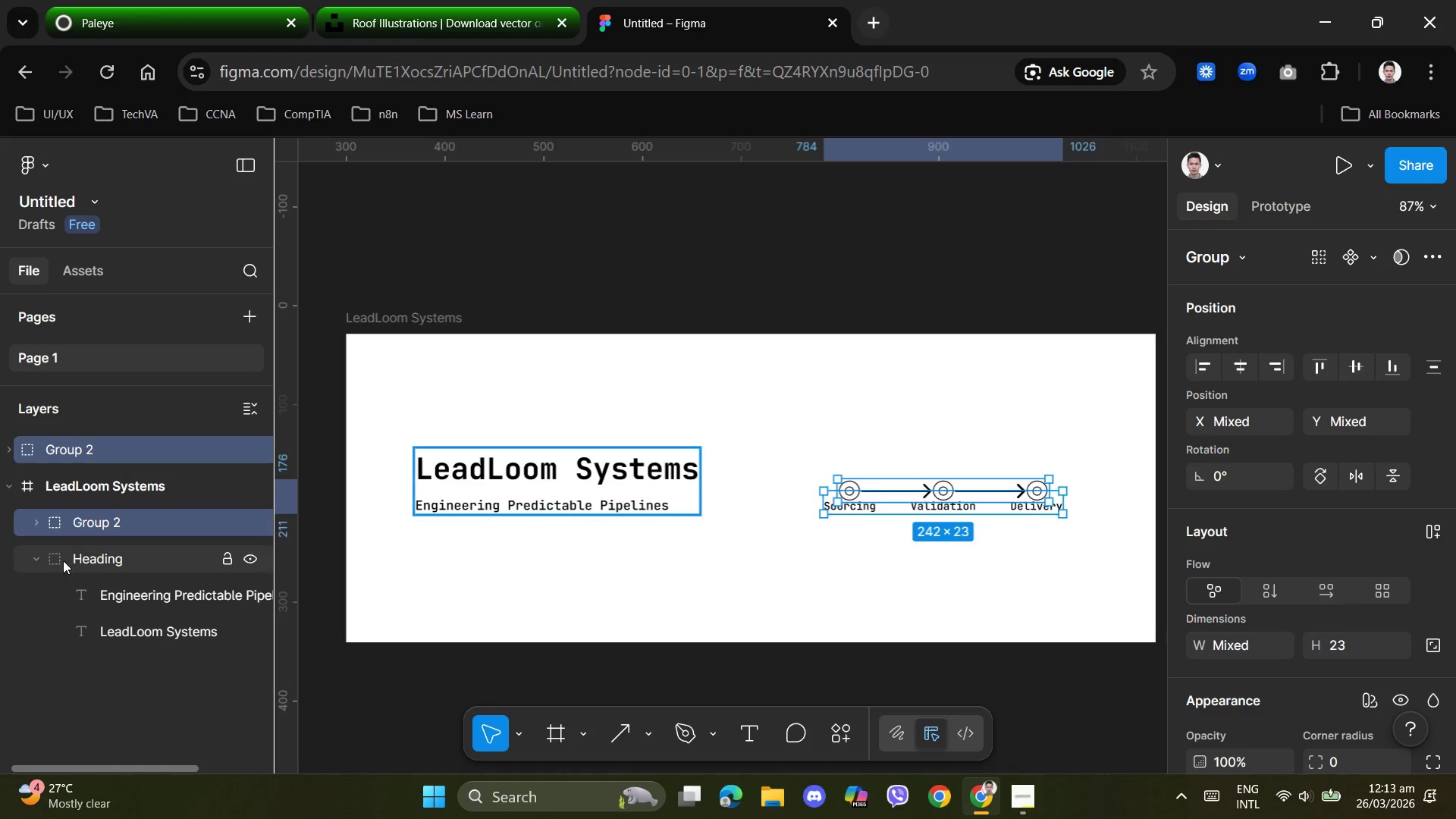 
scroll: coordinate [107, 450], scroll_direction: up, amount: 2.0
 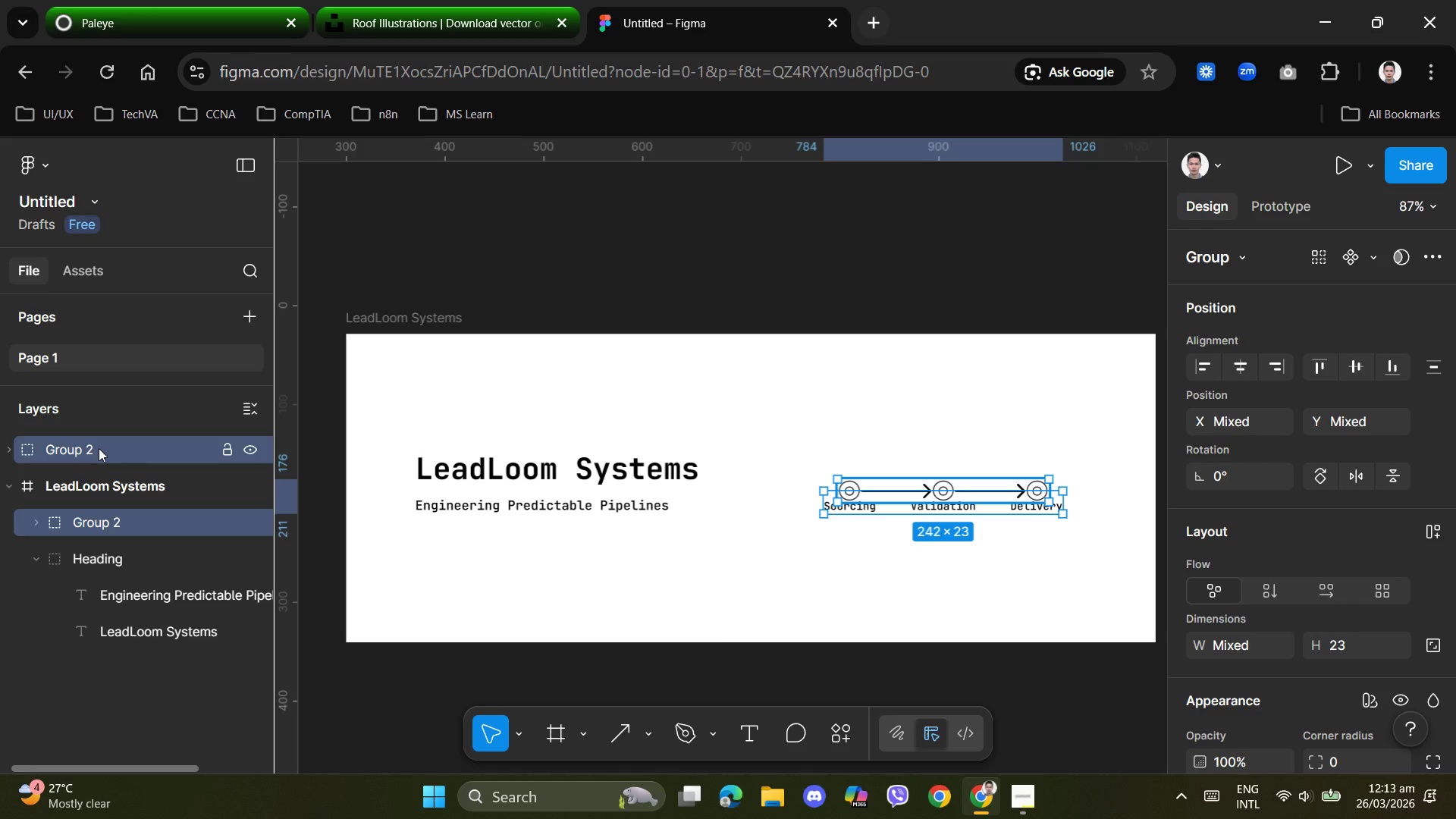 
double_click([99, 447])
 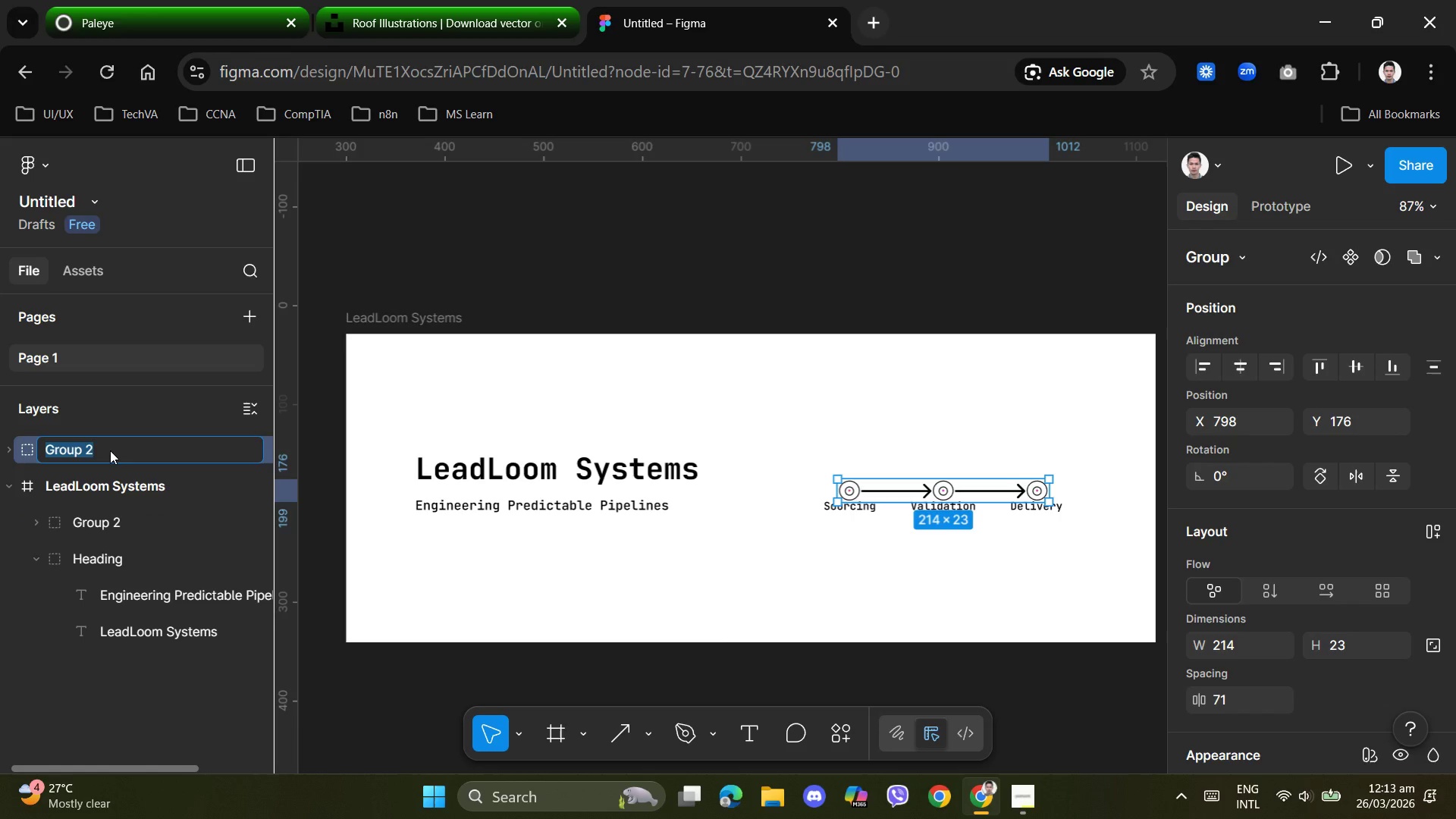 
type(objects)
 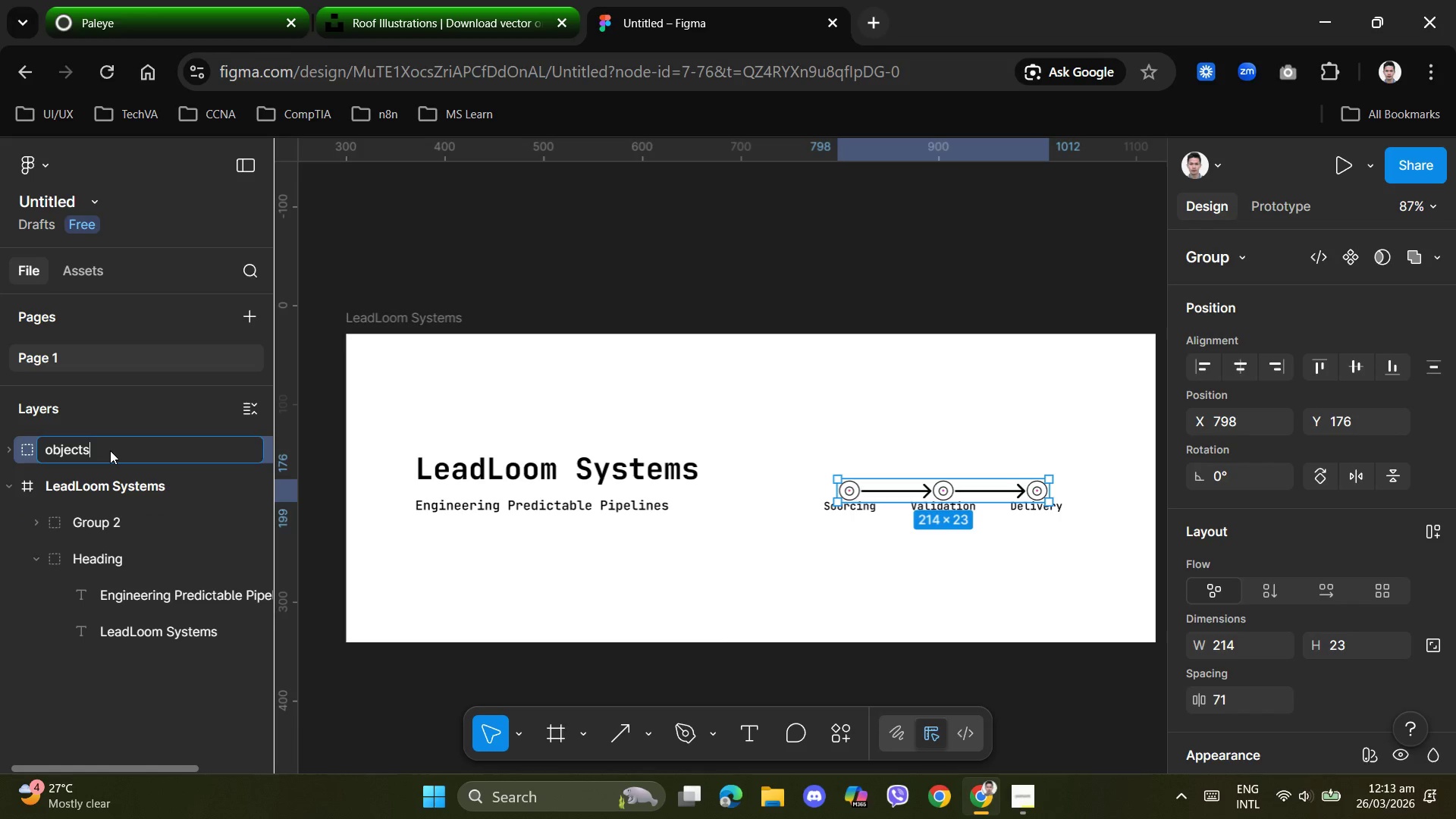 
key(Enter)
 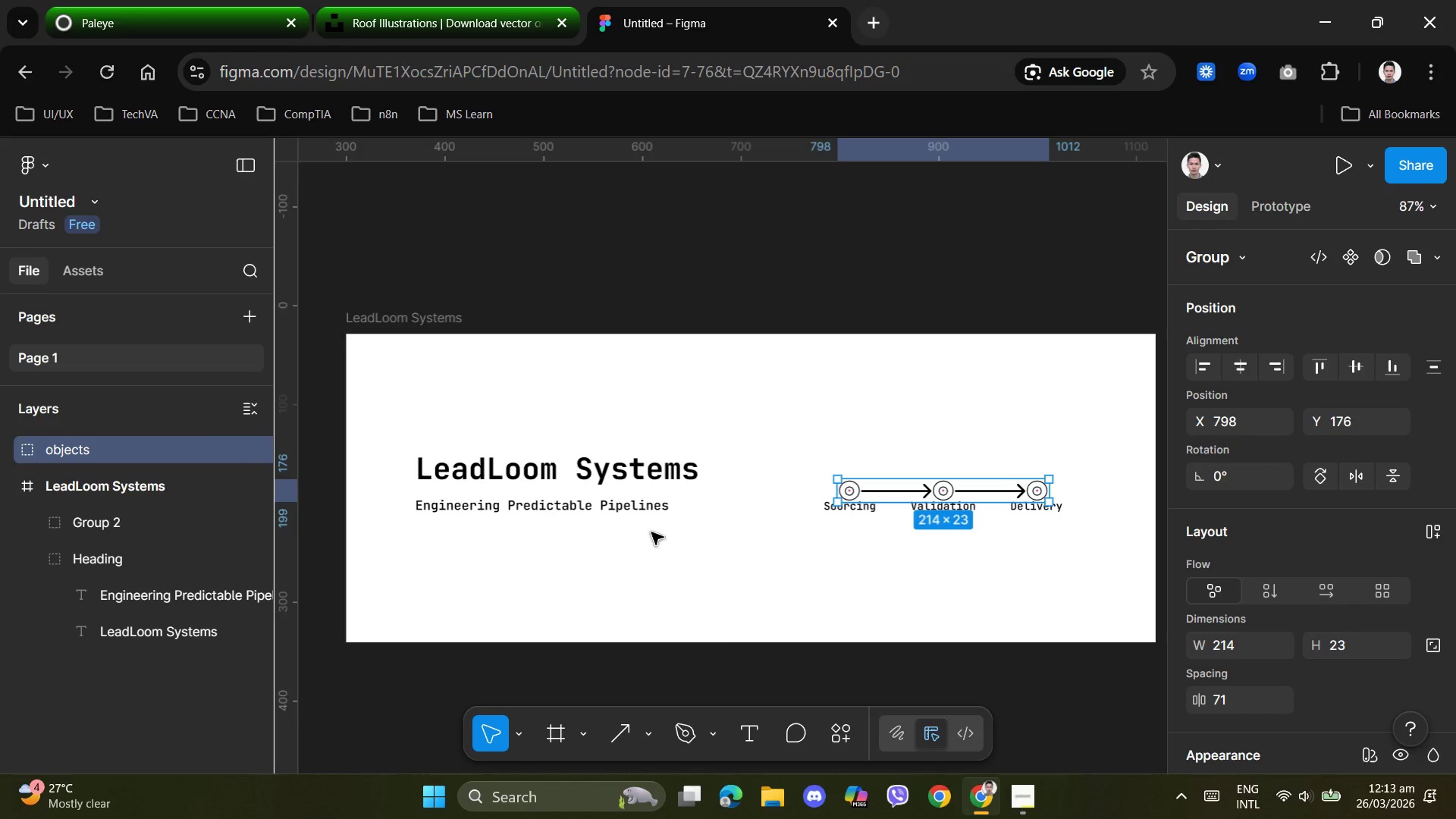 
left_click([859, 587])
 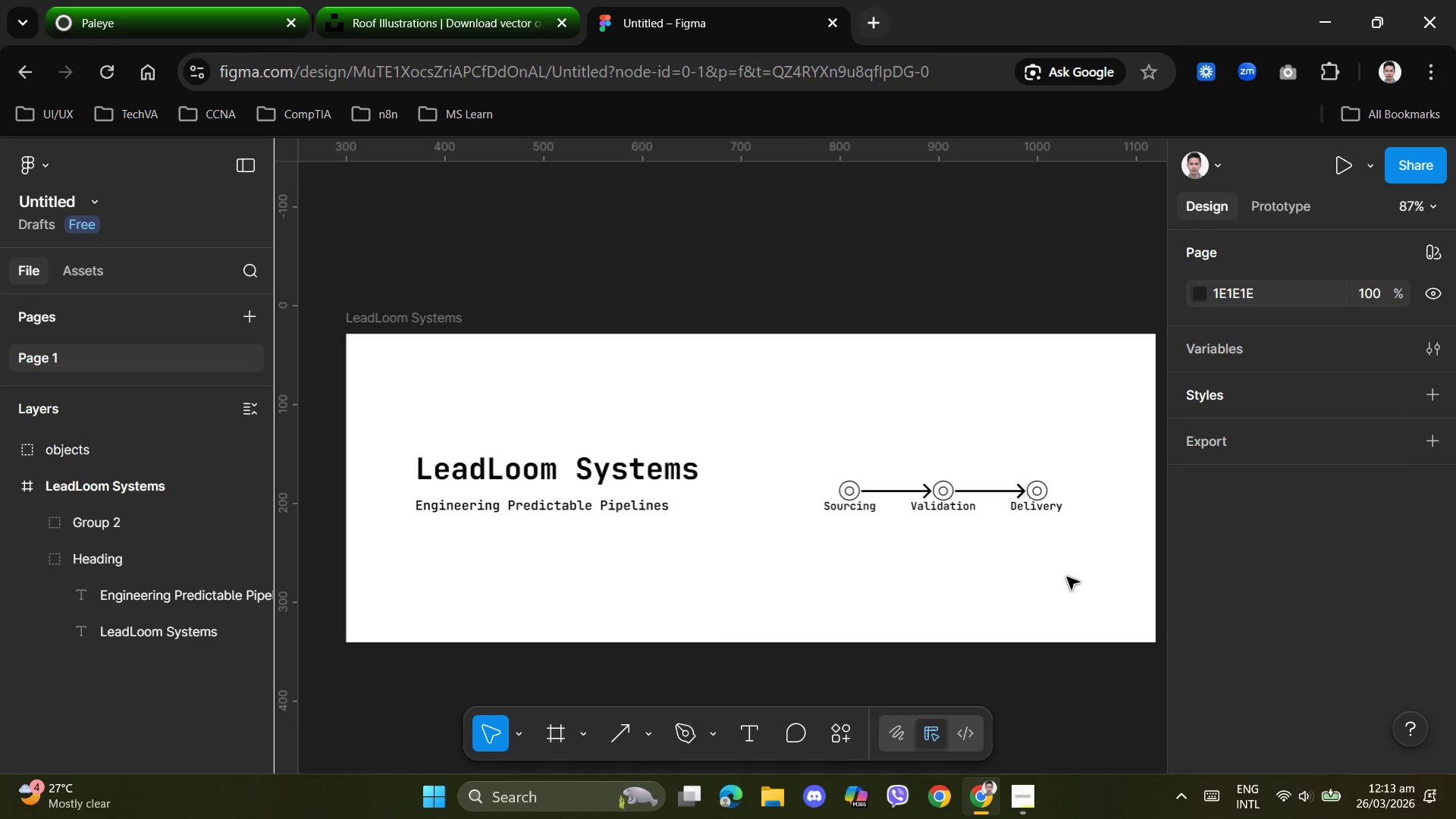 
left_click_drag(start_coordinate=[1067, 576], to_coordinate=[979, 526])
 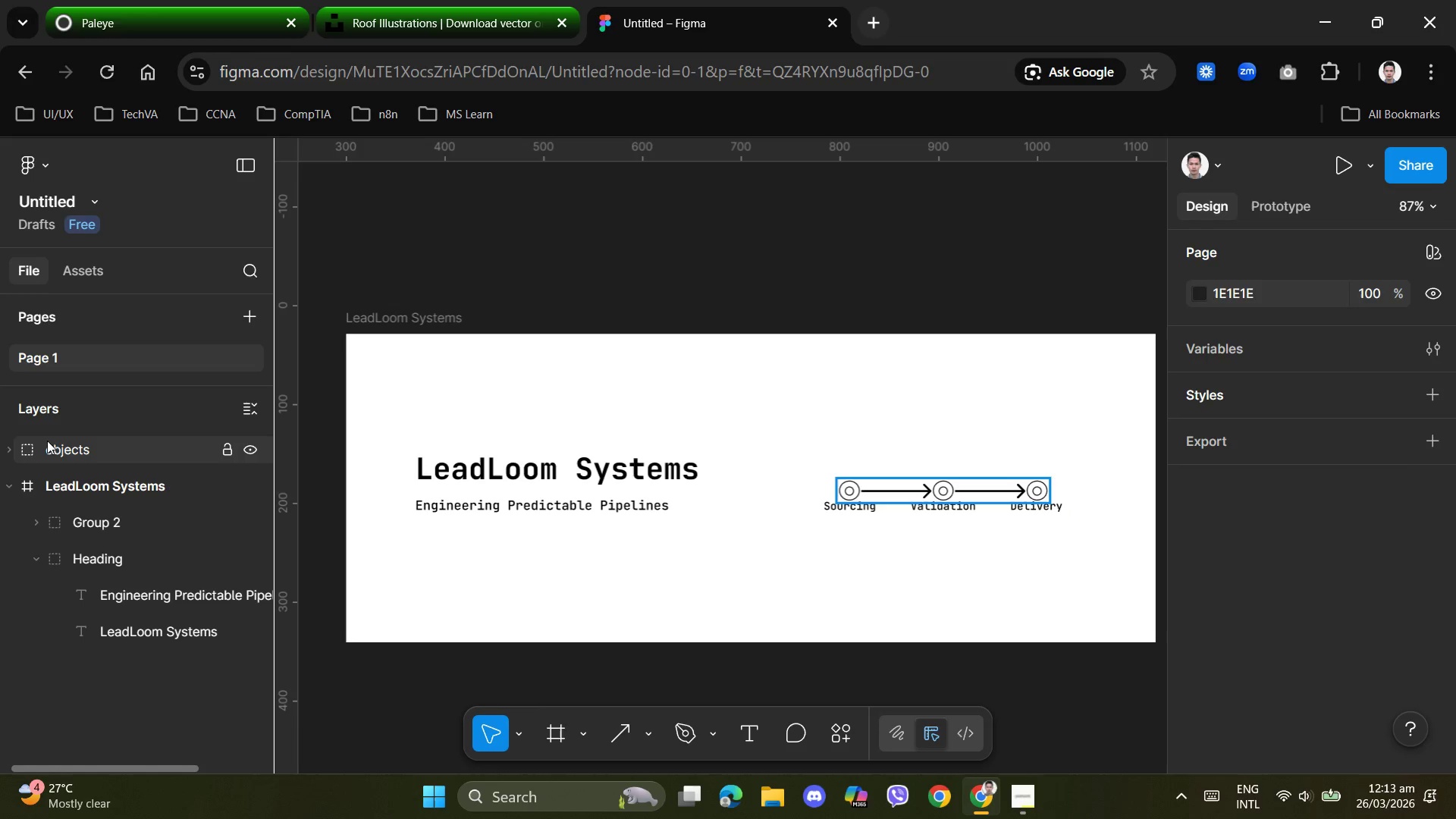 
left_click([67, 447])
 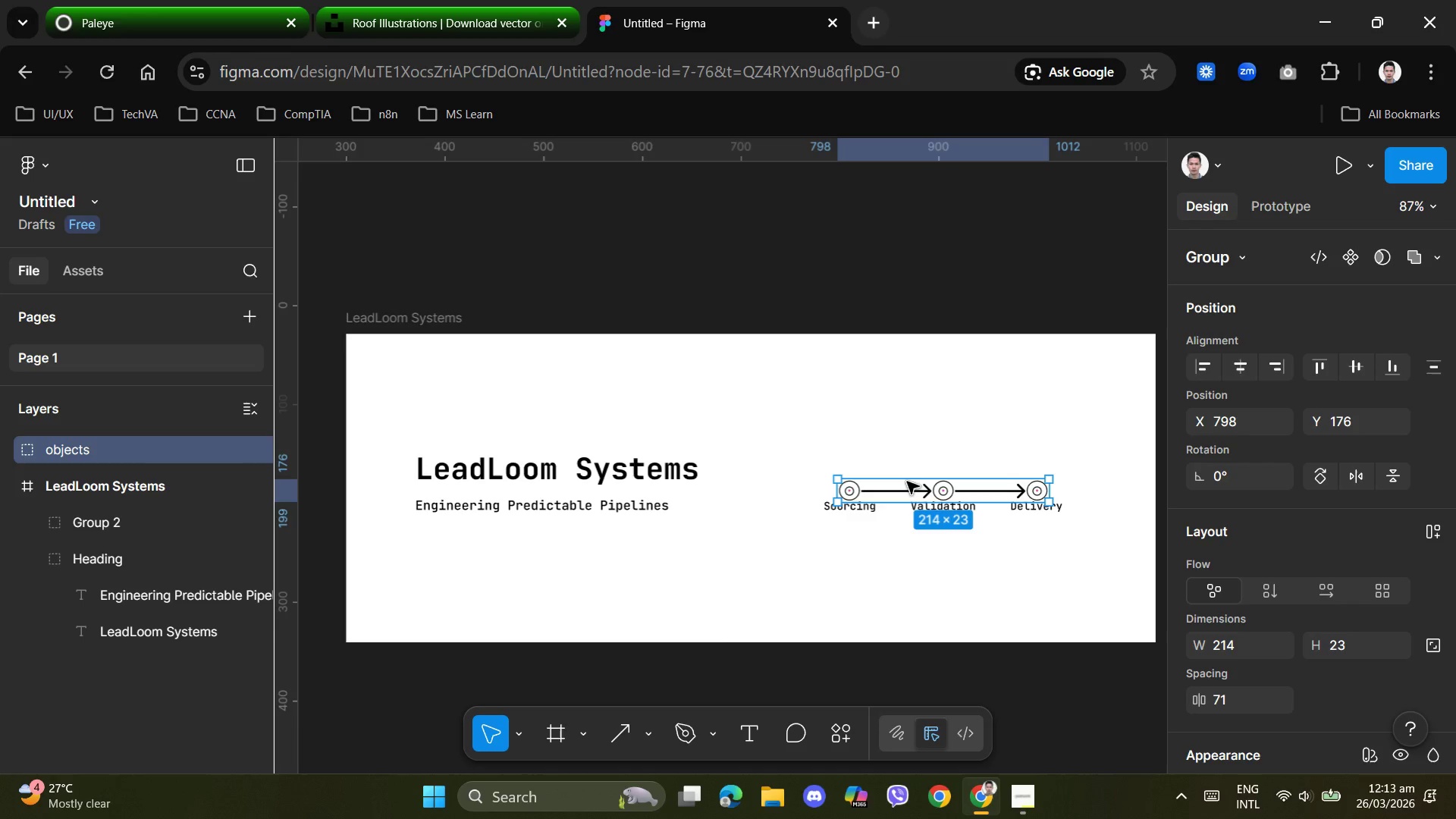 
left_click_drag(start_coordinate=[905, 483], to_coordinate=[919, 385])
 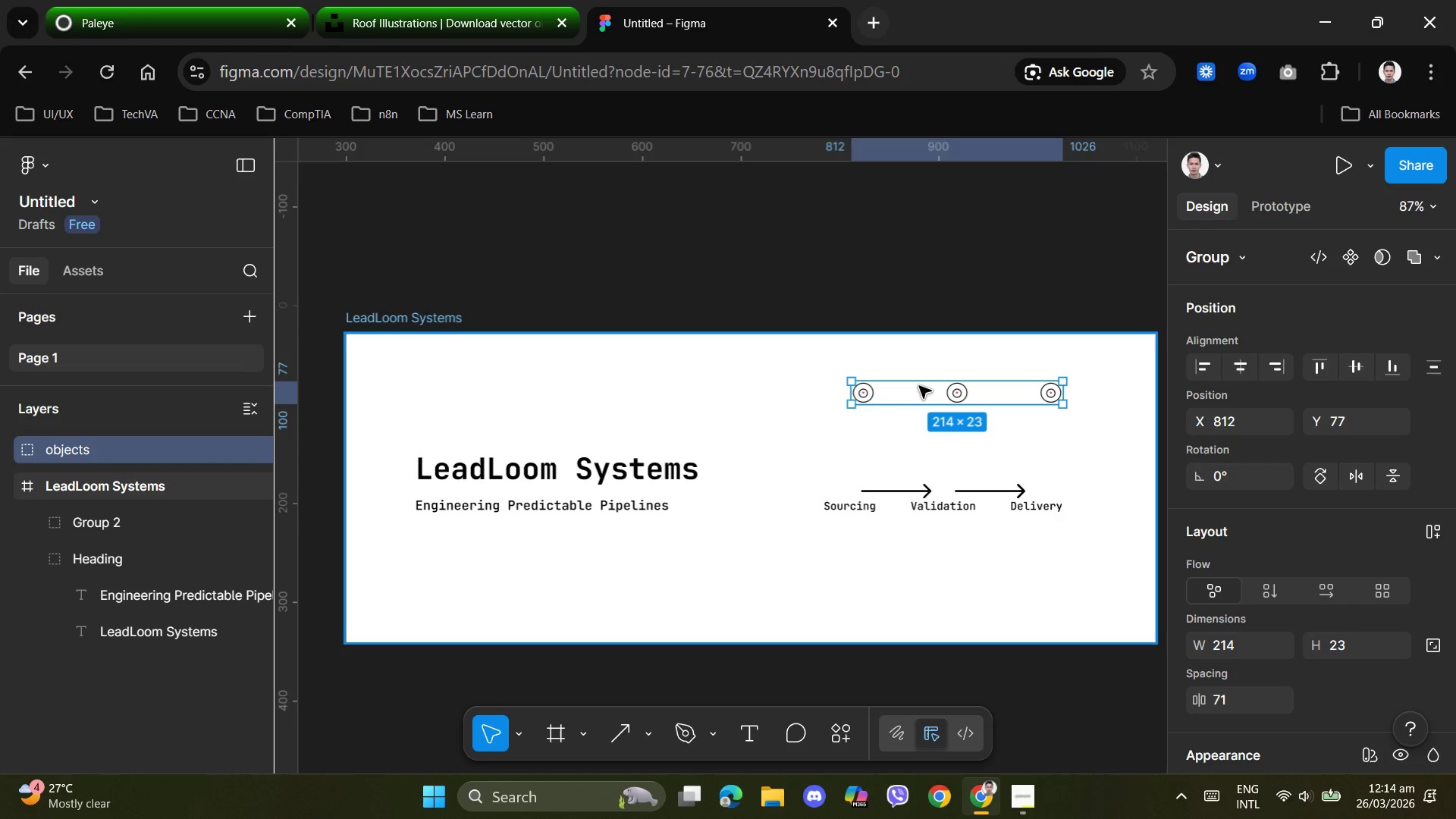 
key(Control+Z)
 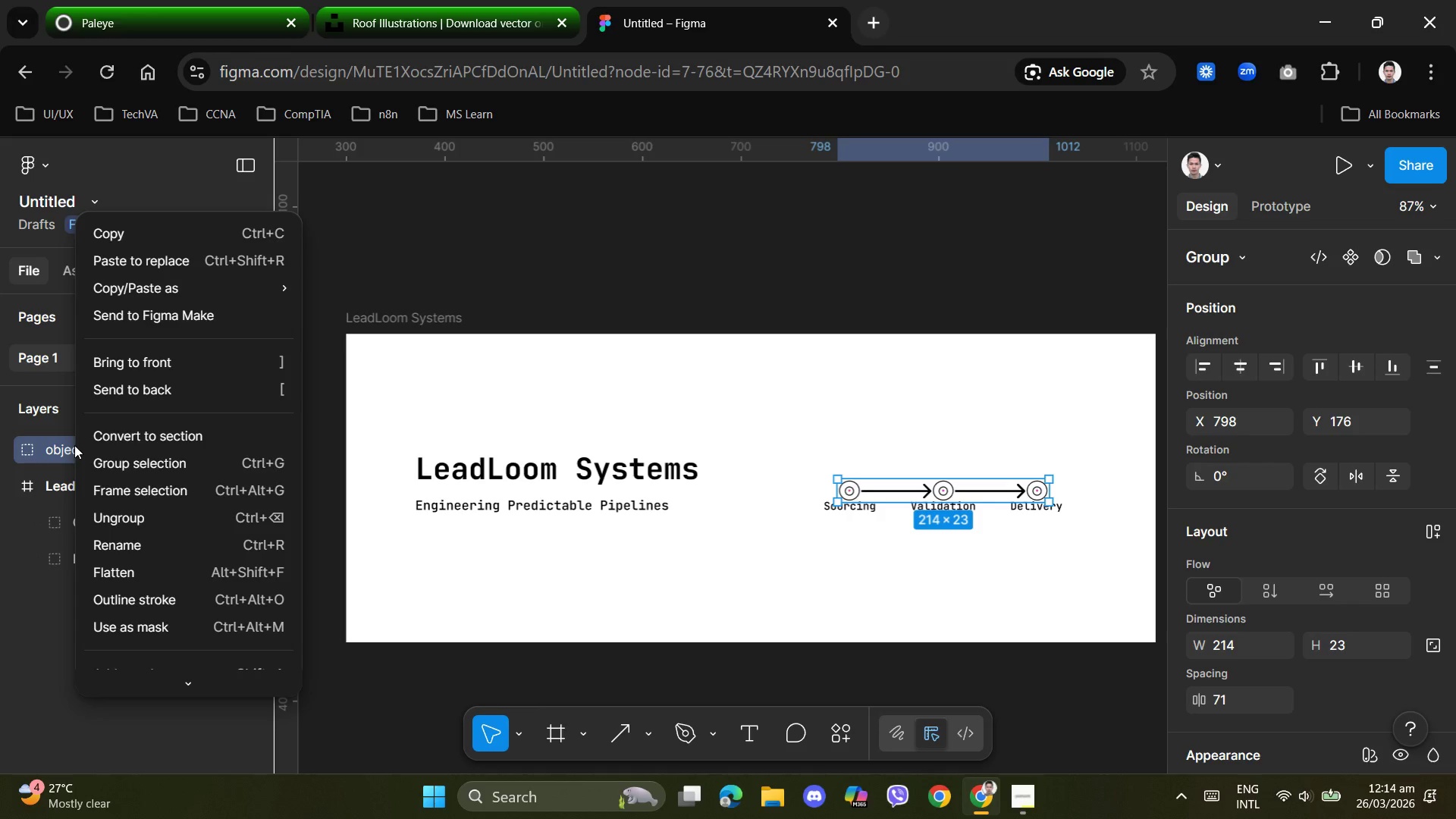 
left_click([122, 522])
 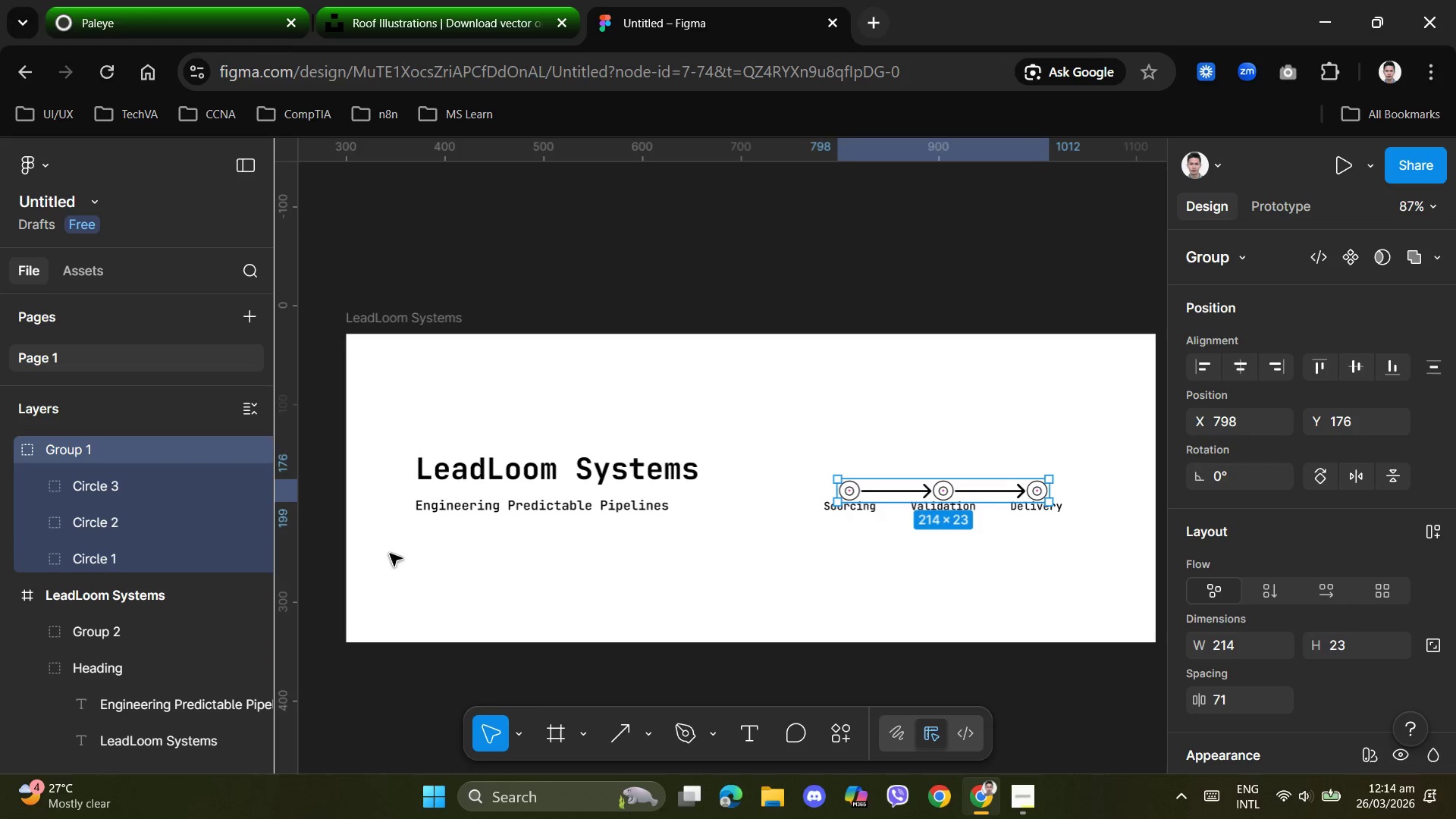 
left_click([612, 572])
 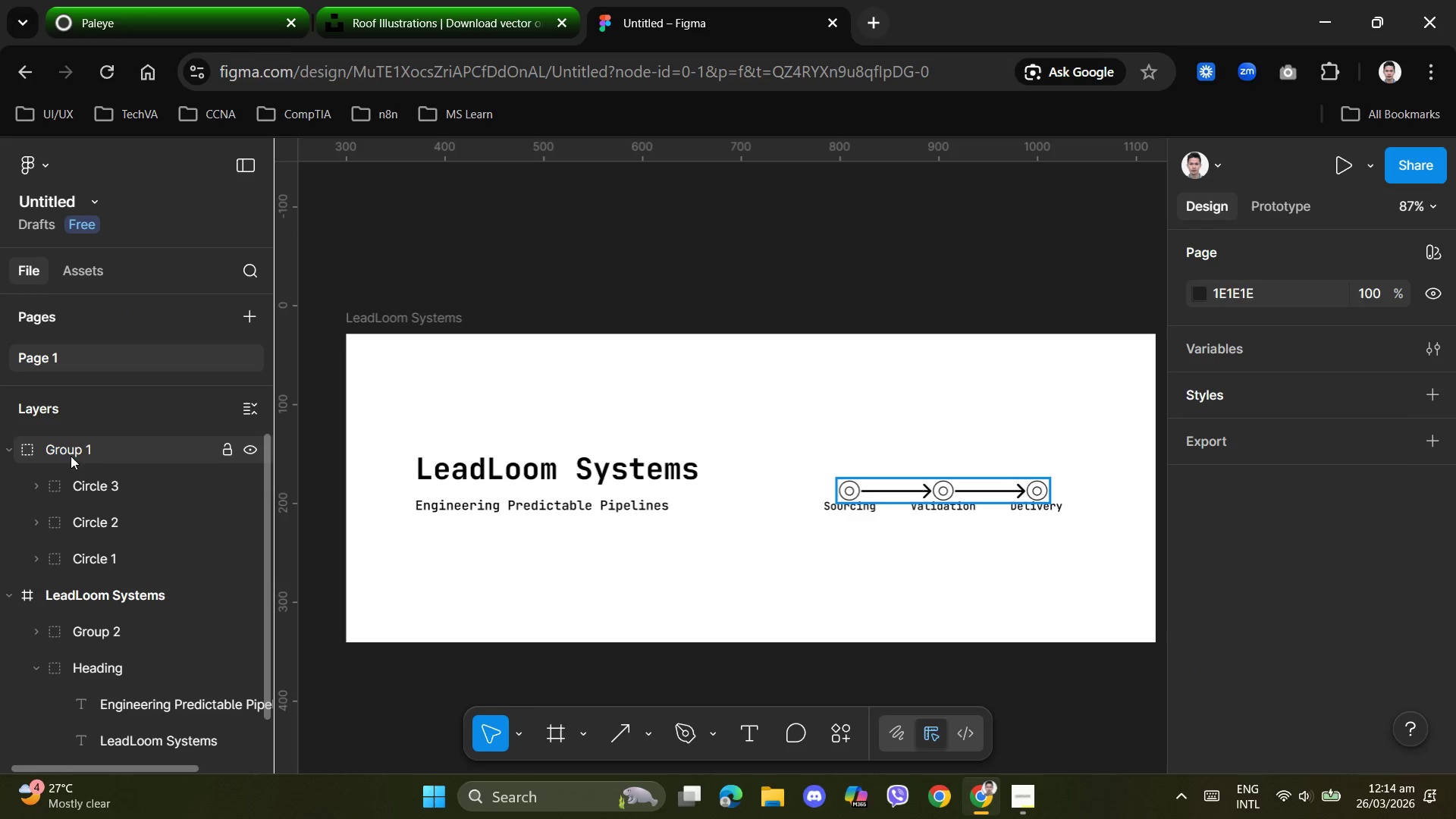 
left_click([67, 444])
 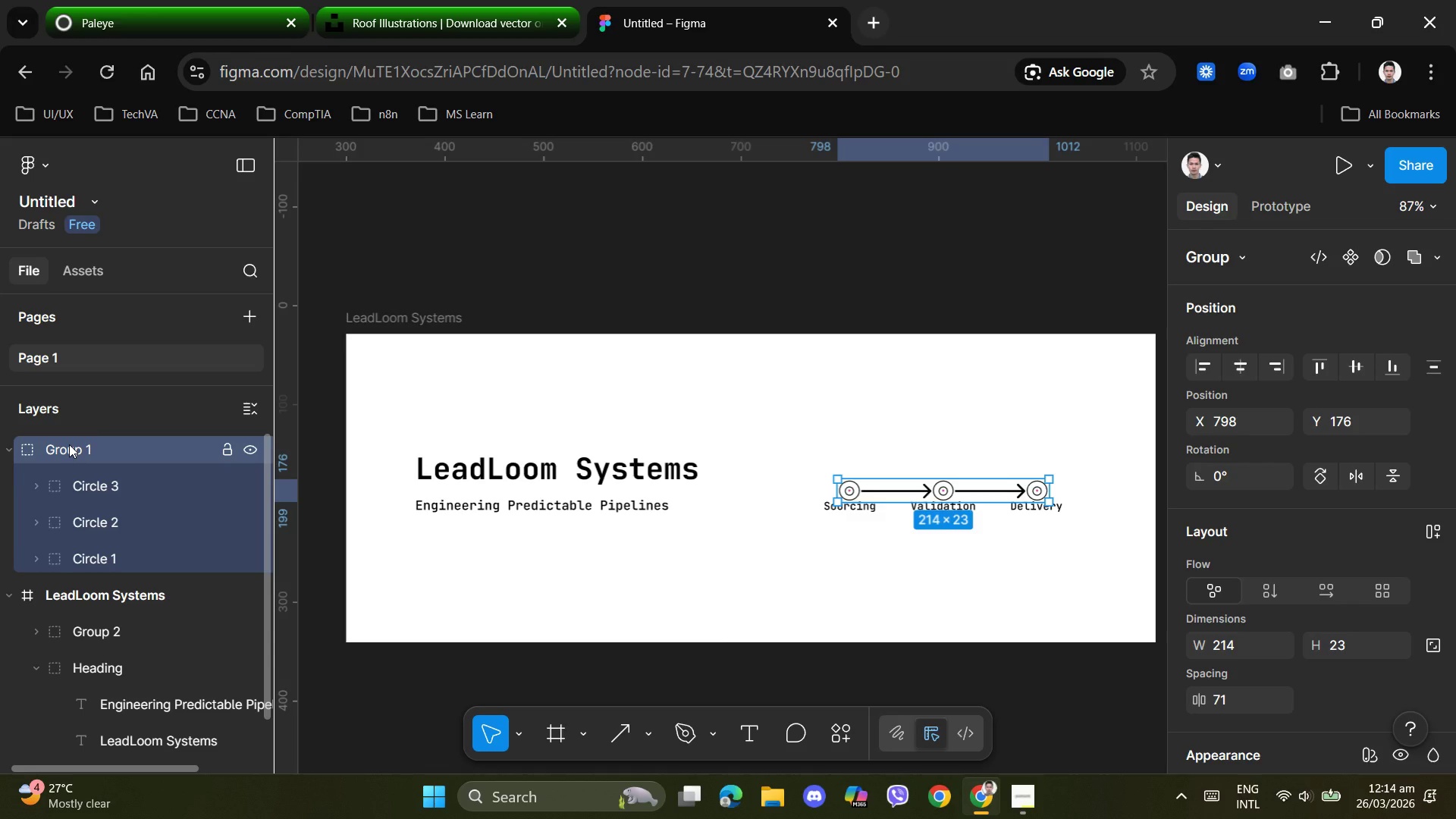 
right_click([69, 444])
 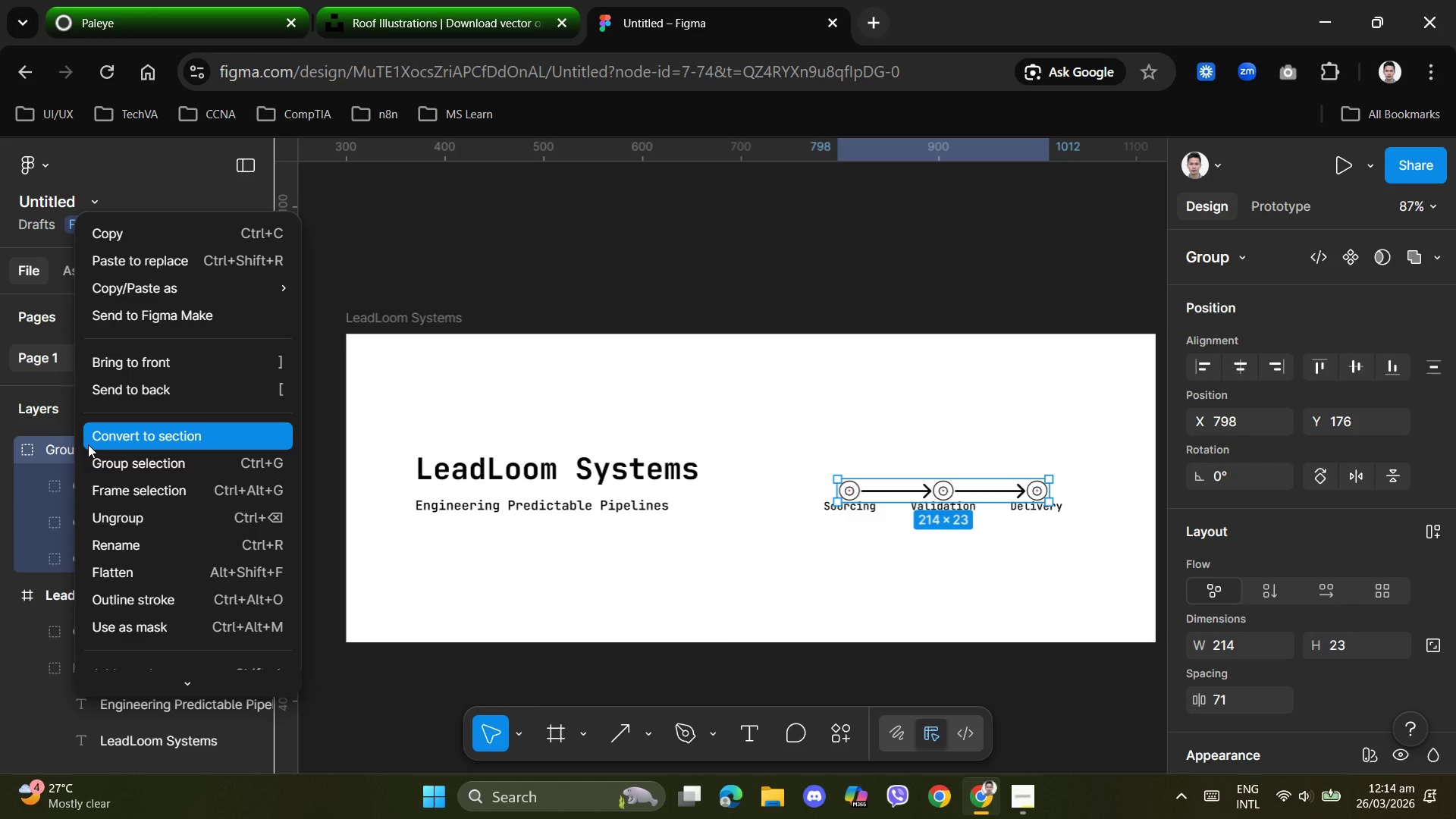 
left_click([98, 518])
 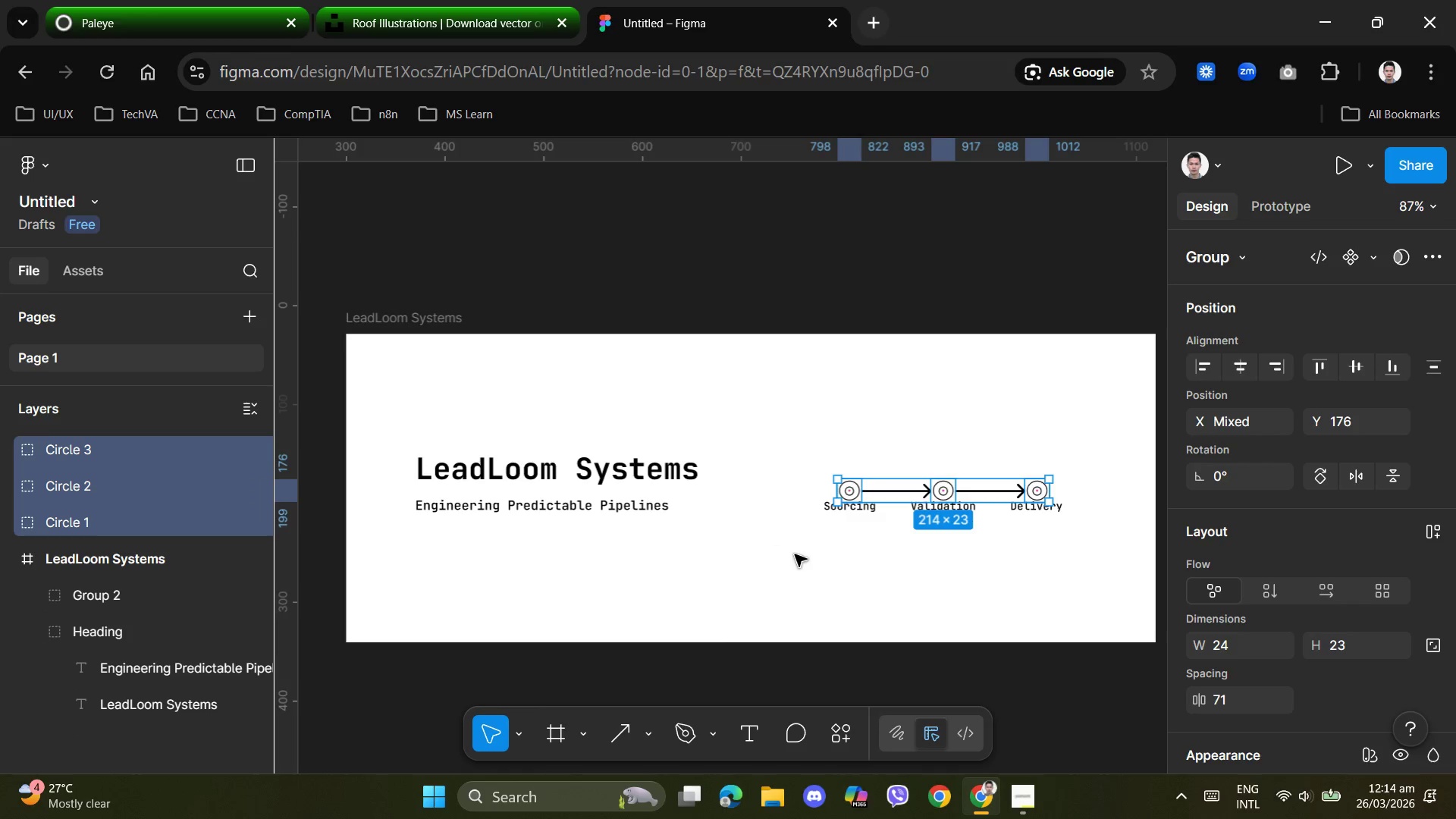 
left_click([795, 555])
 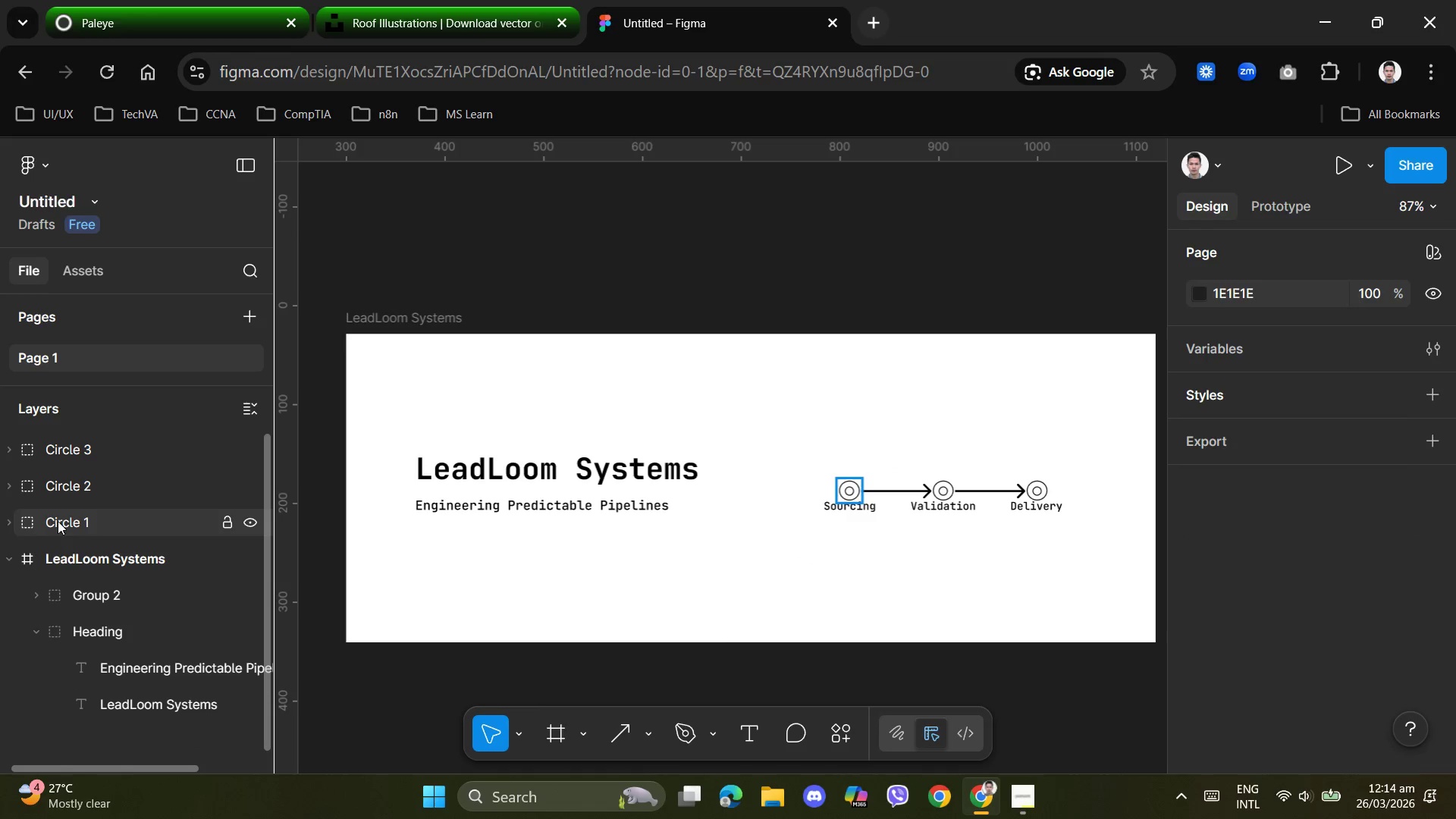 
scroll: coordinate [144, 519], scroll_direction: none, amount: 0.0
 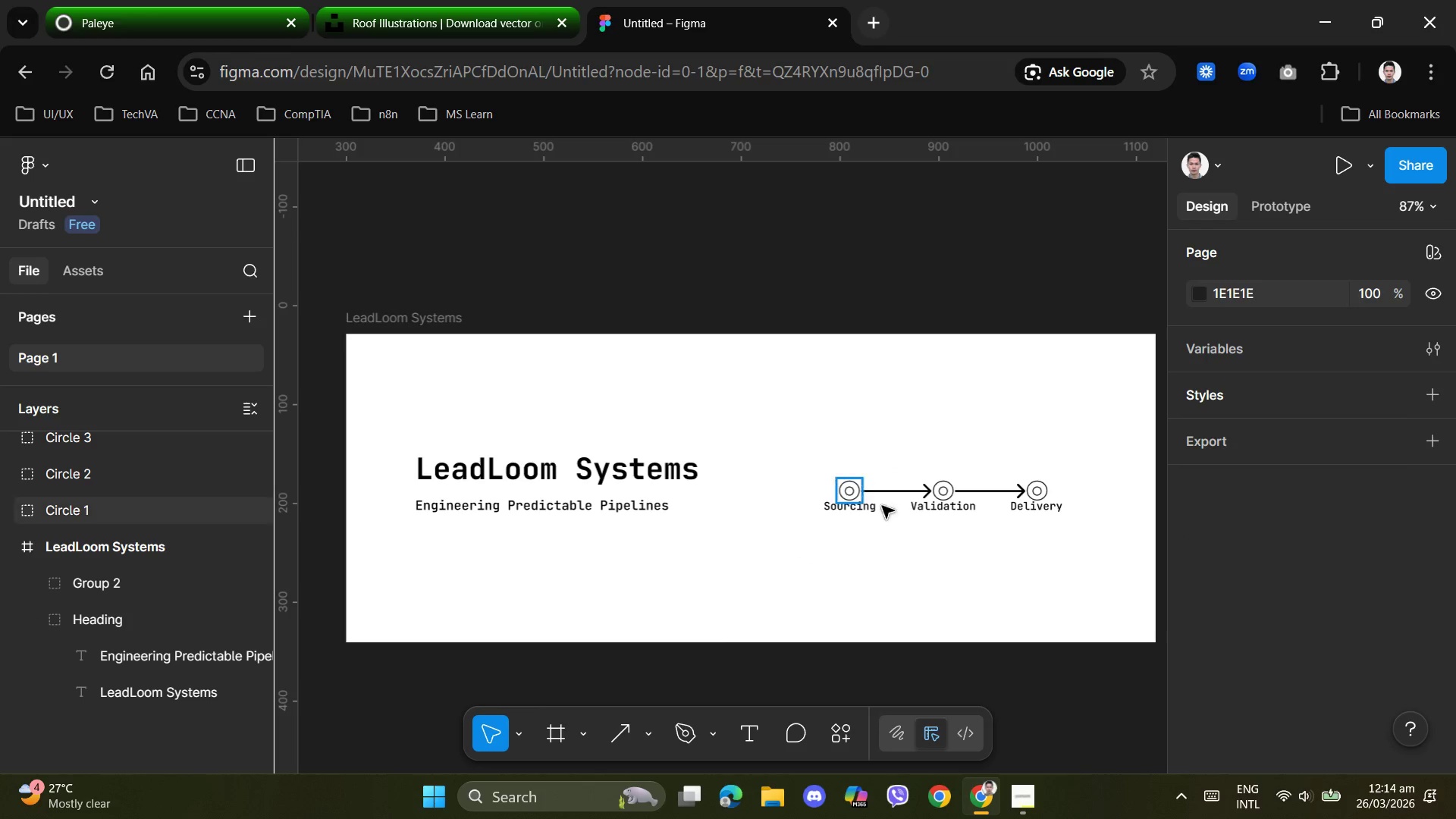 
left_click_drag(start_coordinate=[1093, 560], to_coordinate=[818, 428])
 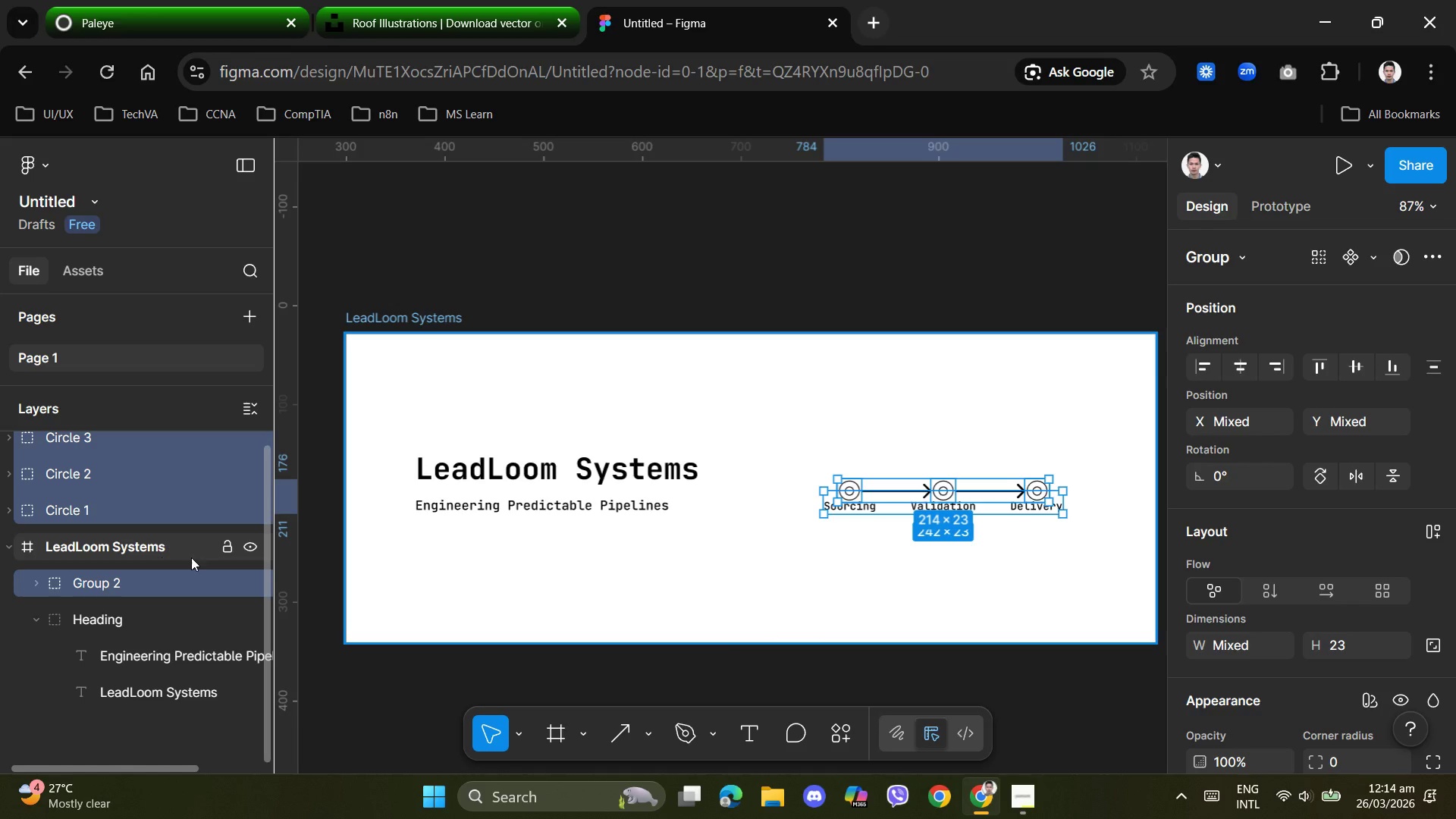 
left_click([704, 606])
 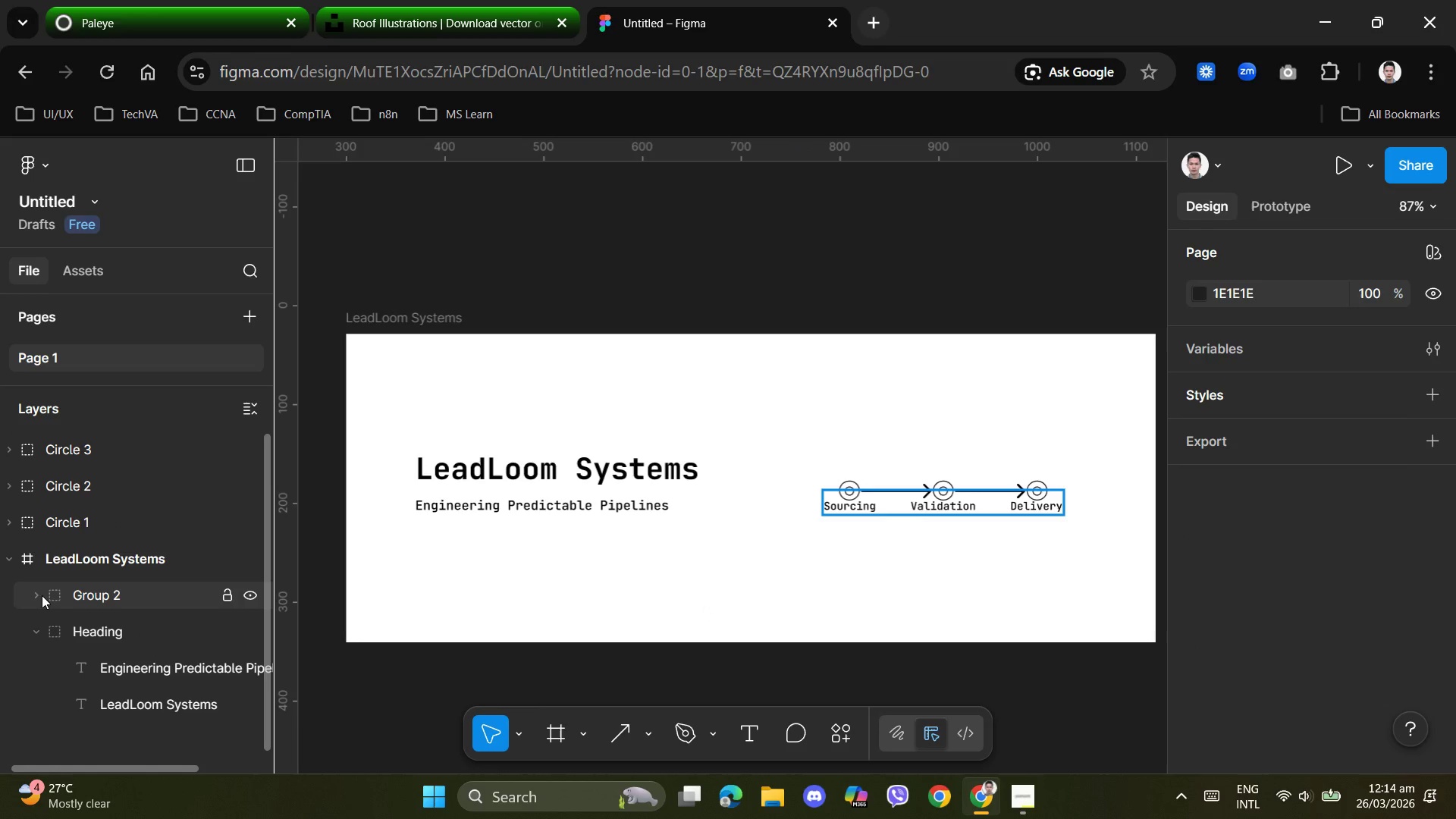 
left_click([41, 595])
 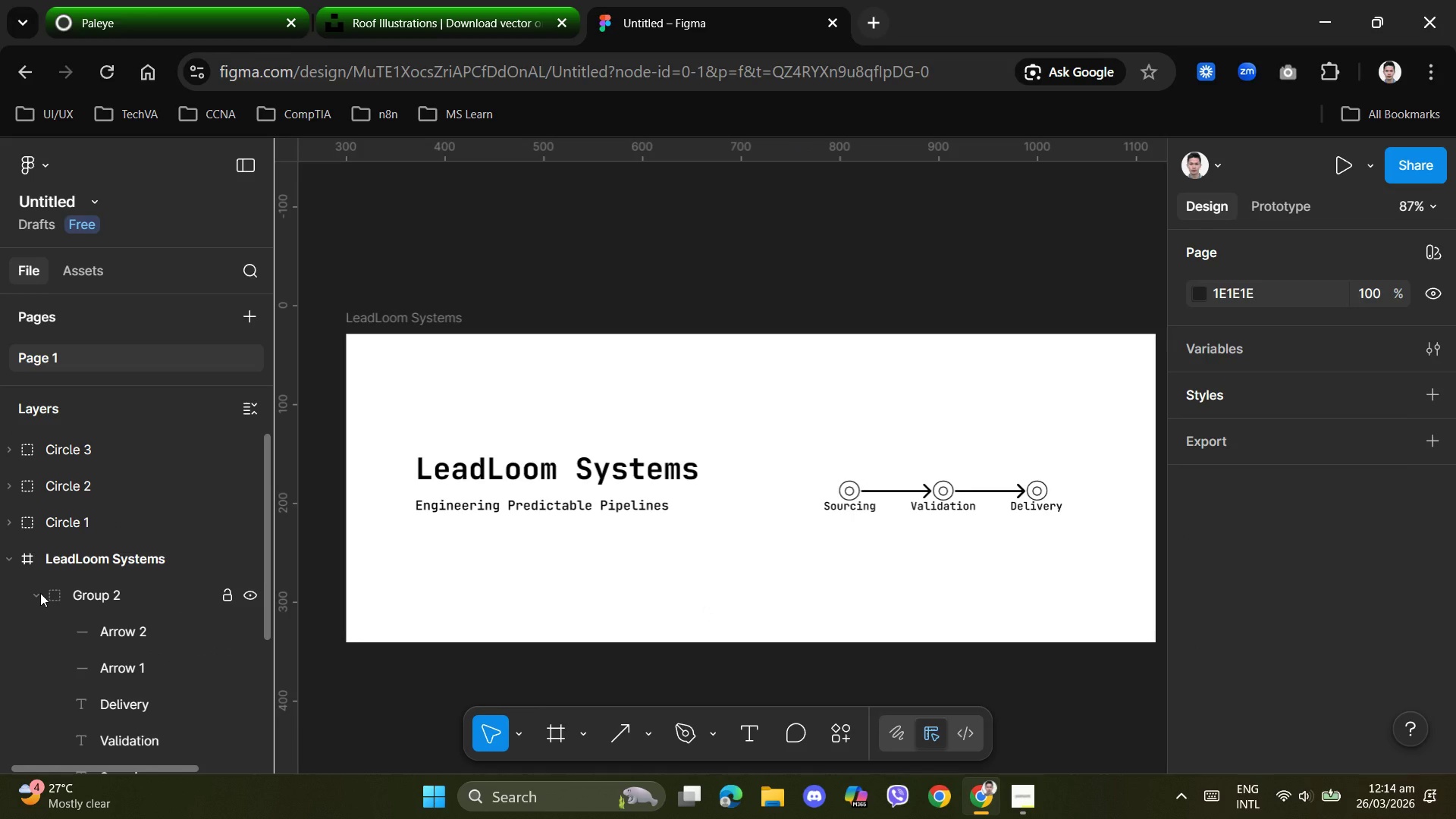 
left_click([40, 593])
 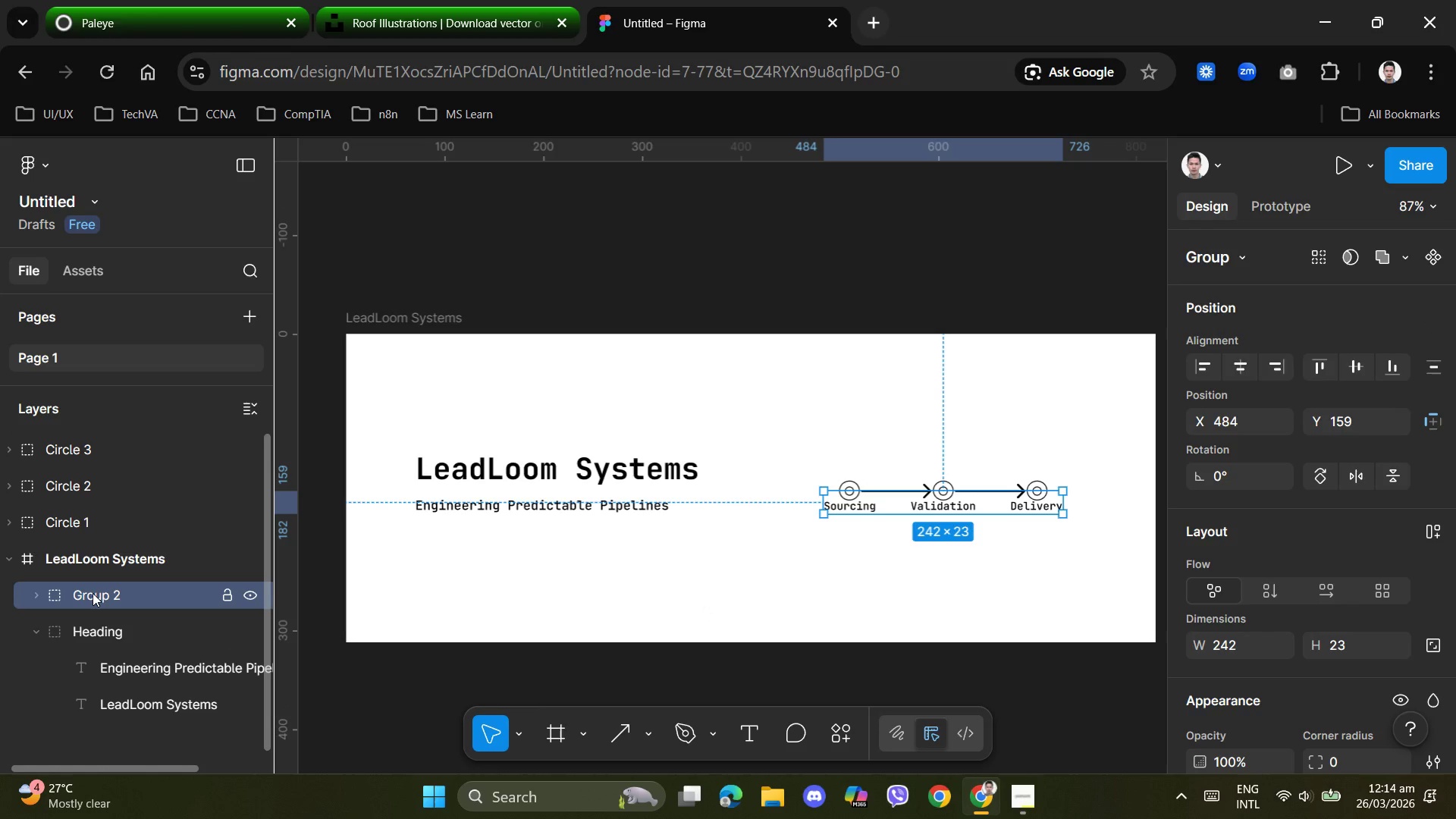 
right_click([93, 593])
 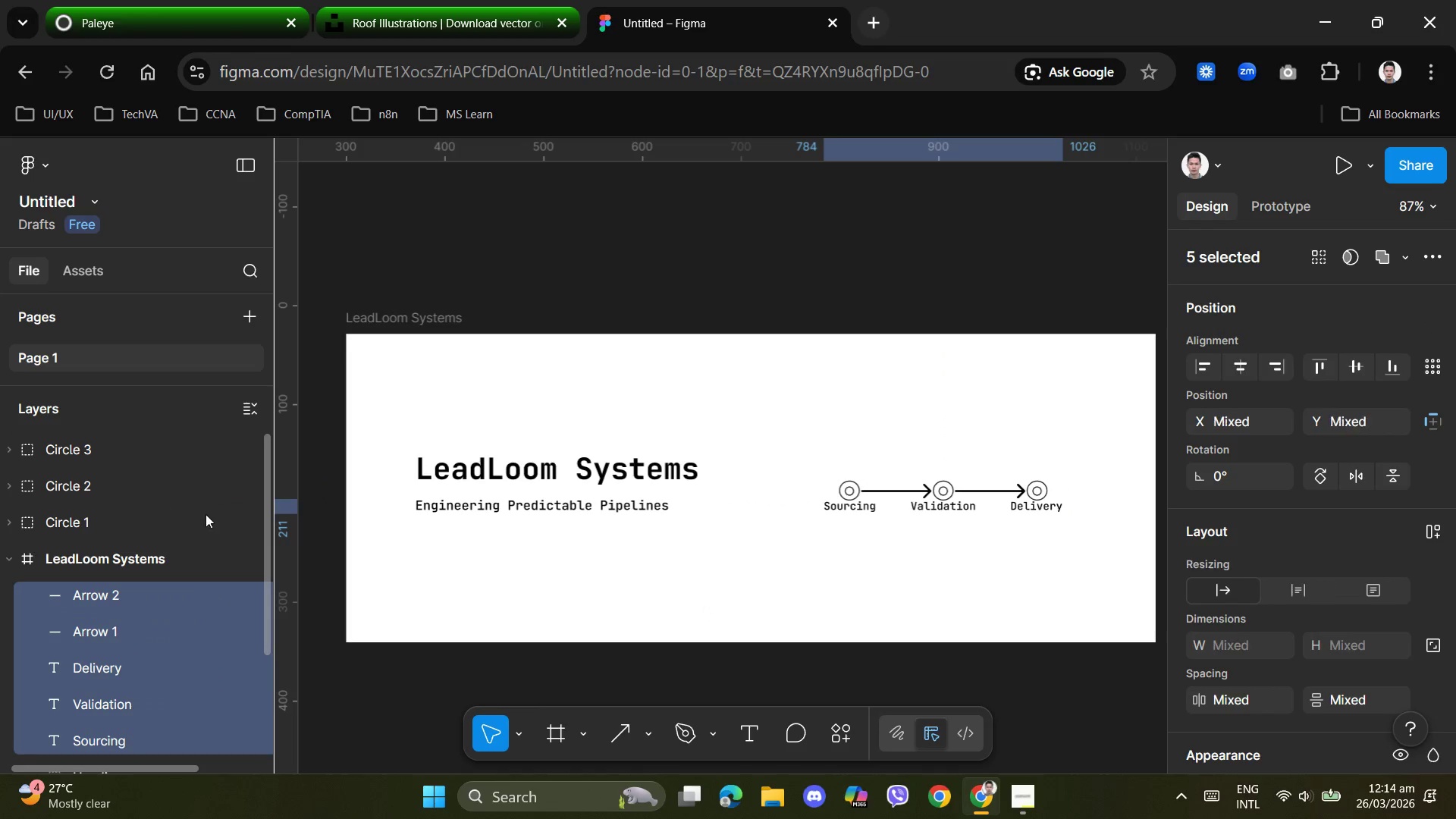 
left_click([673, 613])
 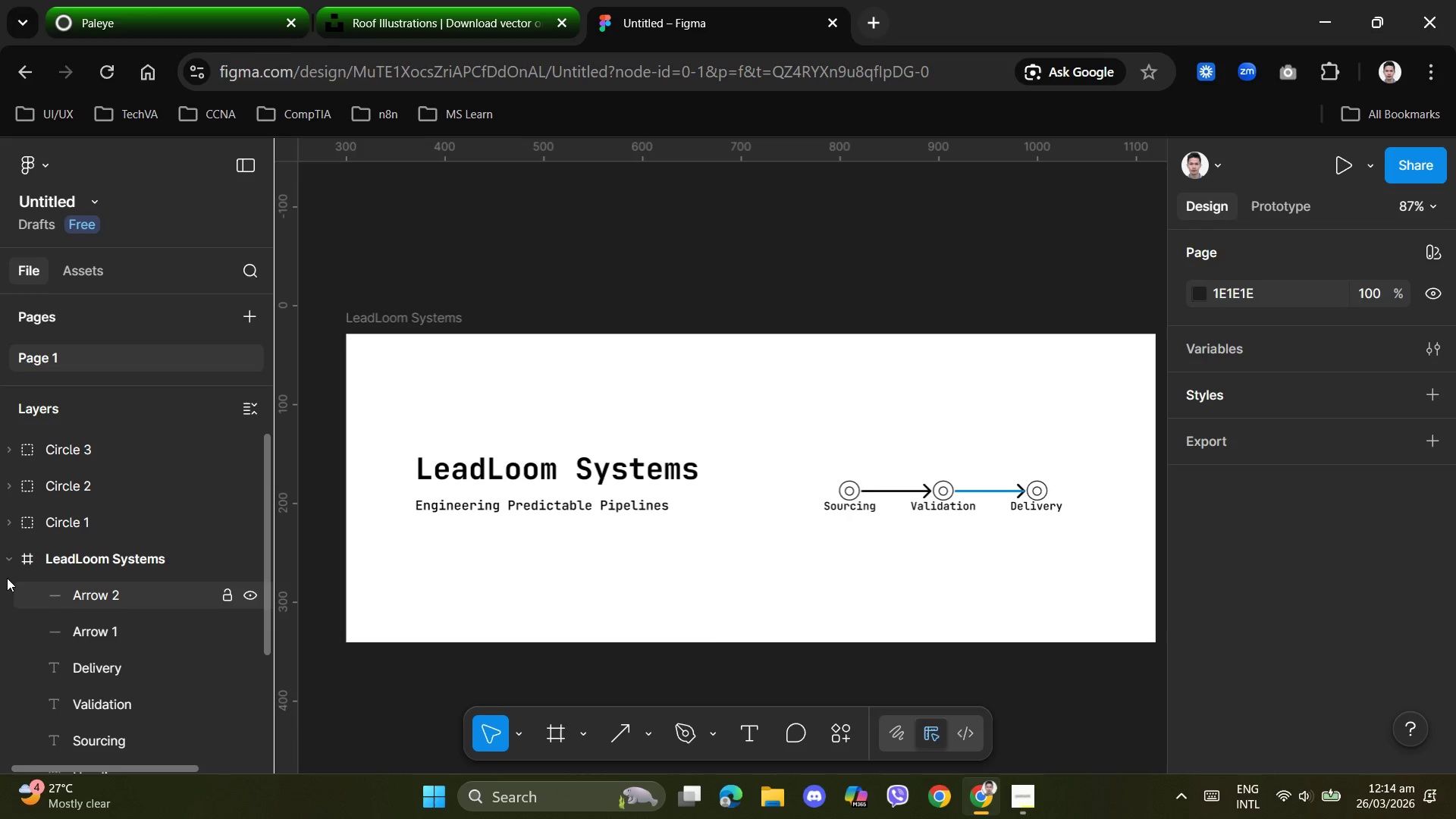 
scroll: coordinate [9, 580], scroll_direction: down, amount: 4.0
 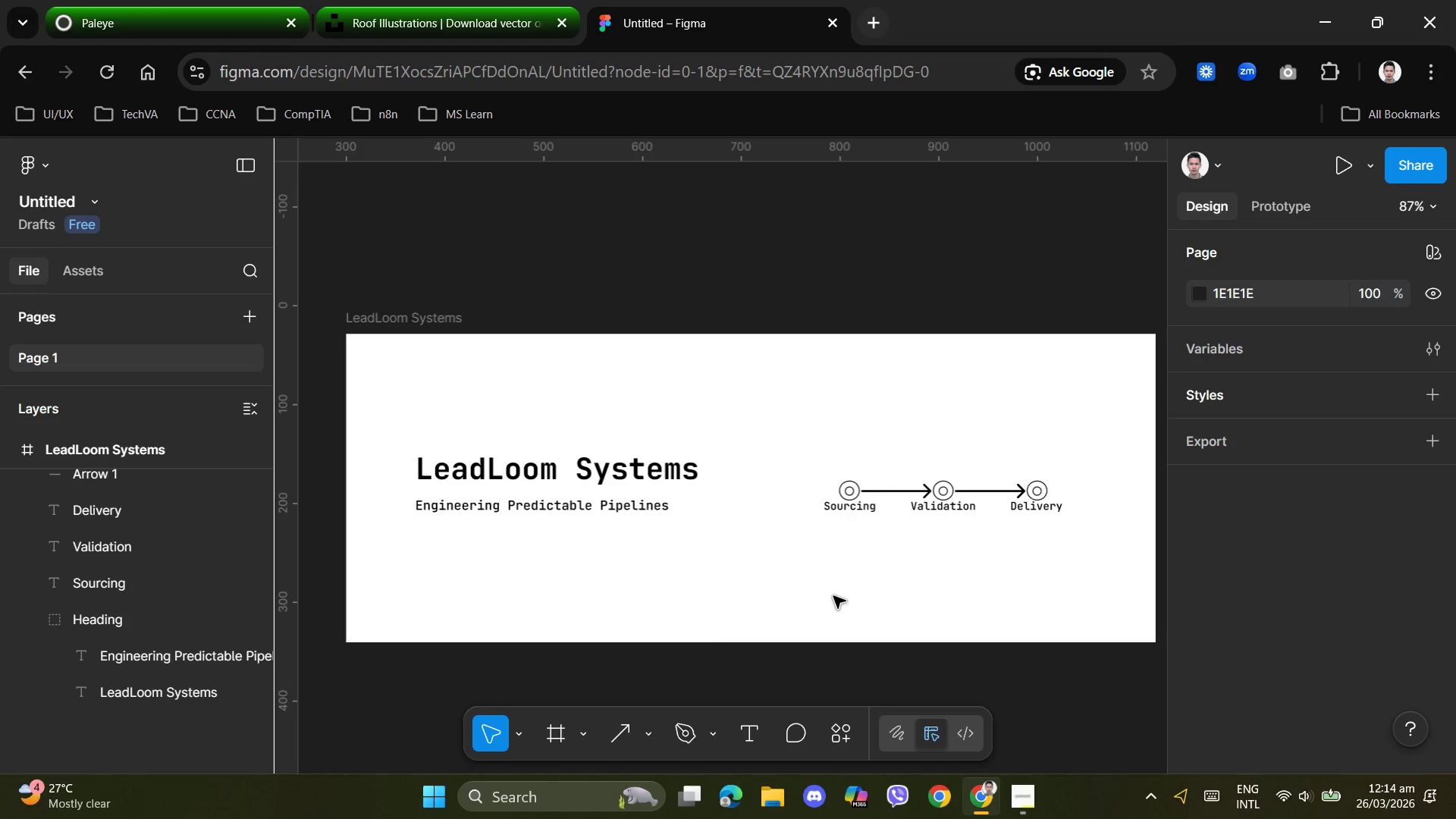 
left_click_drag(start_coordinate=[1115, 588], to_coordinate=[809, 427])
 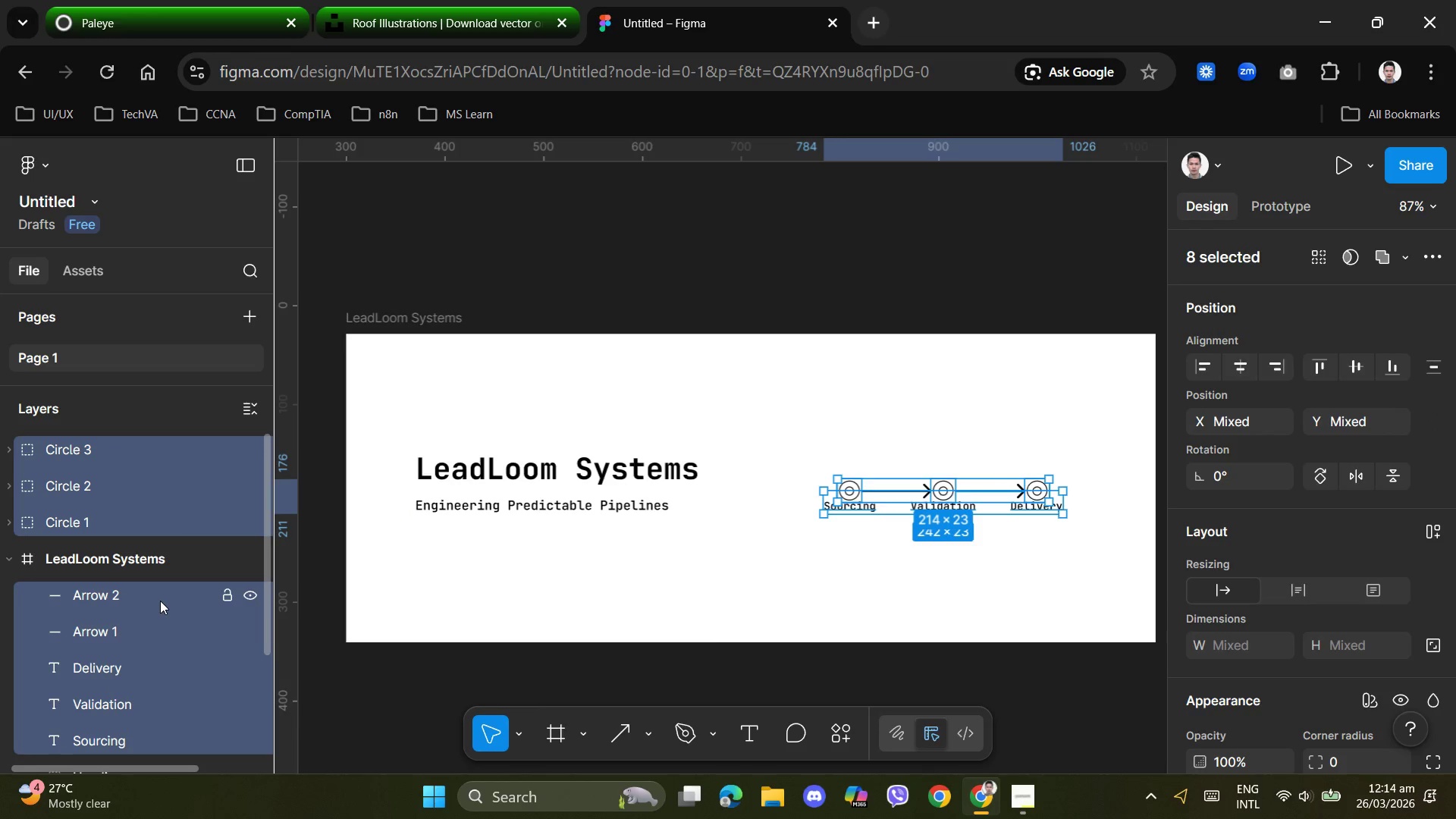 
right_click([160, 600])
 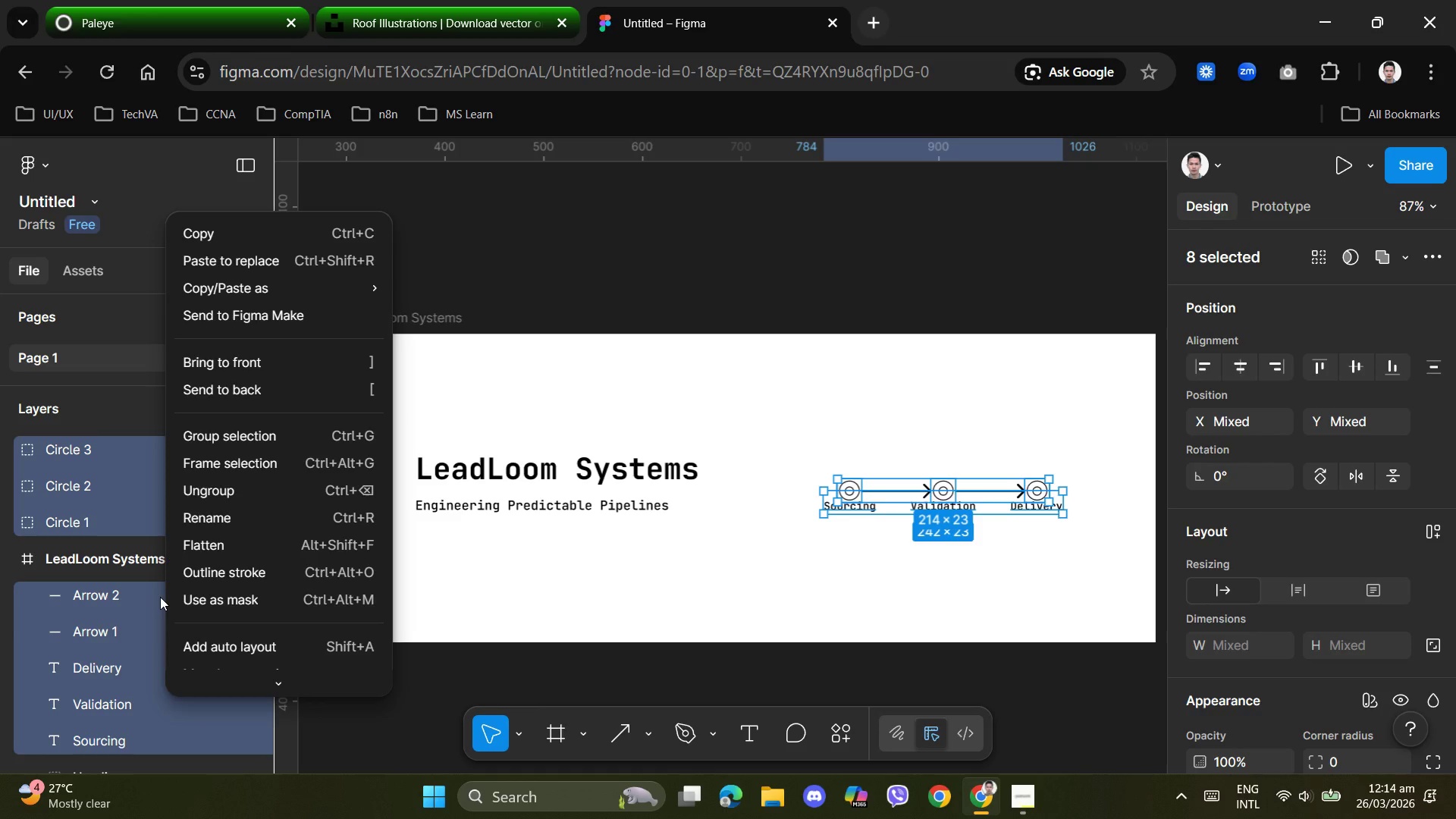 
wait(8.75)
 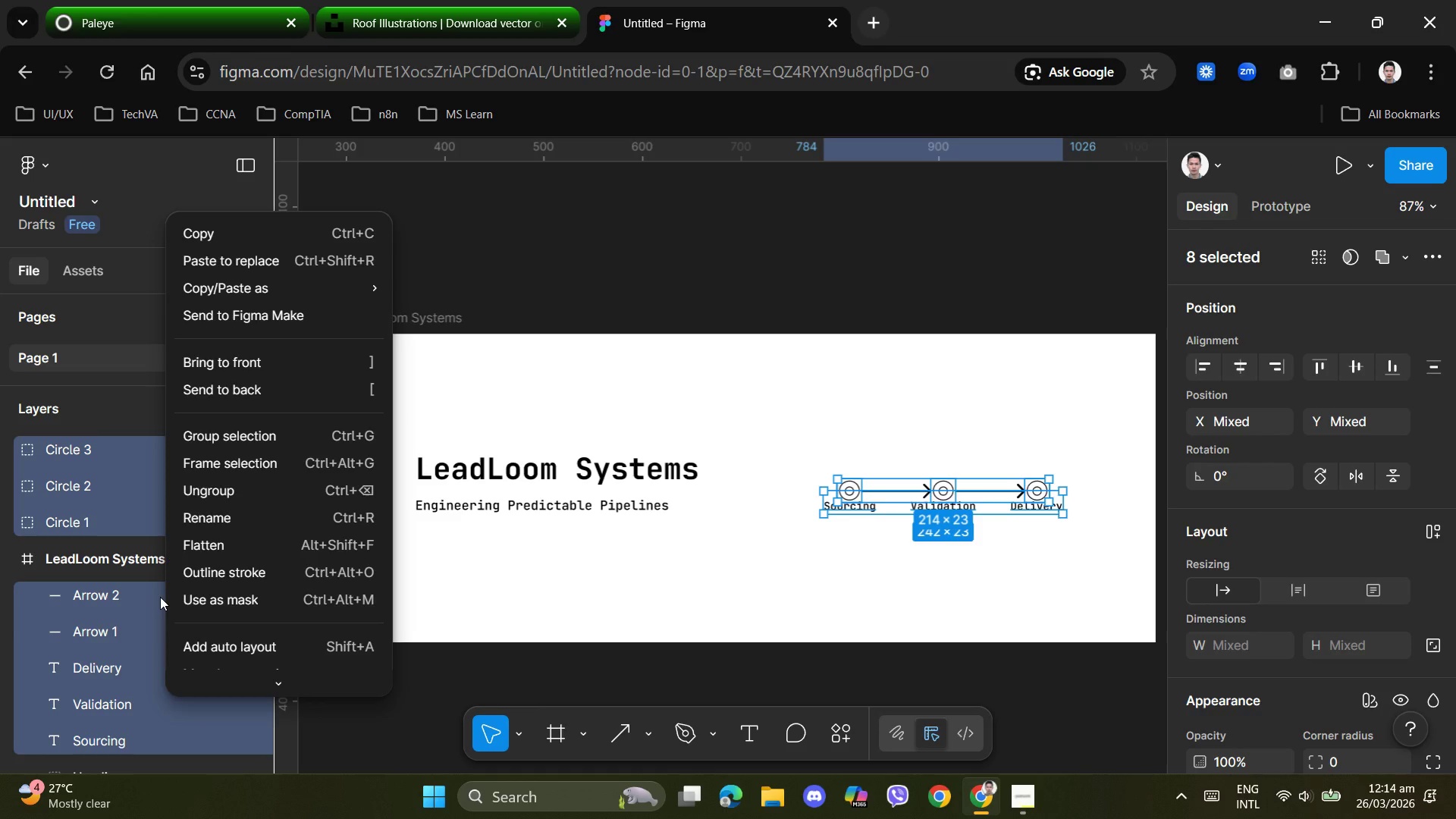 
left_click([996, 397])
 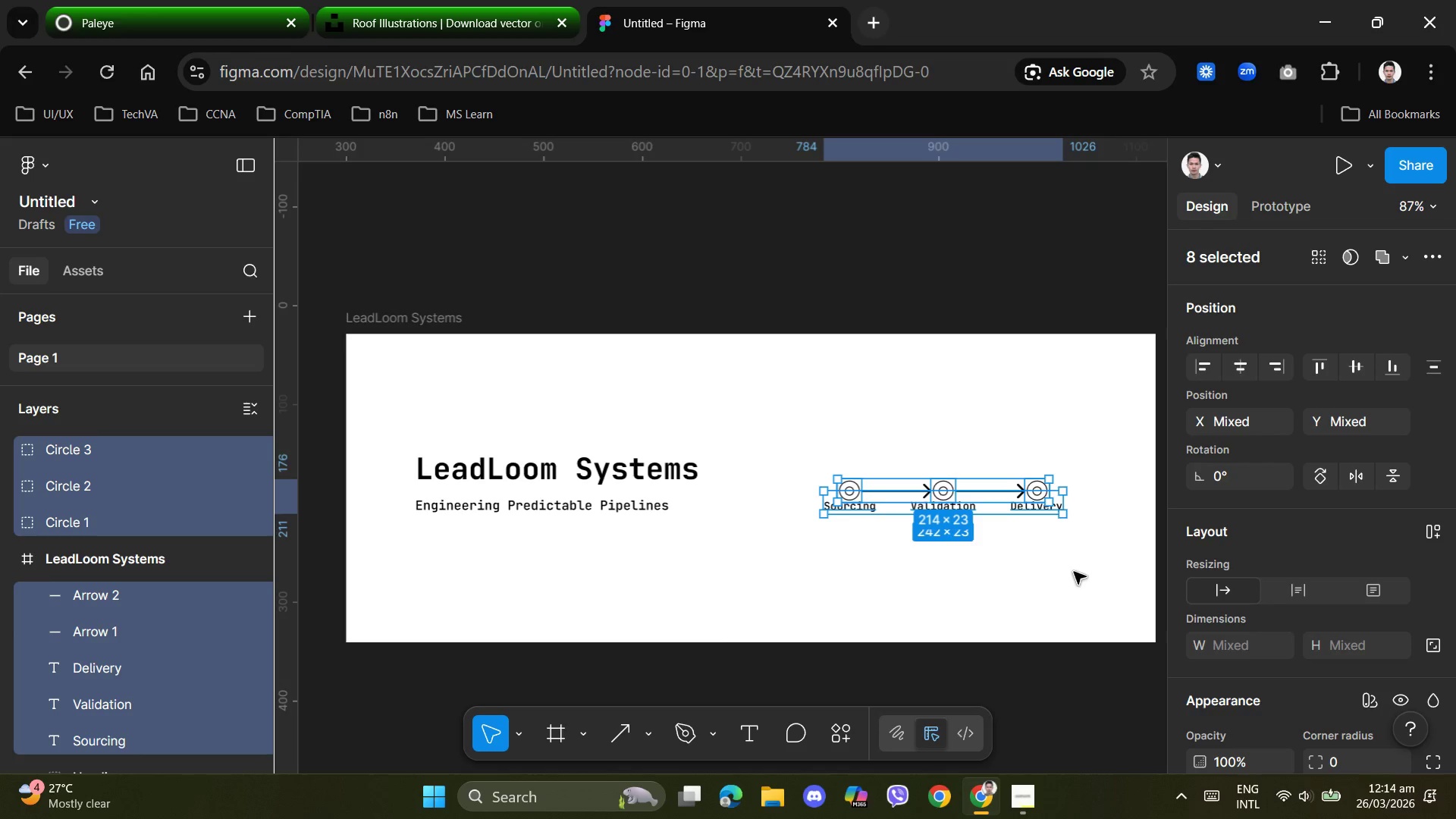 
key(Control+G)
 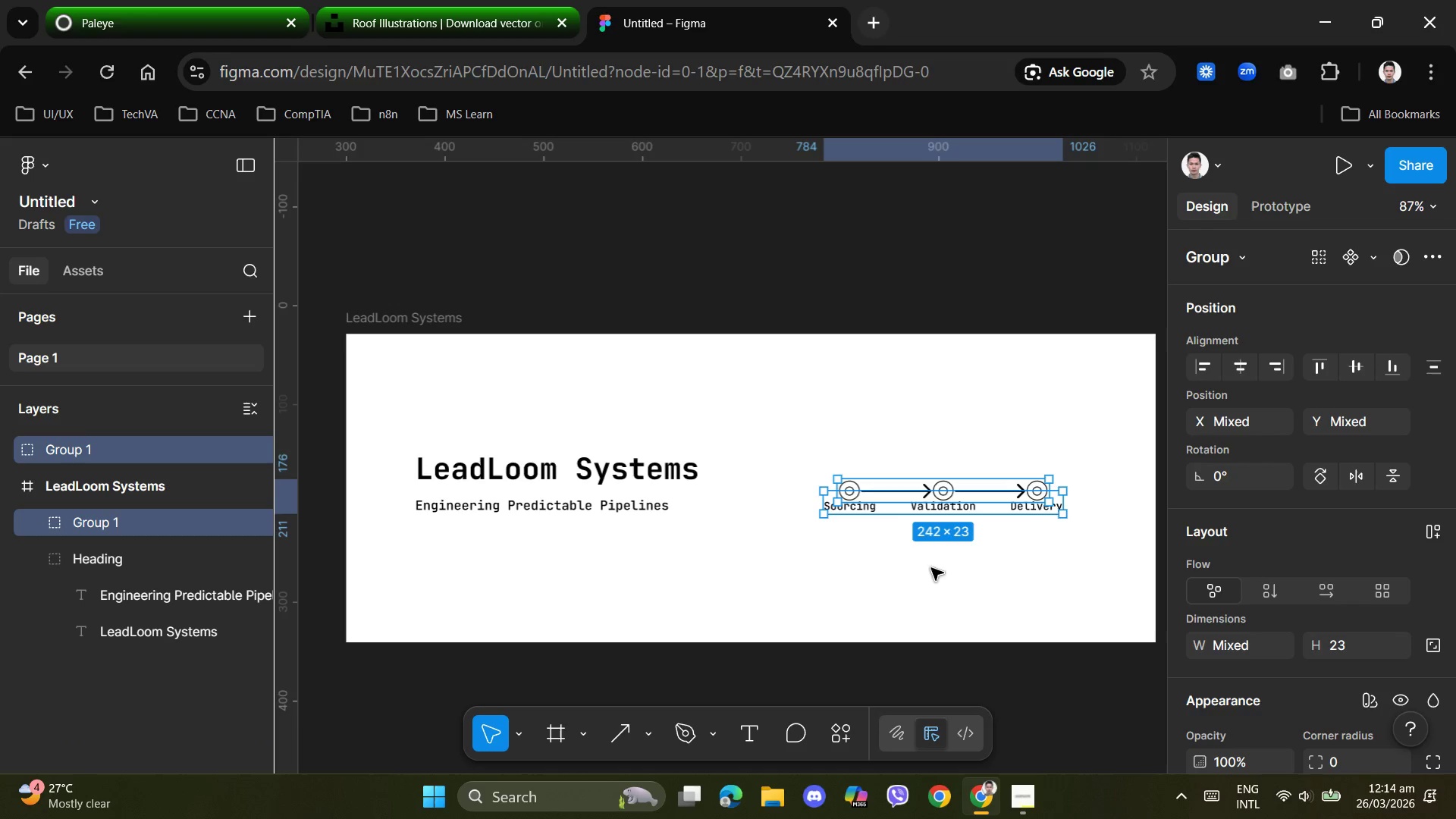 
left_click([944, 573])
 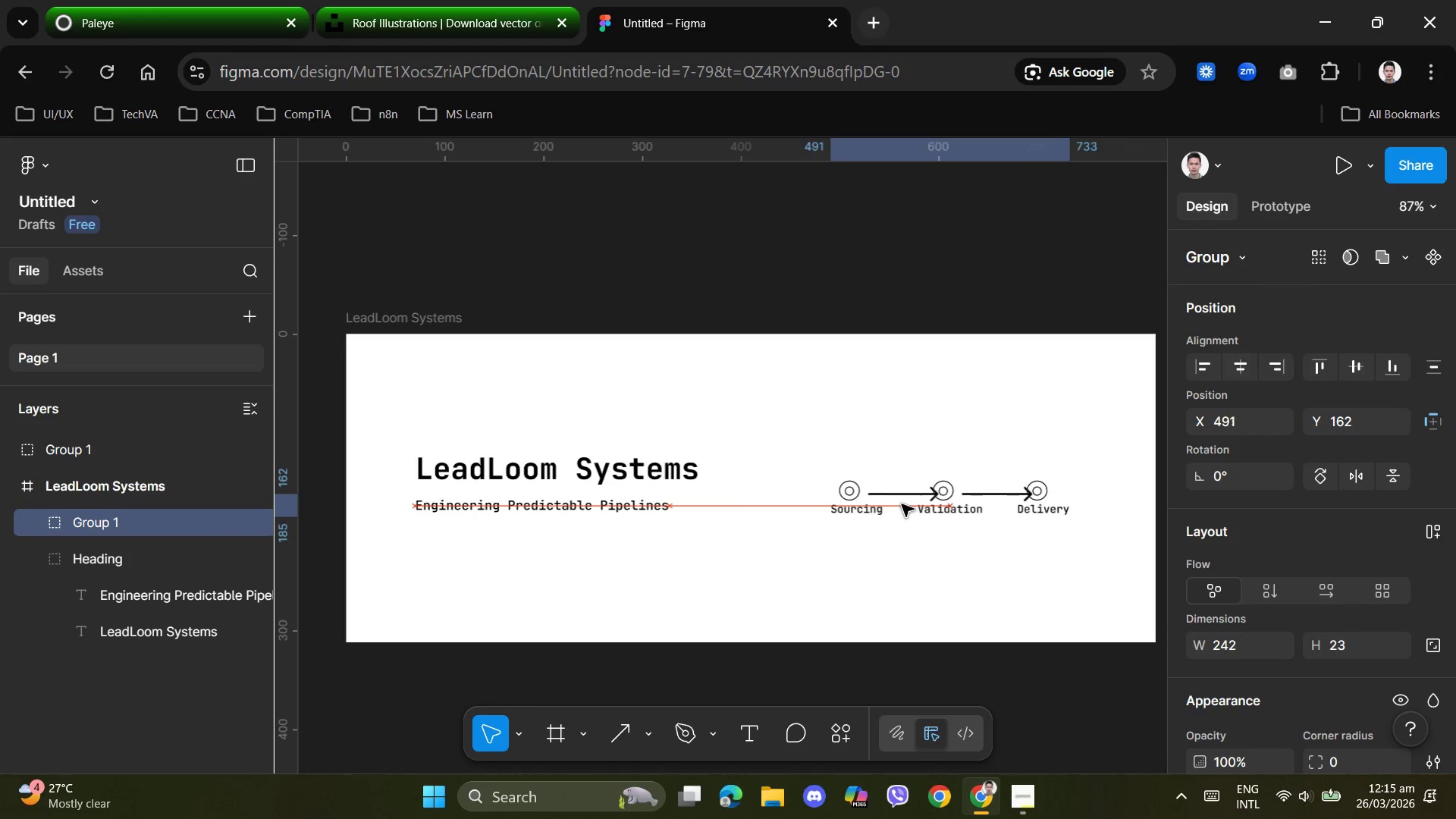 
wait(8.12)
 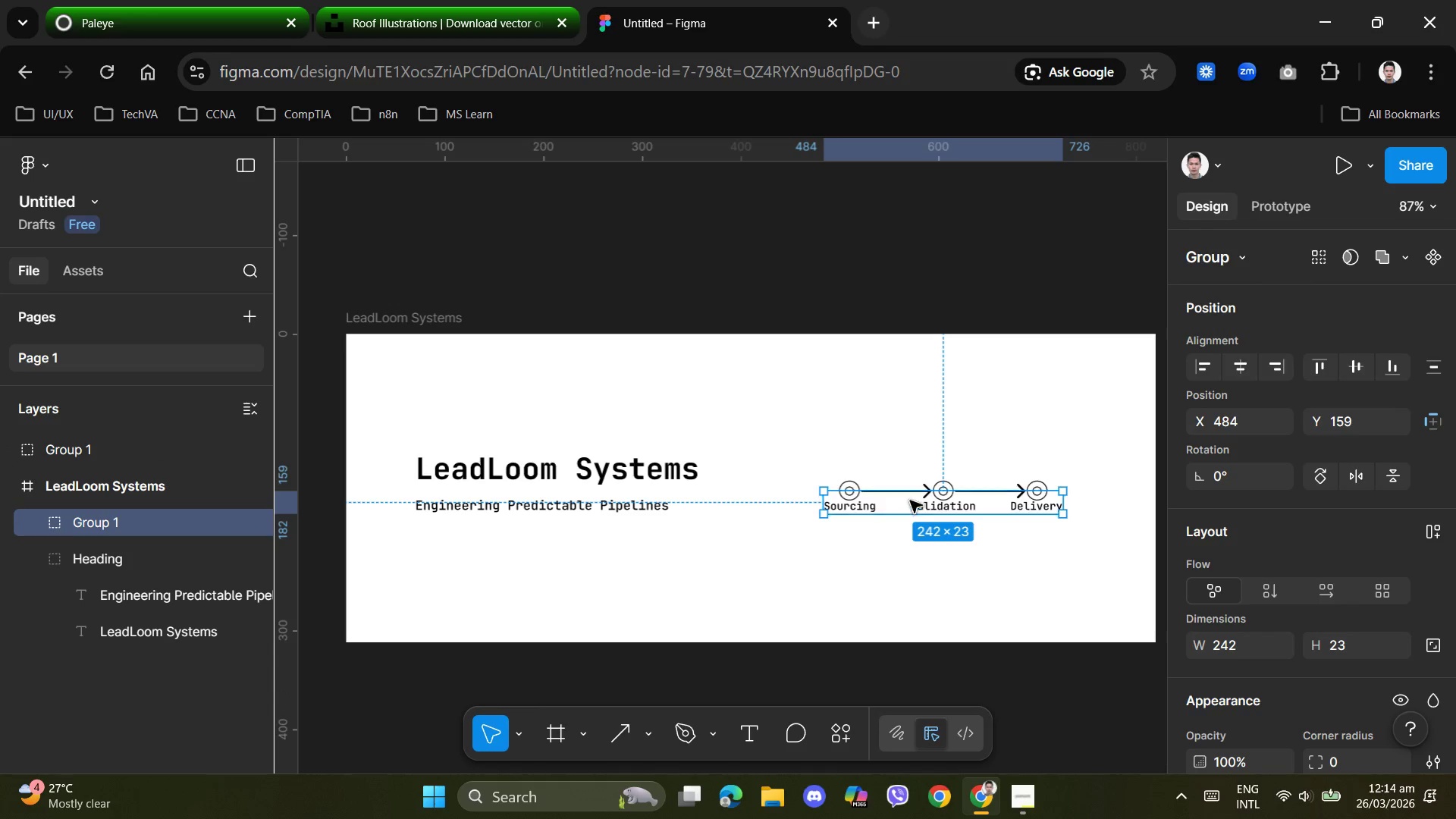 
key(Control+Z)
 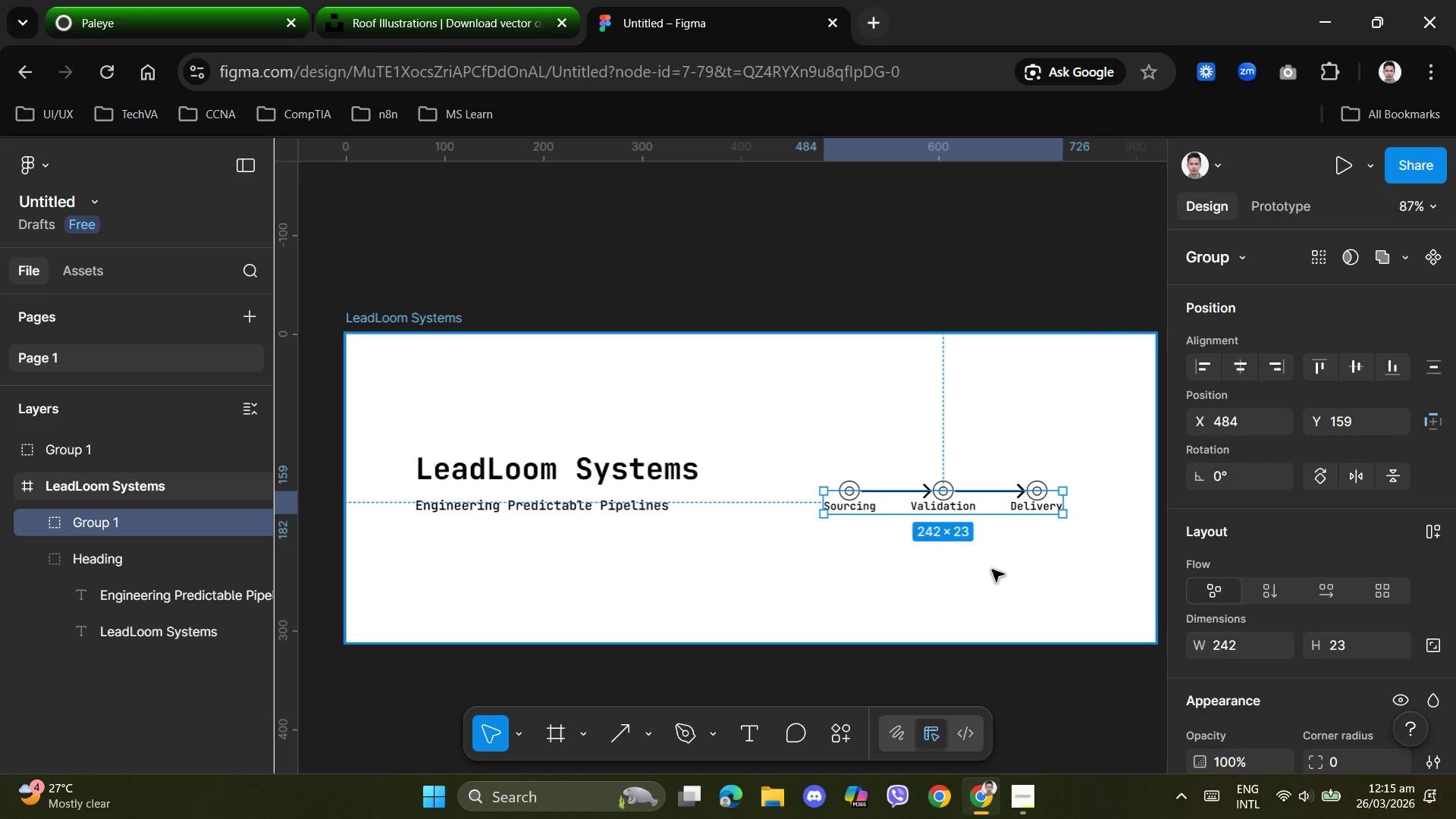 
key(Control+Z)
 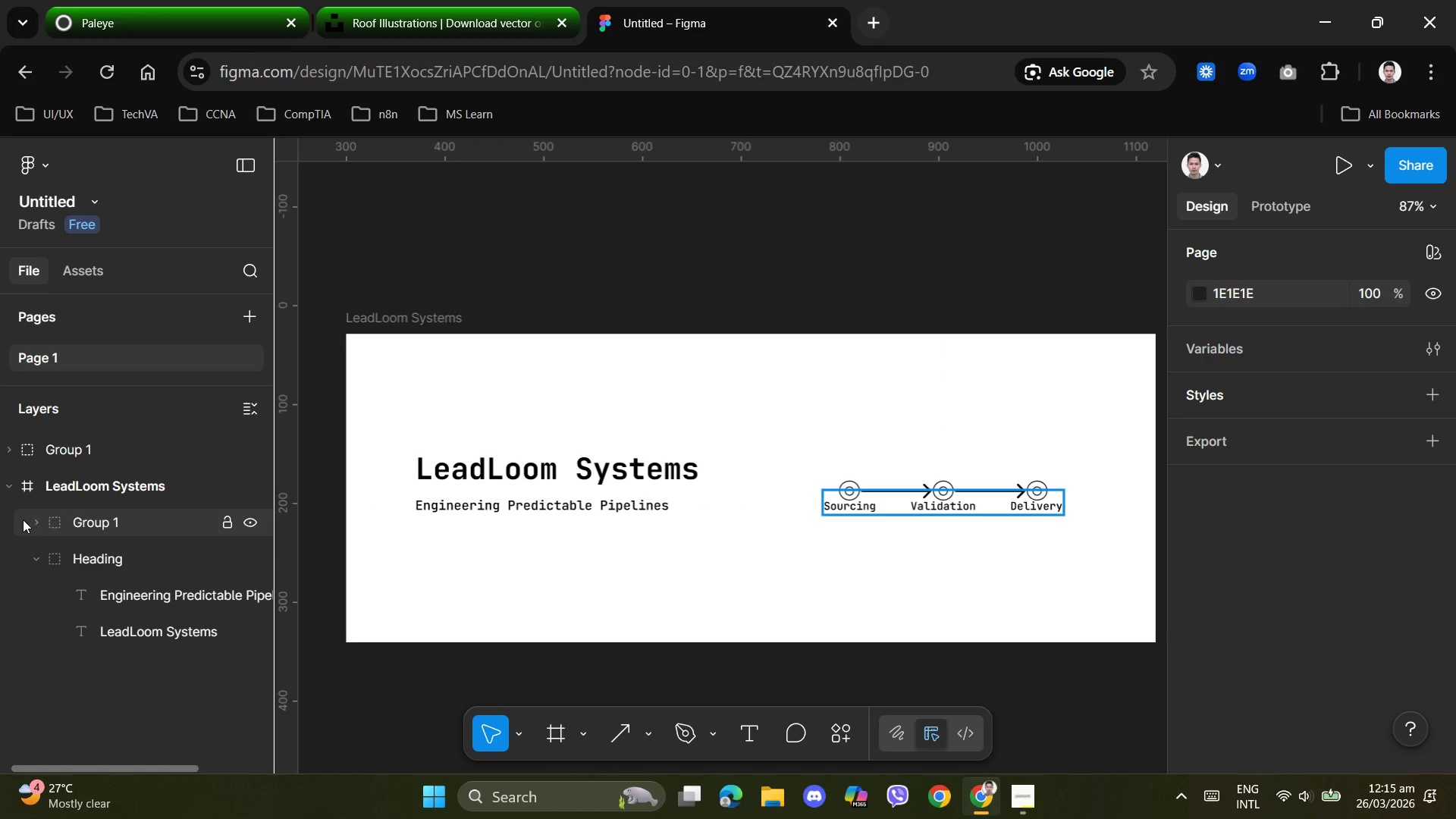 
right_click([85, 519])
 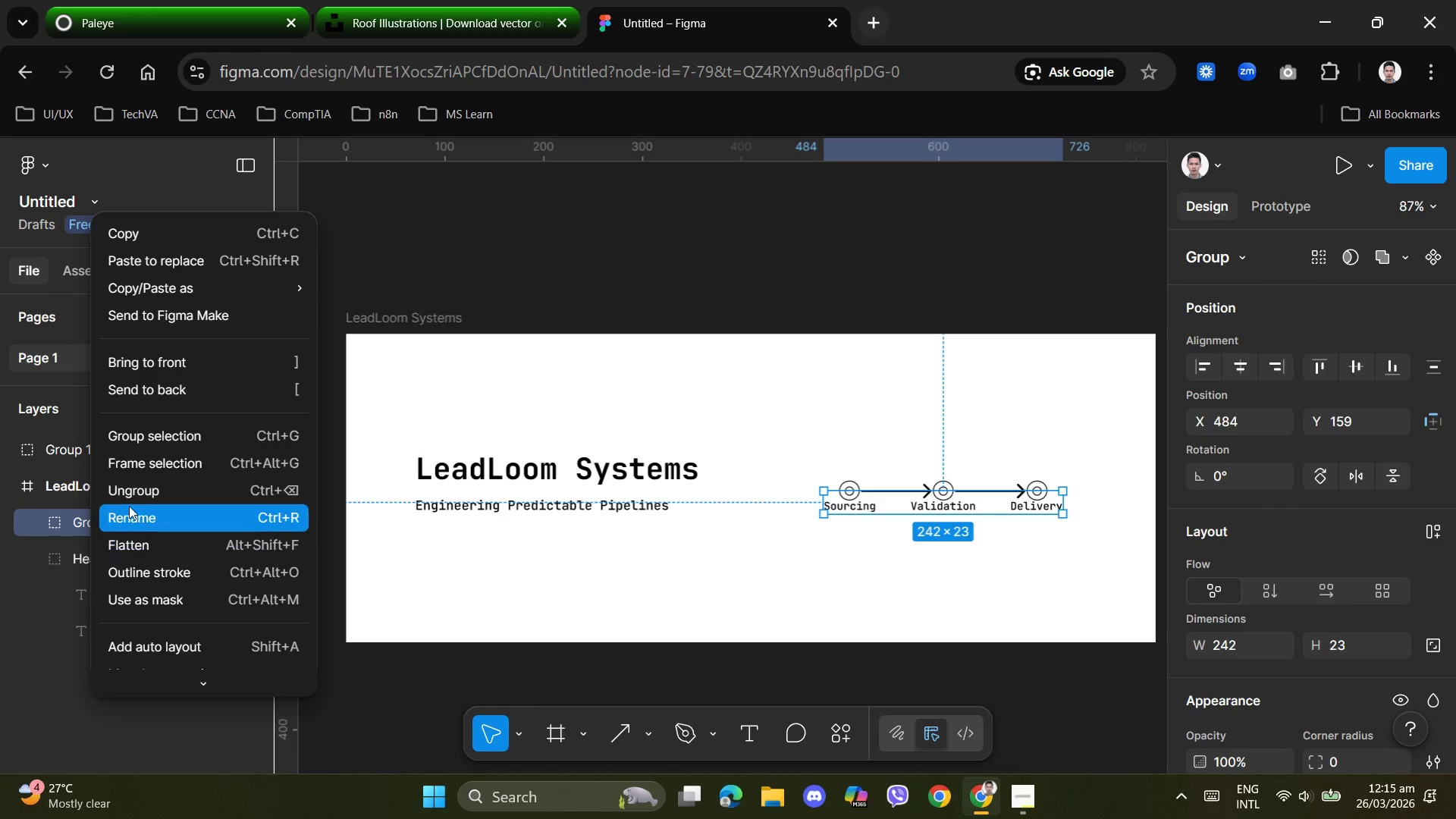 
left_click([132, 495])
 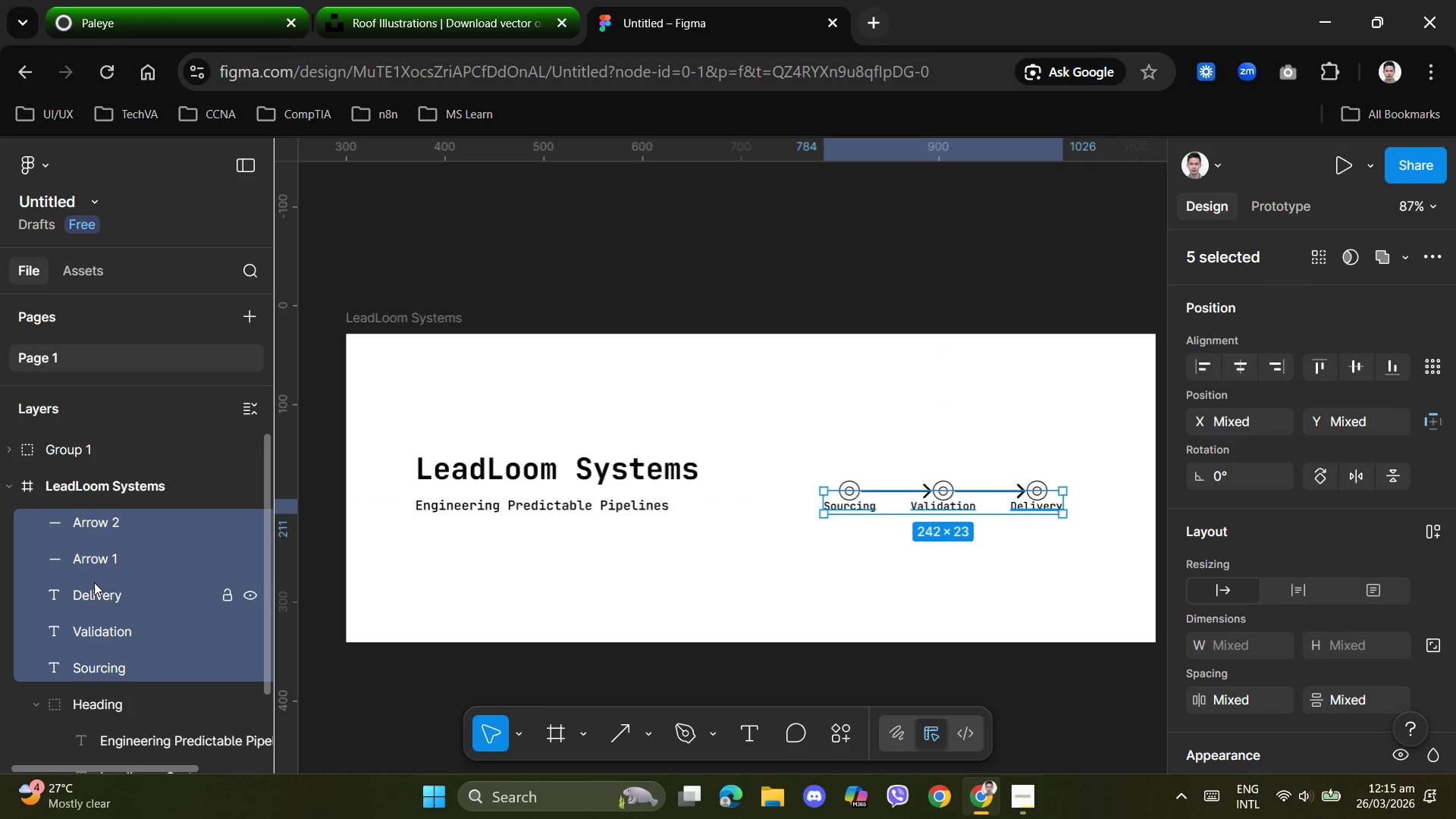 
left_click([9, 450])
 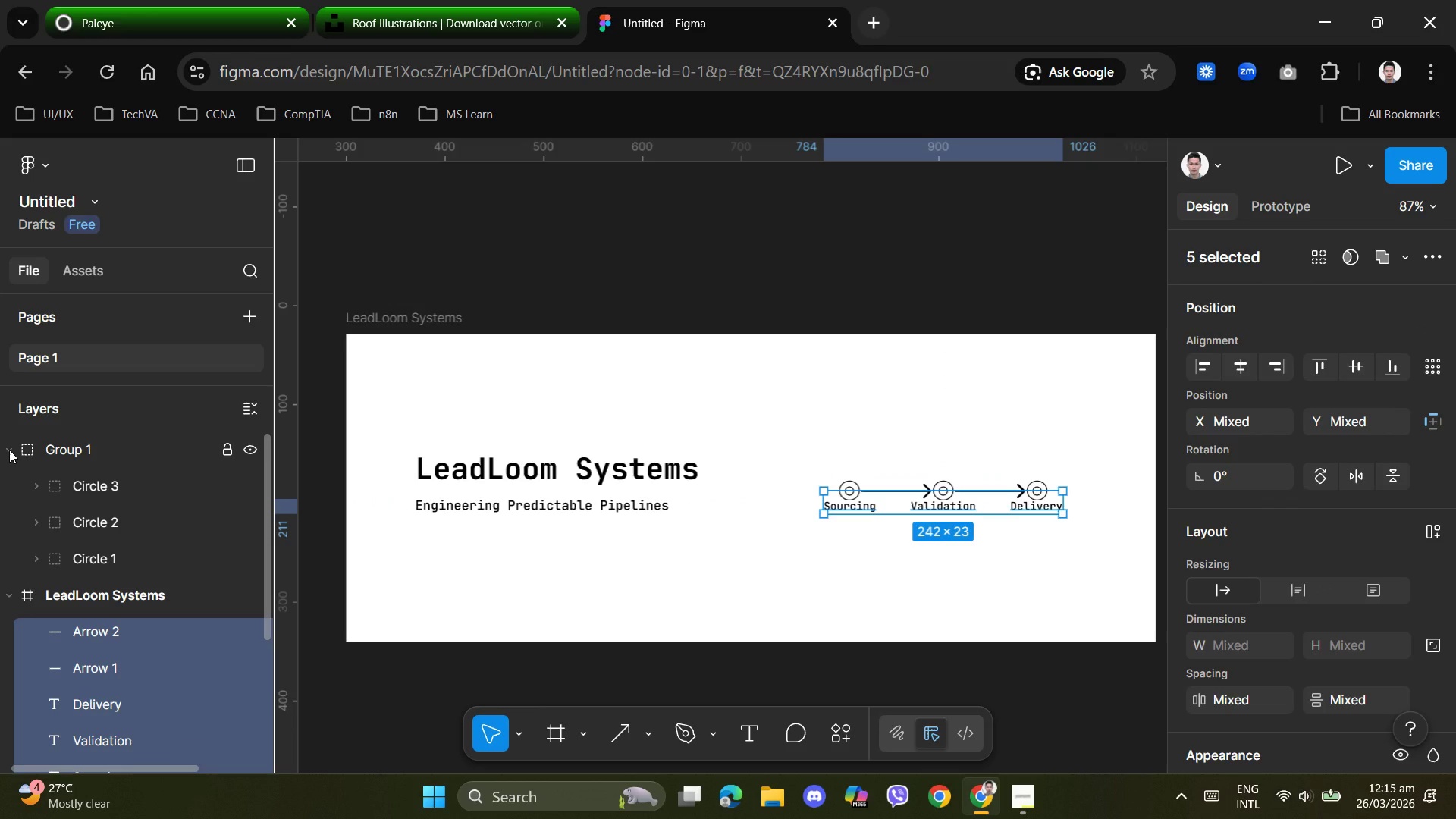 
left_click([9, 450])
 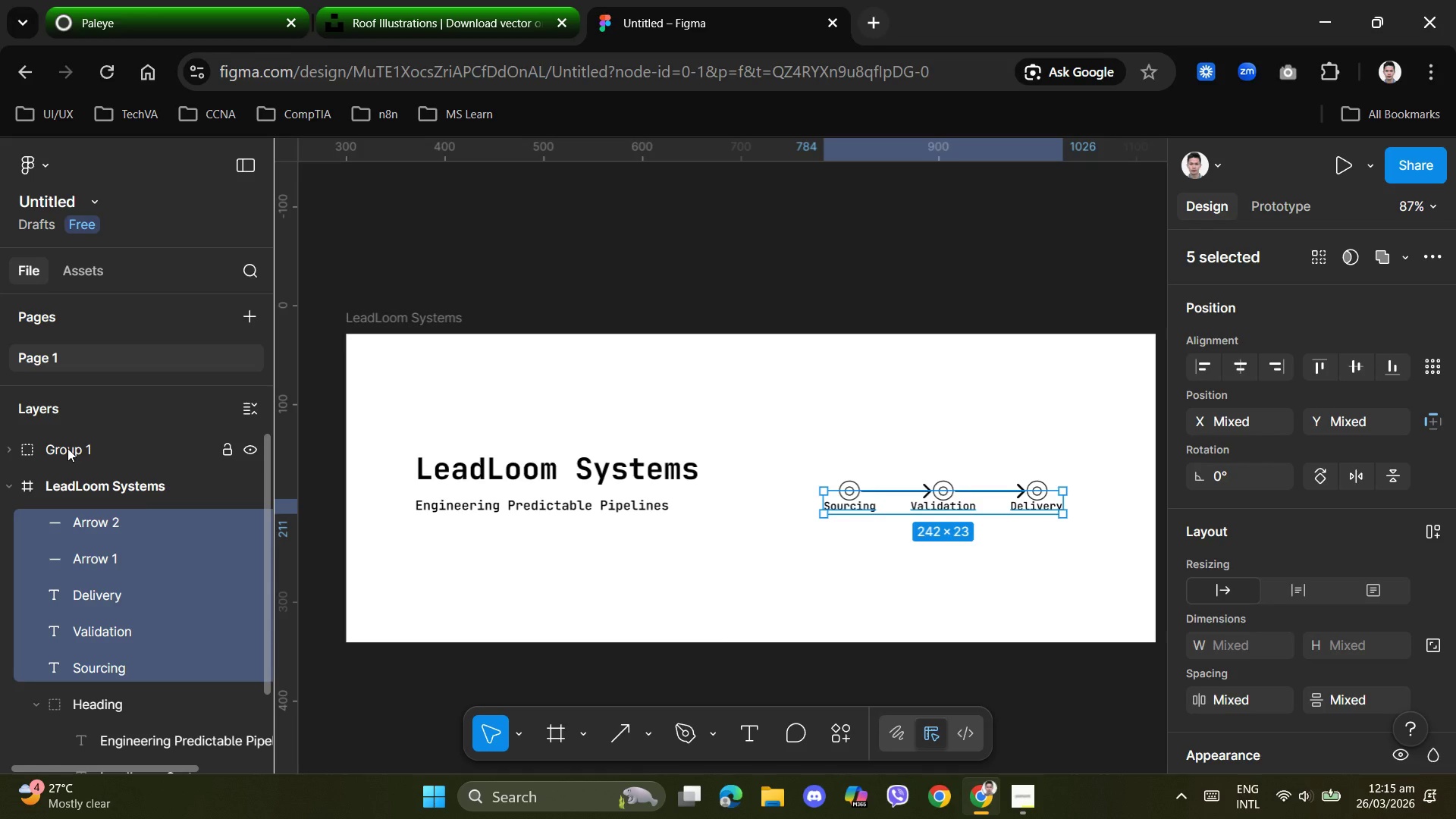 
right_click([67, 448])
 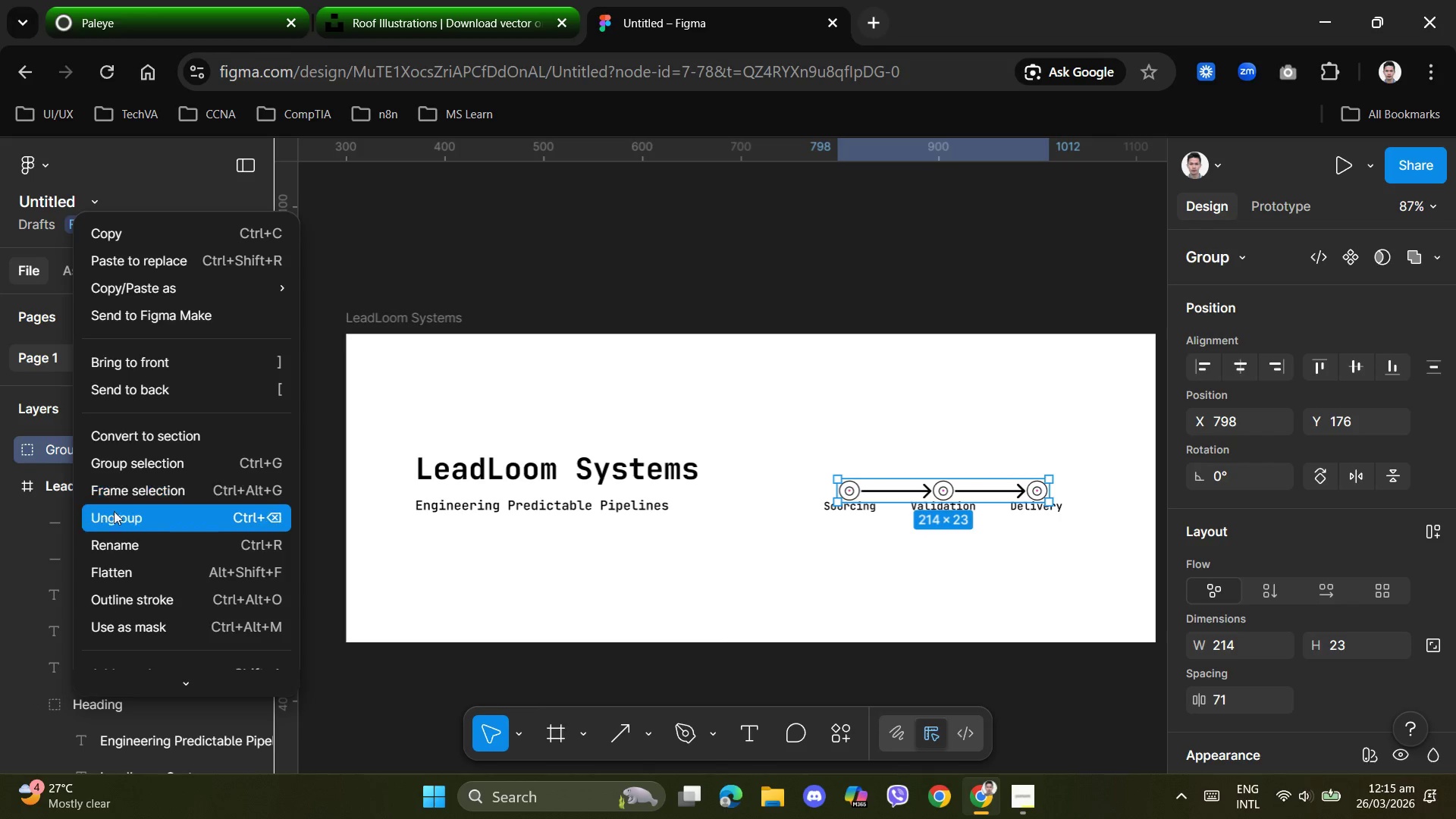 
left_click([114, 514])
 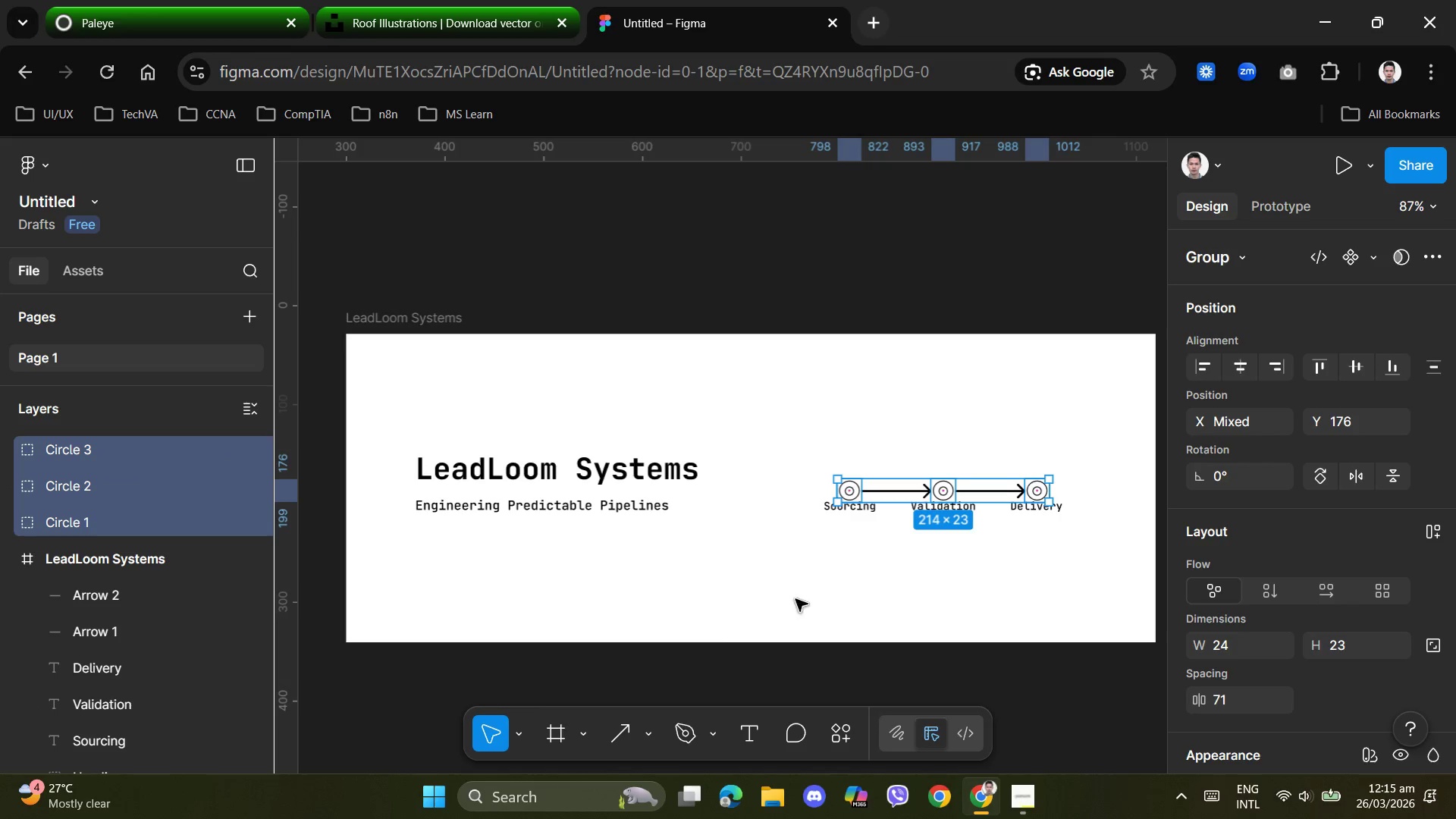 
left_click([795, 599])
 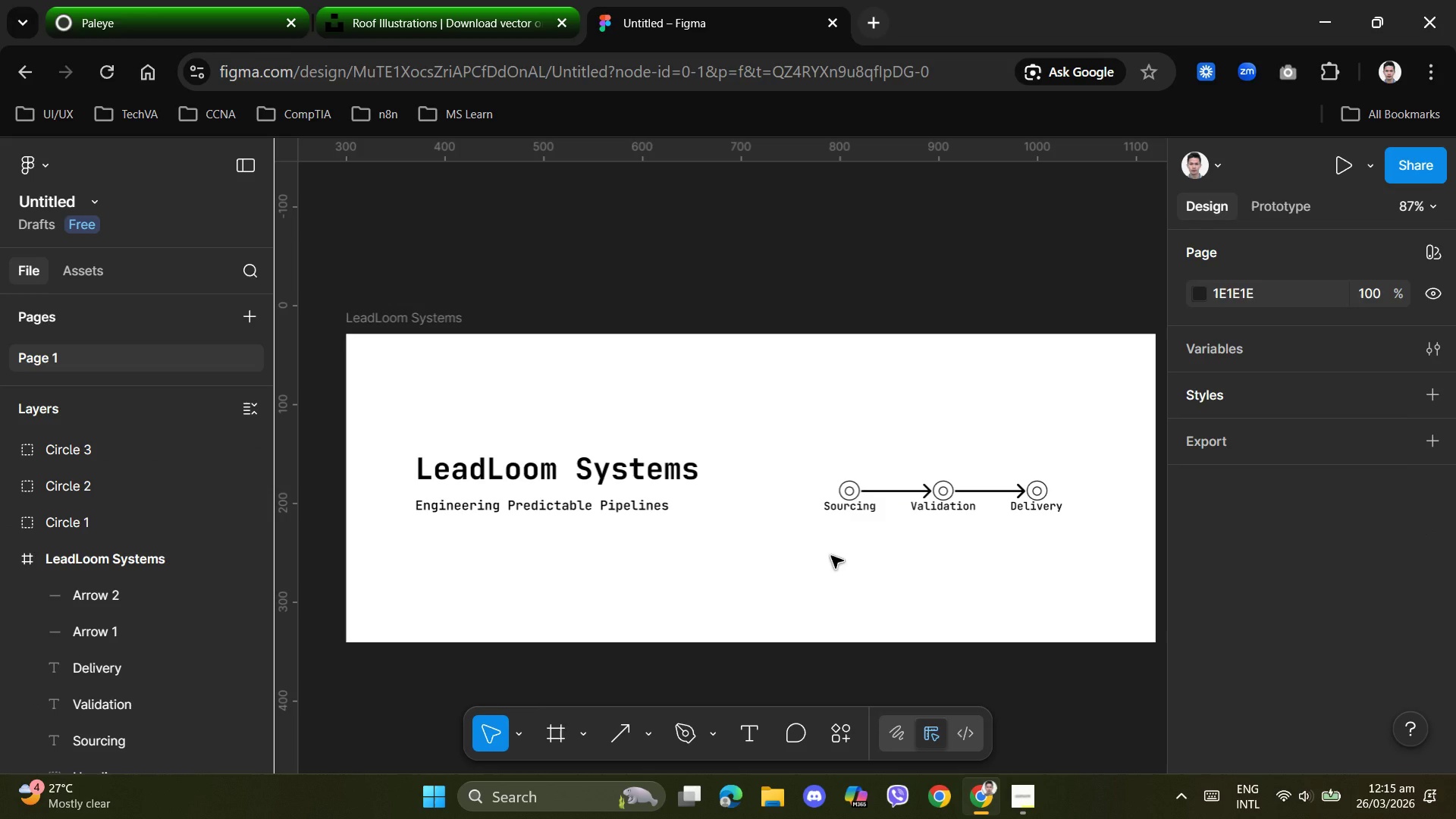 
wait(7.48)
 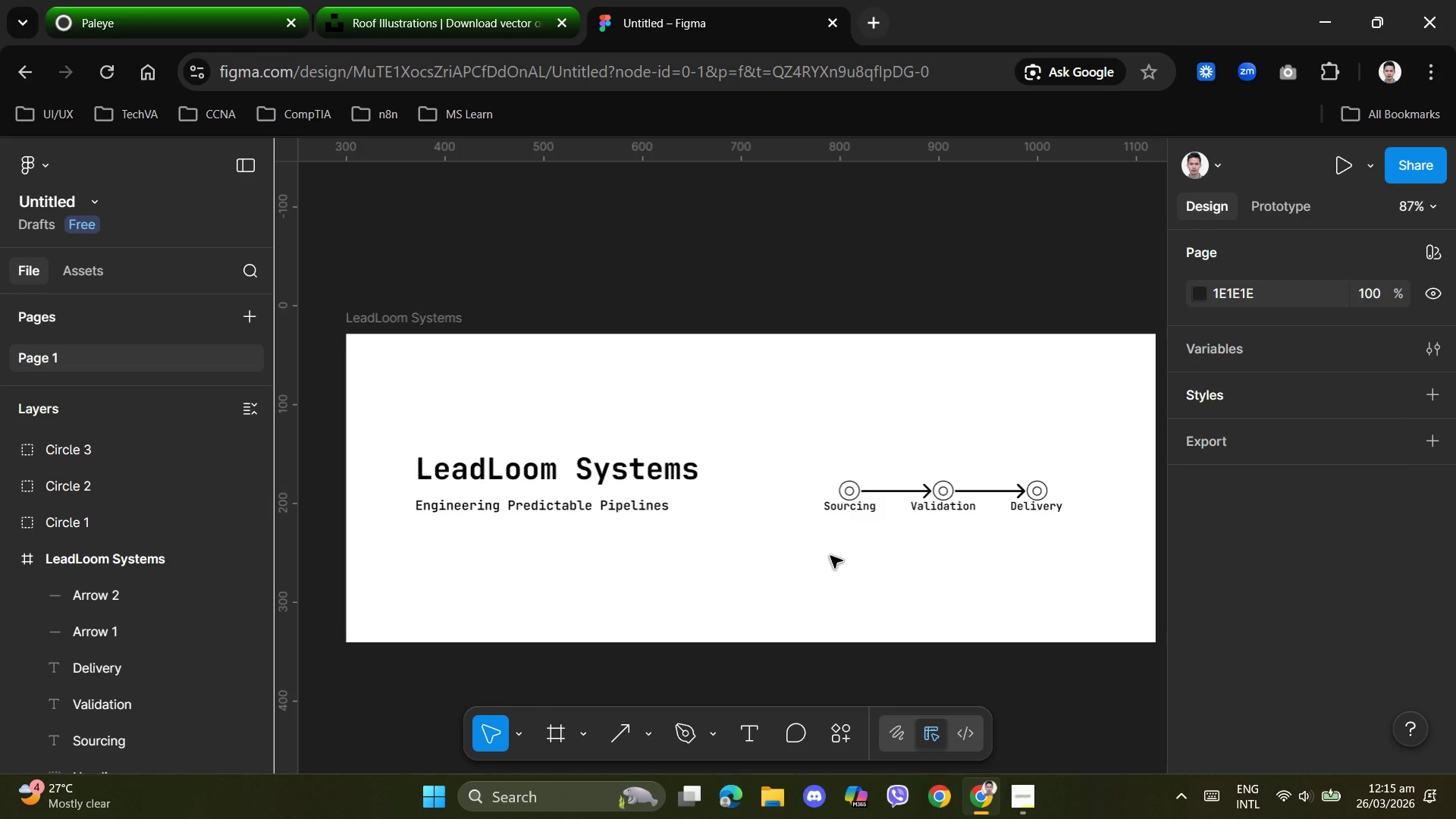 
hold_key(key=ControlLeft, duration=1.14)
scroll: coordinate [941, 608], scroll_direction: up, amount: 7.0
 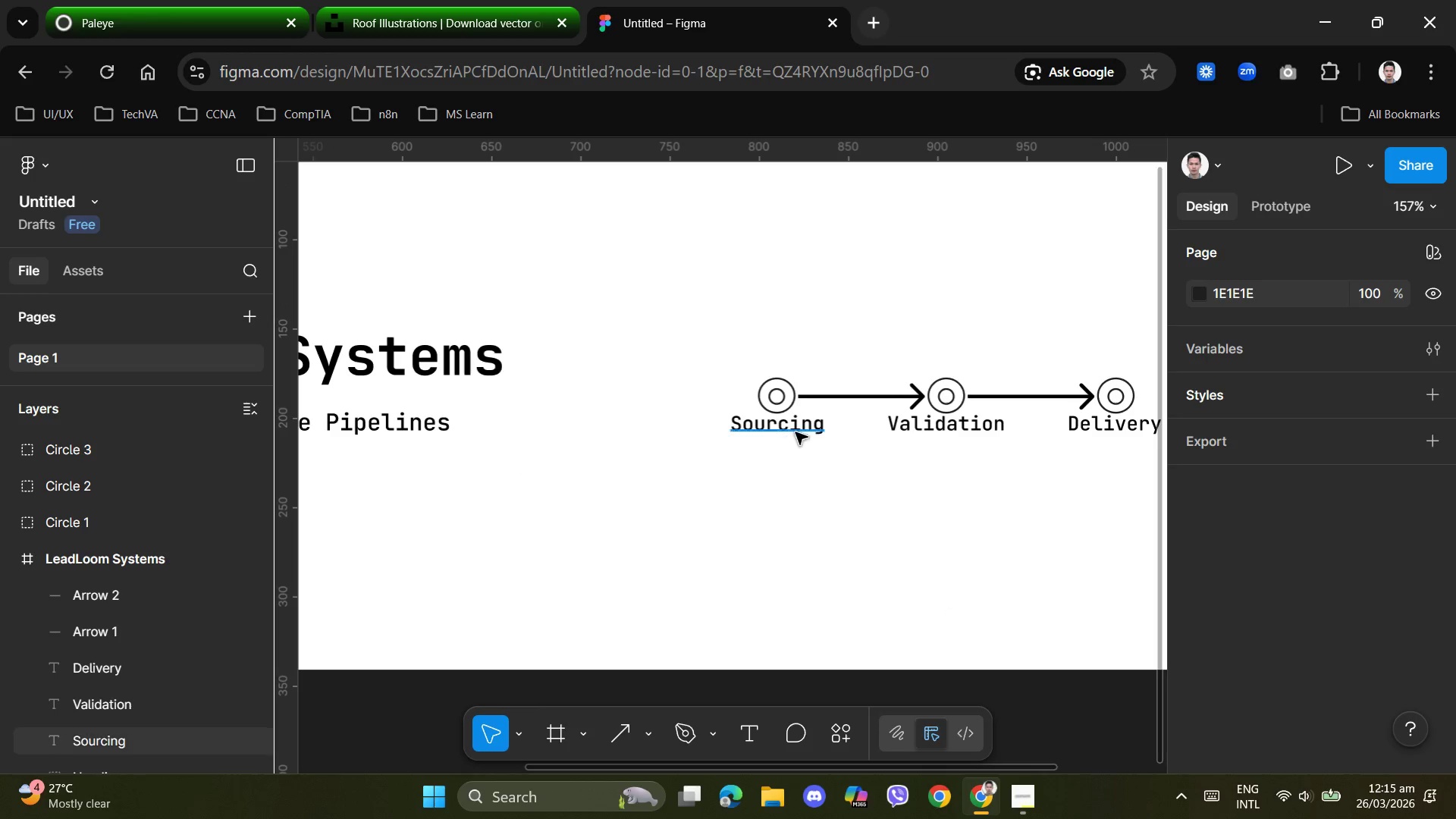 
left_click([795, 431])
 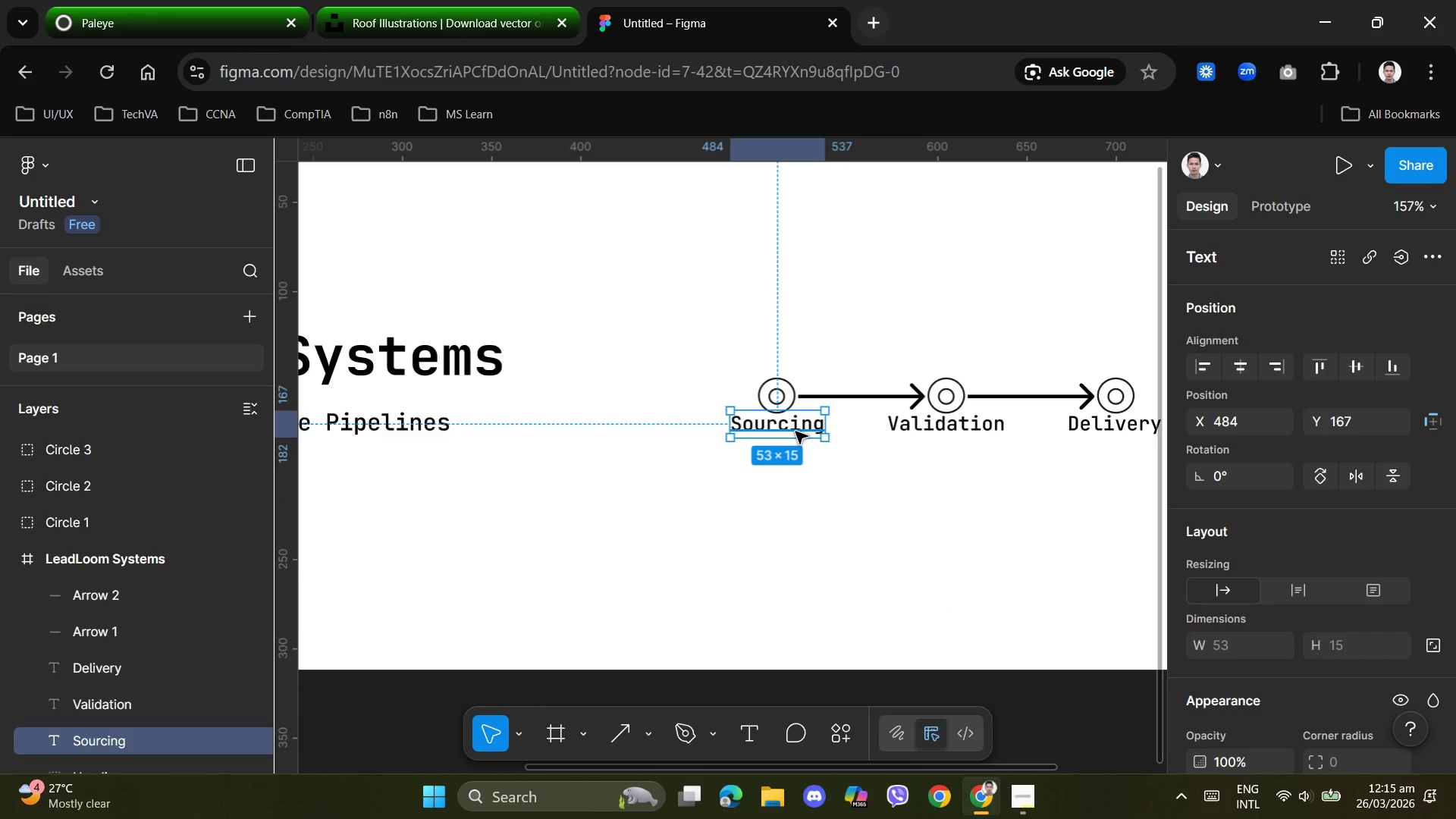 
key(ArrowDown)
 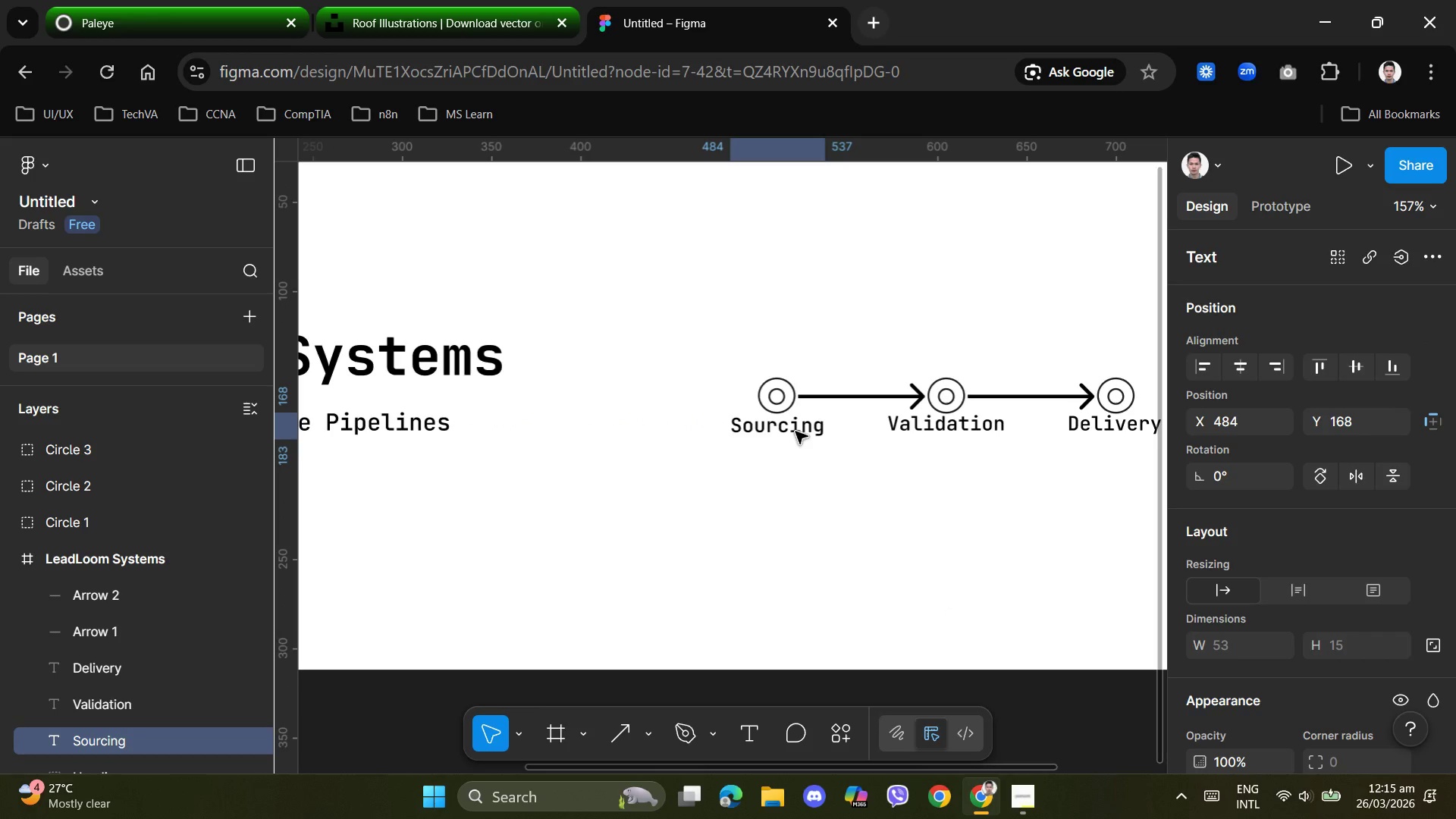 
key(ArrowDown)
 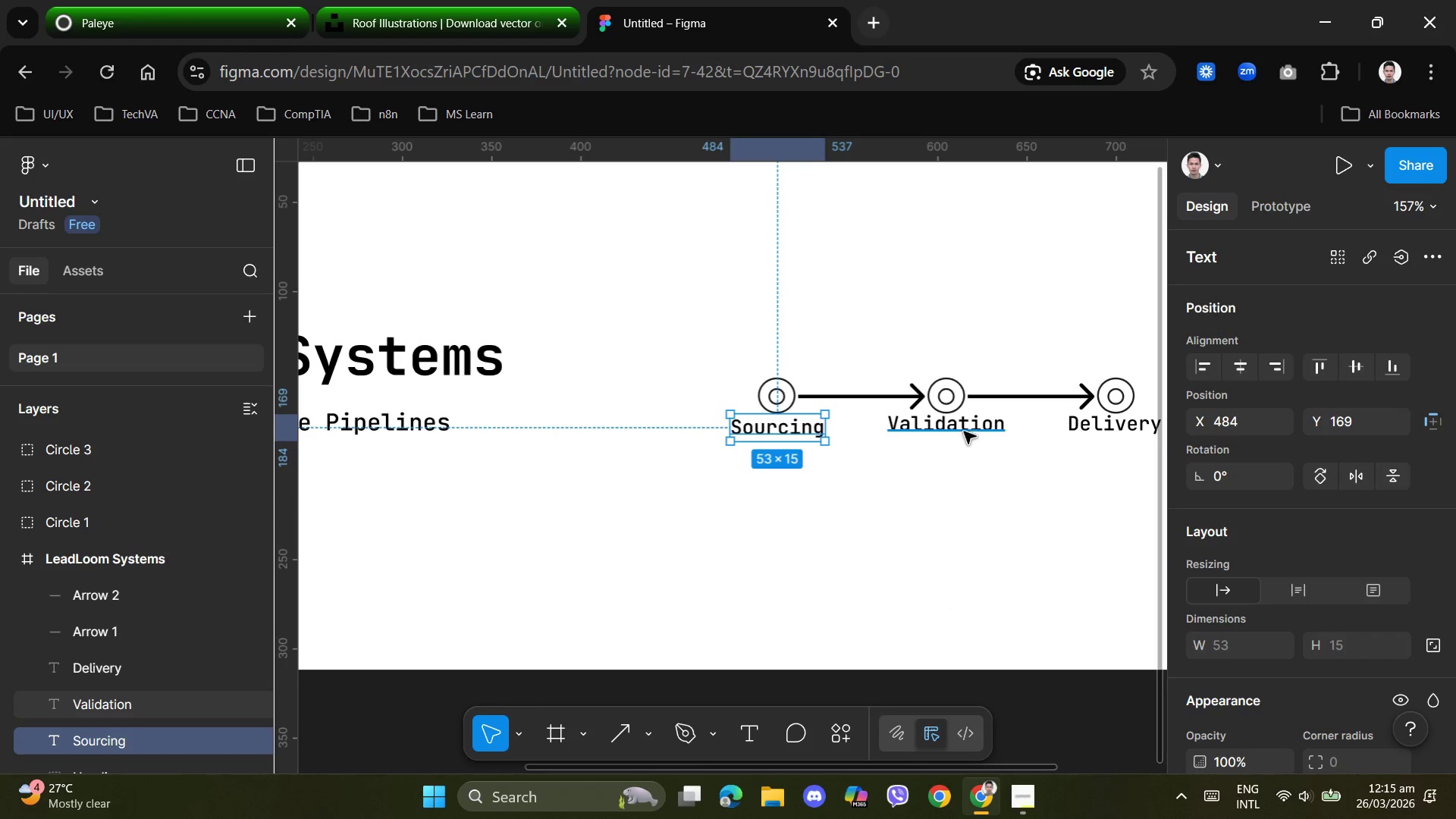 
left_click([963, 430])
 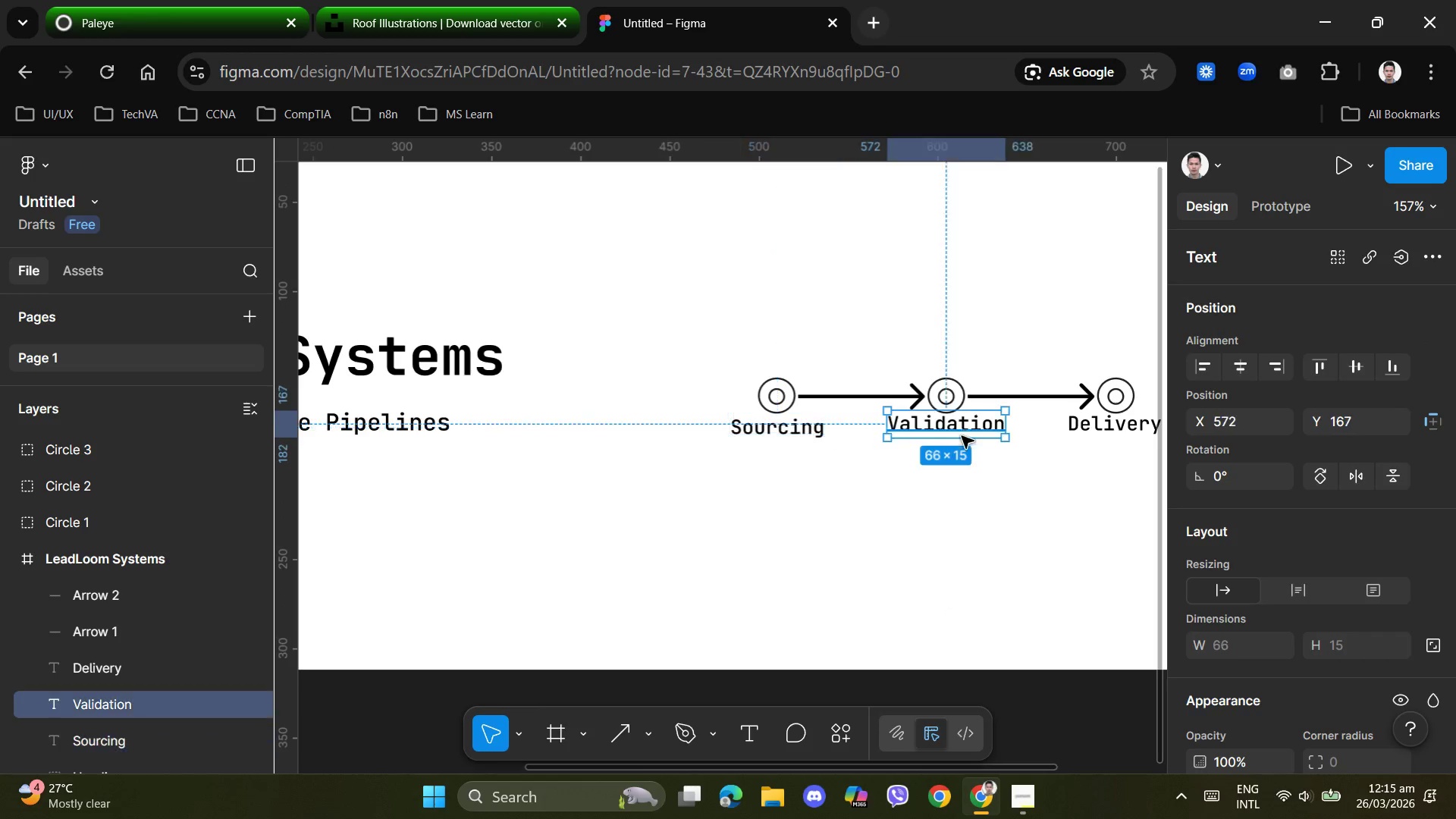 
key(ArrowDown)
 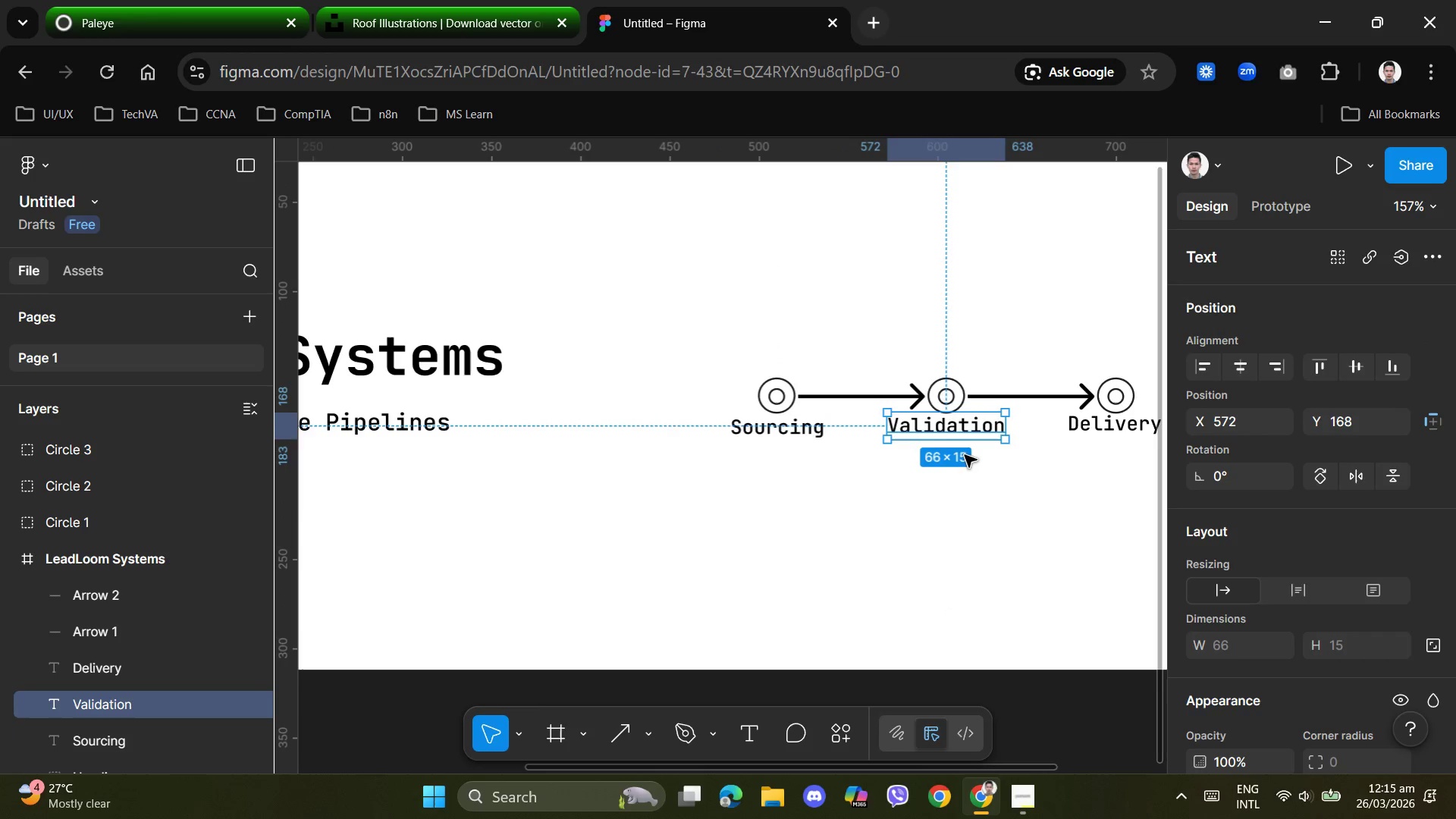 
key(ArrowDown)
 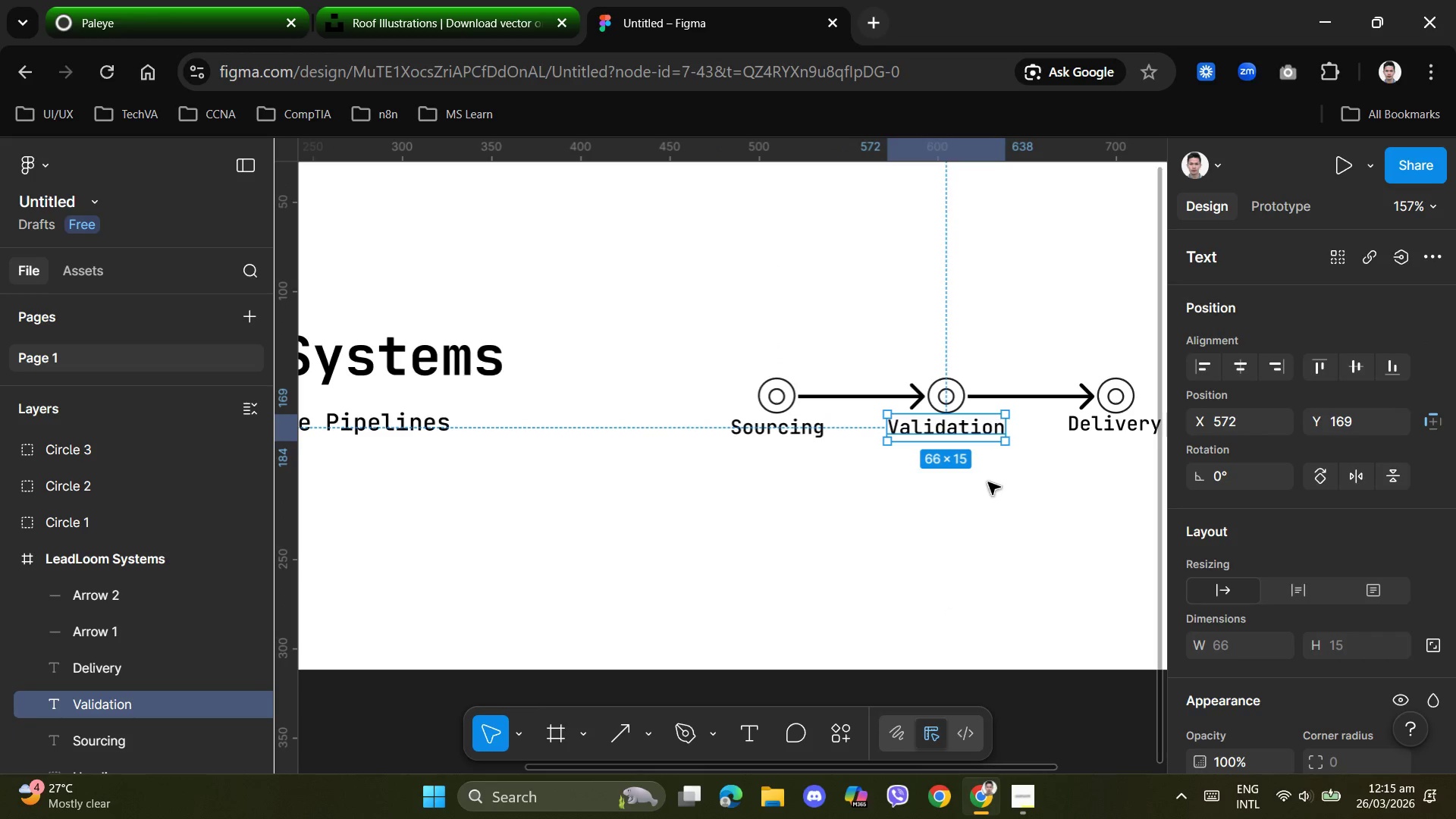 
left_click([988, 482])
 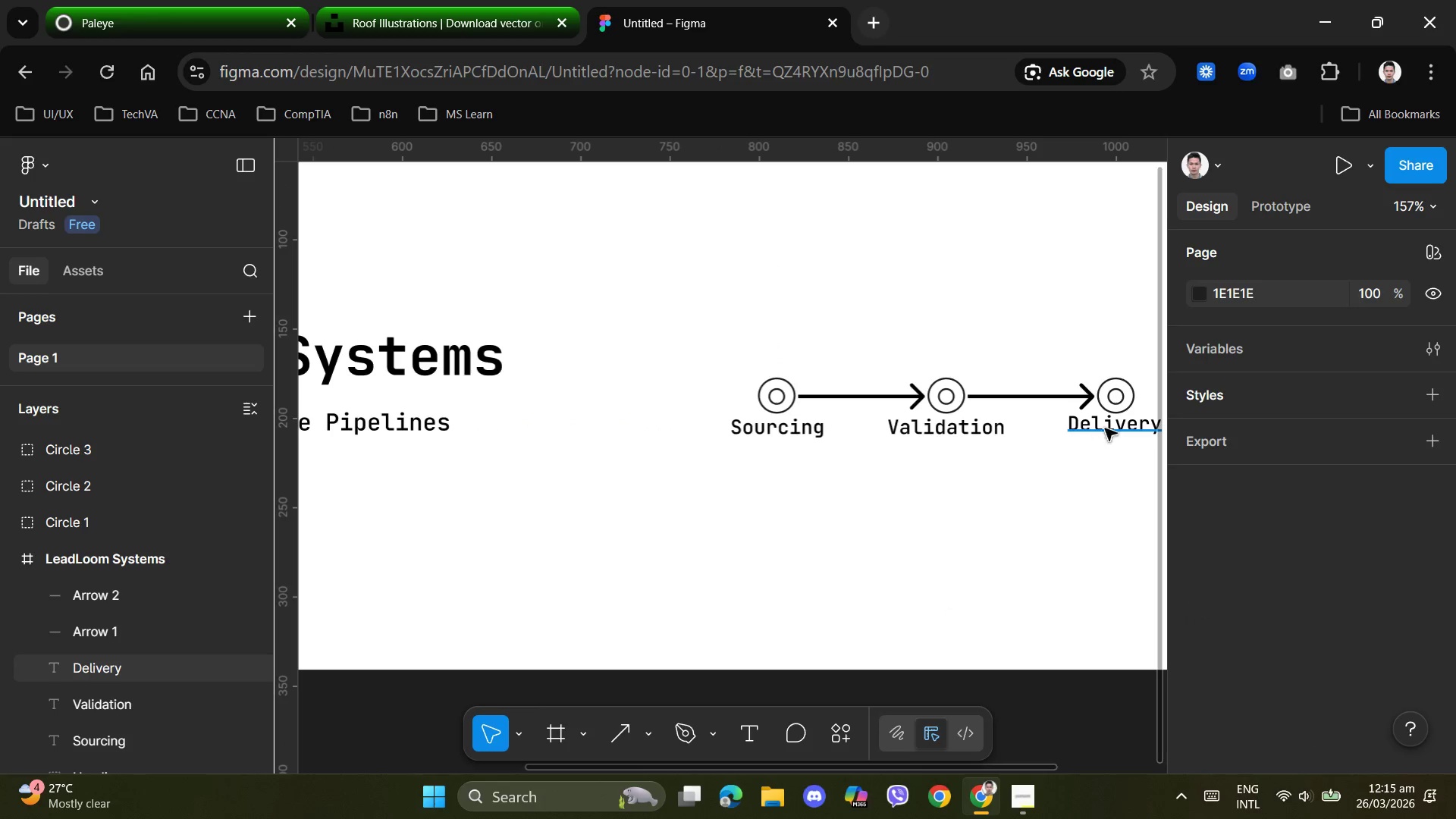 
left_click([1105, 428])
 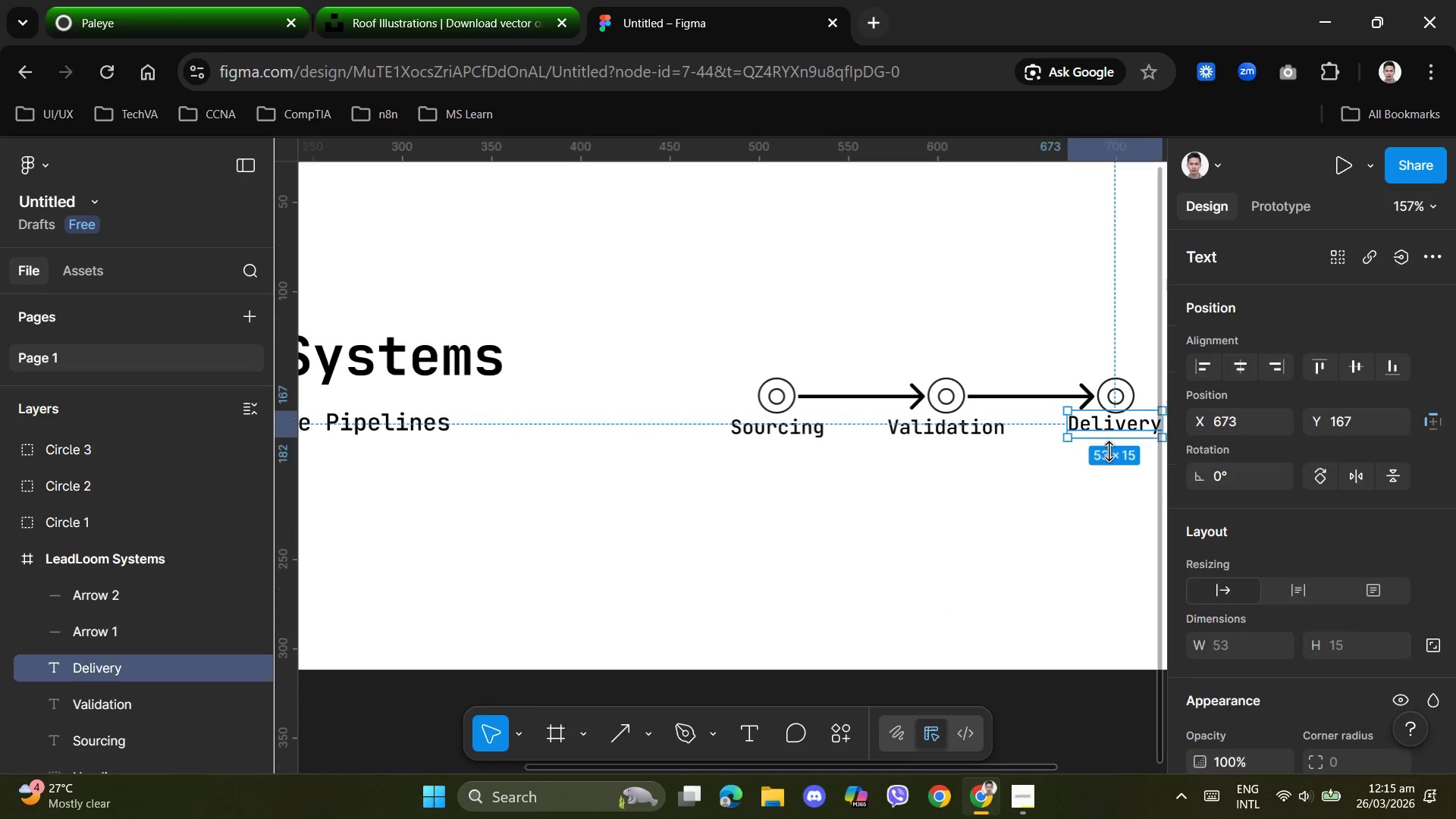 
key(ArrowDown)
 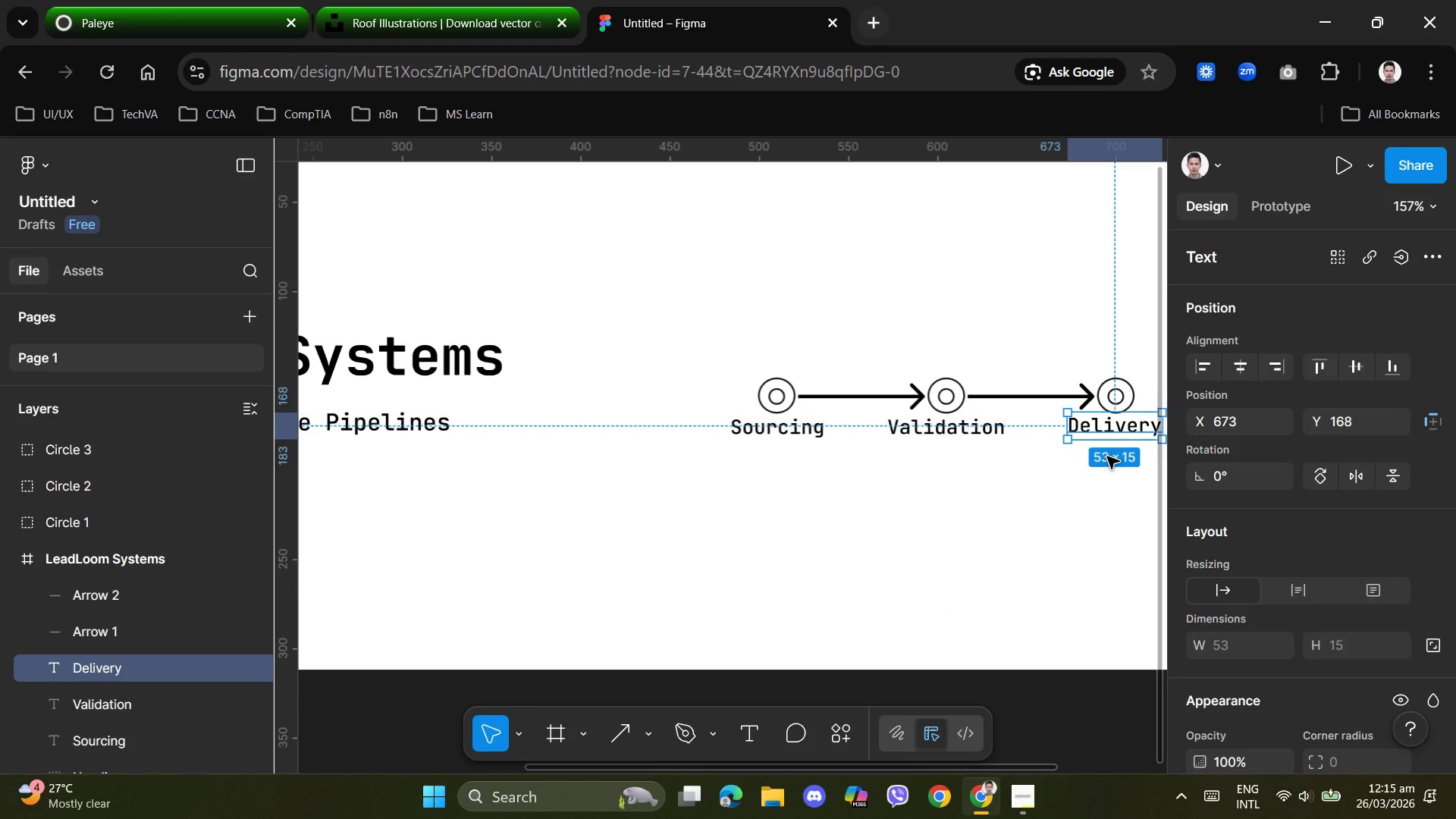 
key(ArrowDown)
 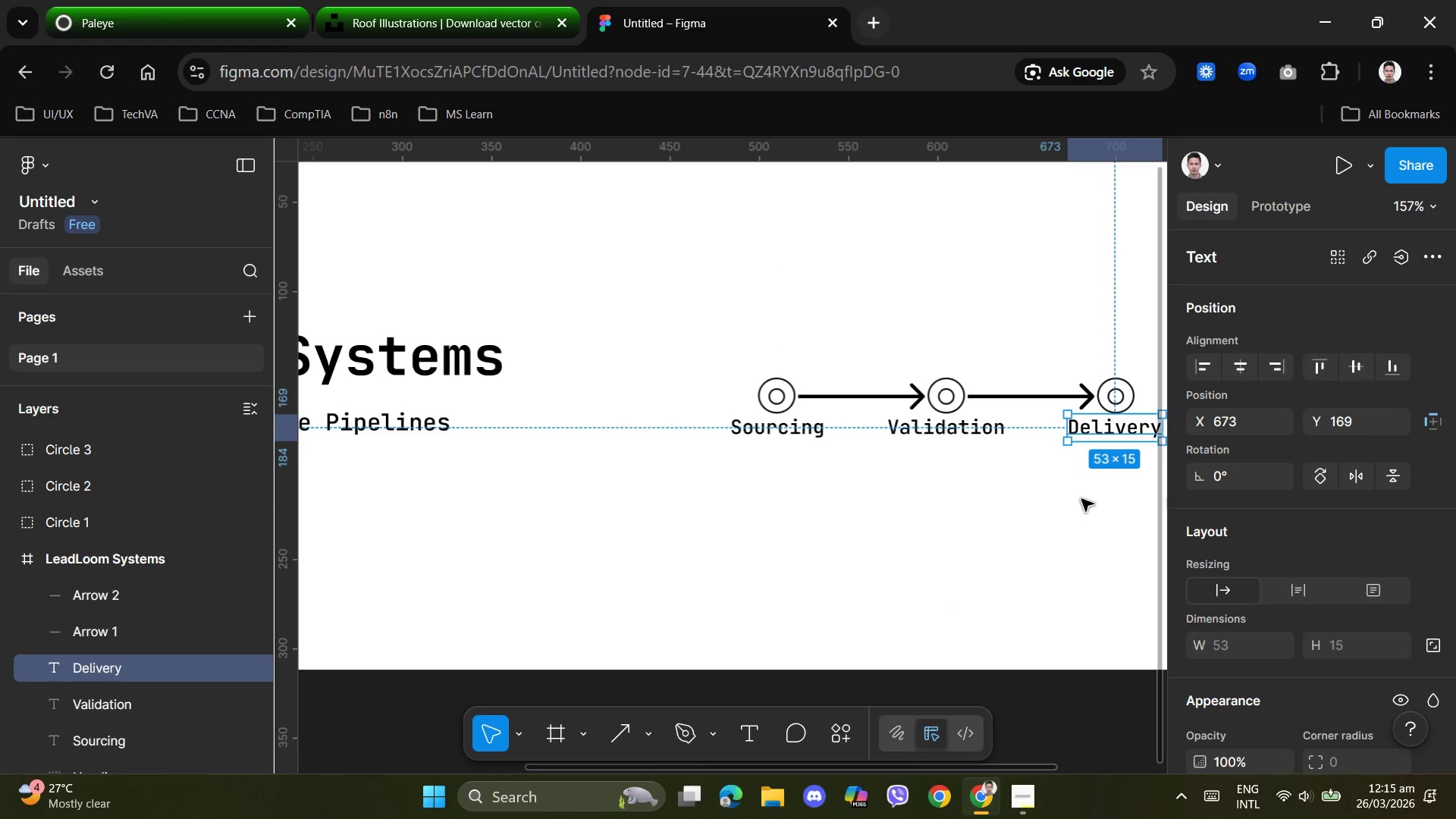 
left_click([1081, 499])
 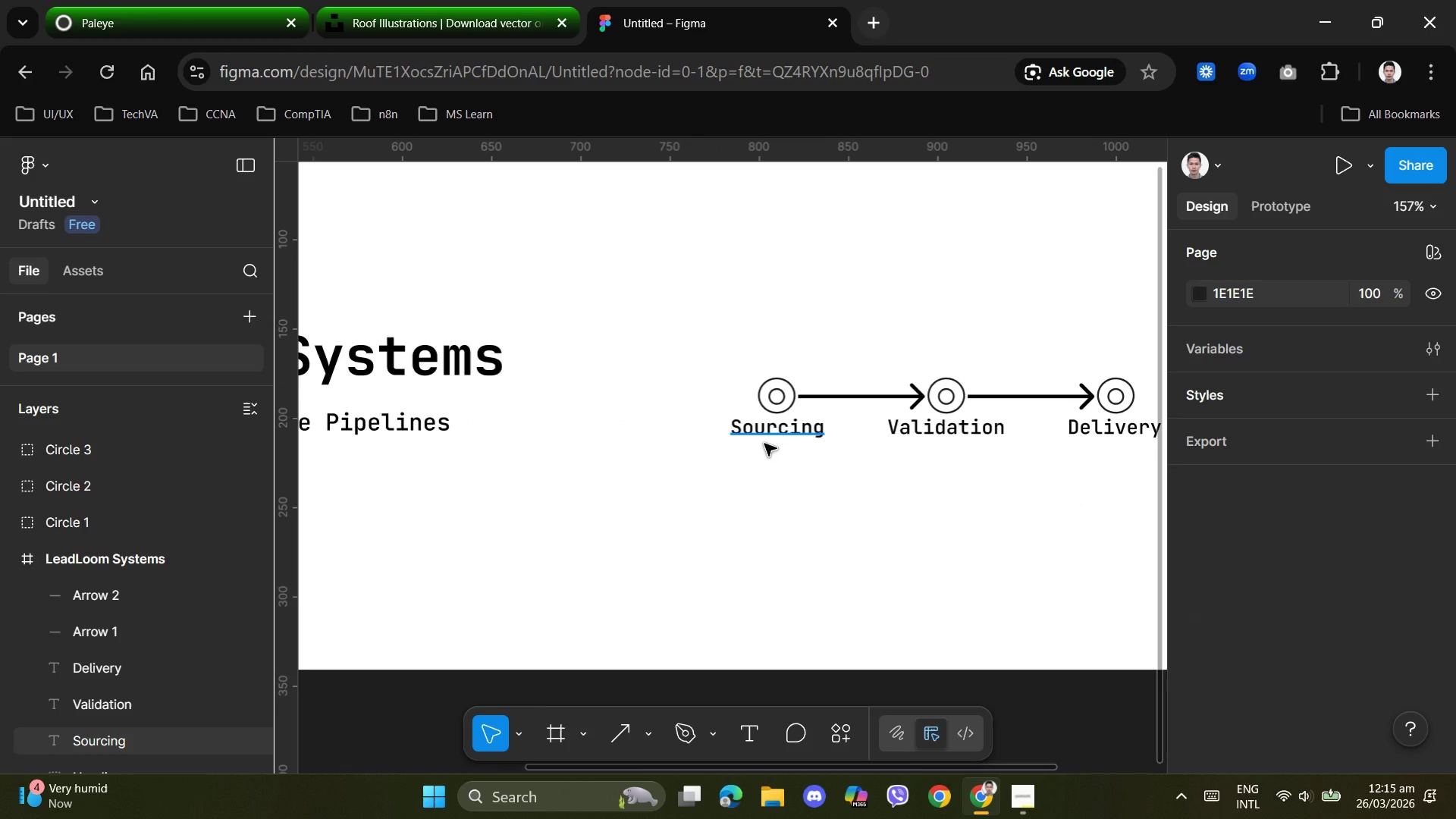 
wait(8.53)
 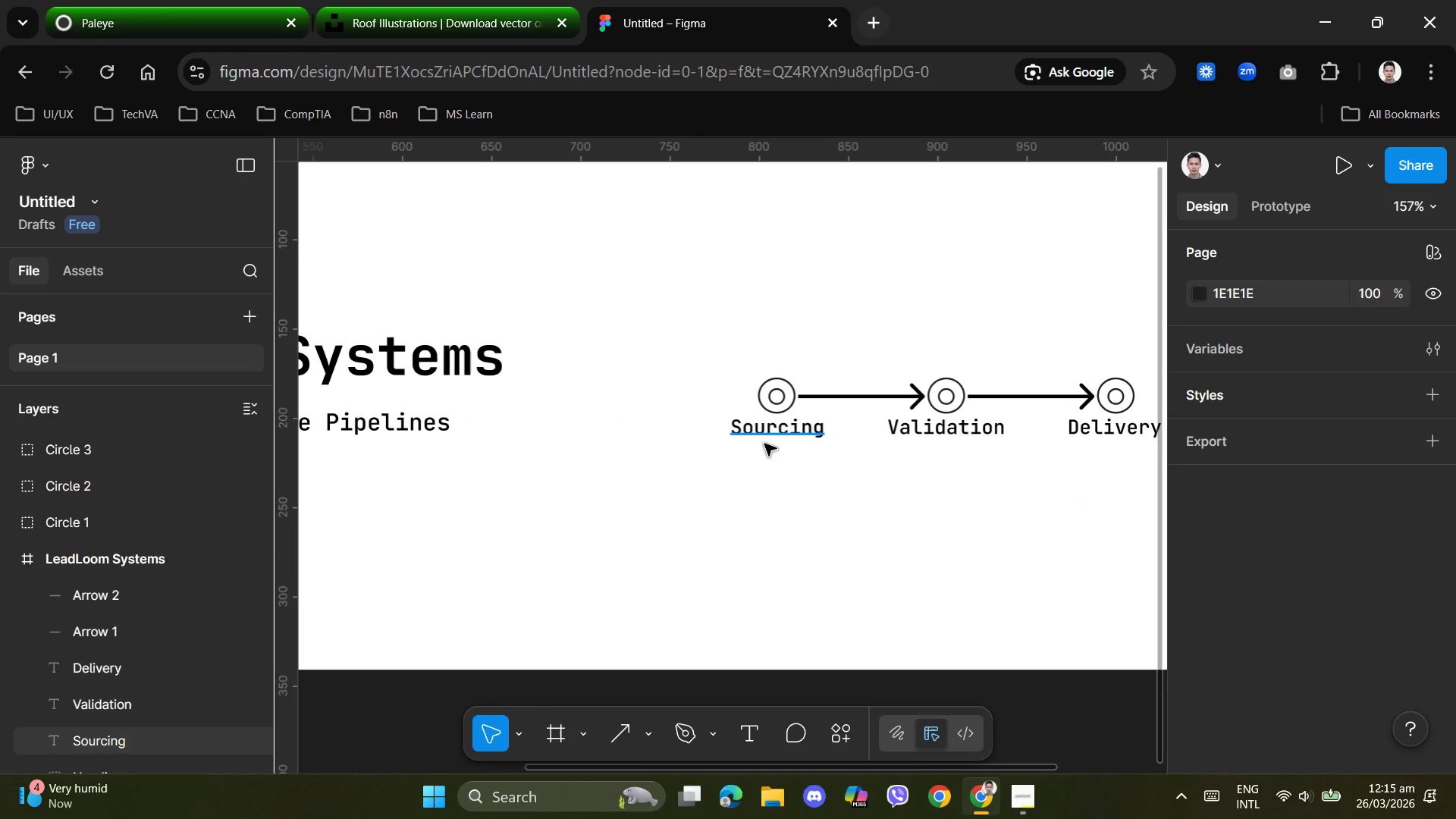 
left_click([810, 522])
 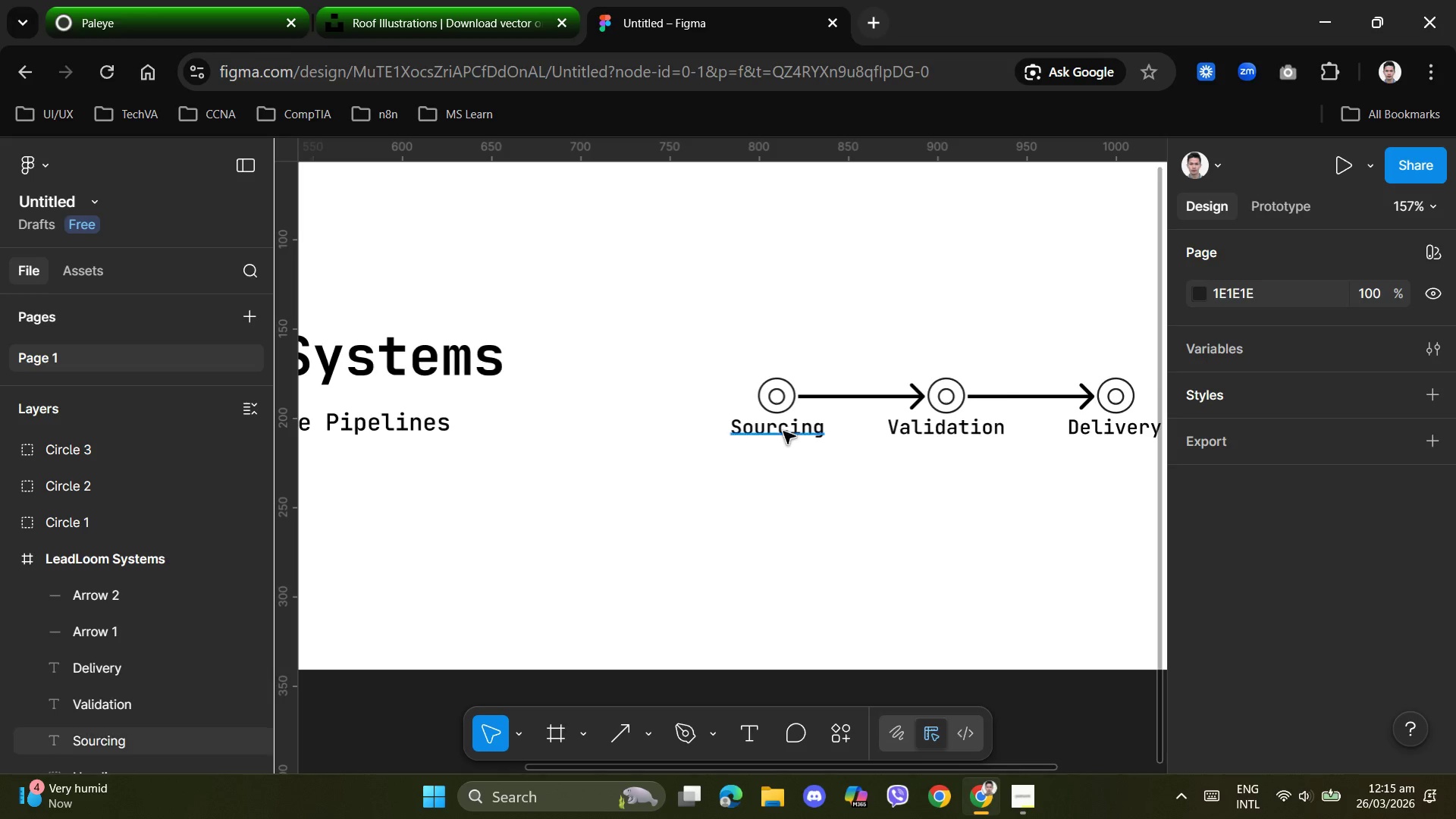 
left_click([783, 431])
 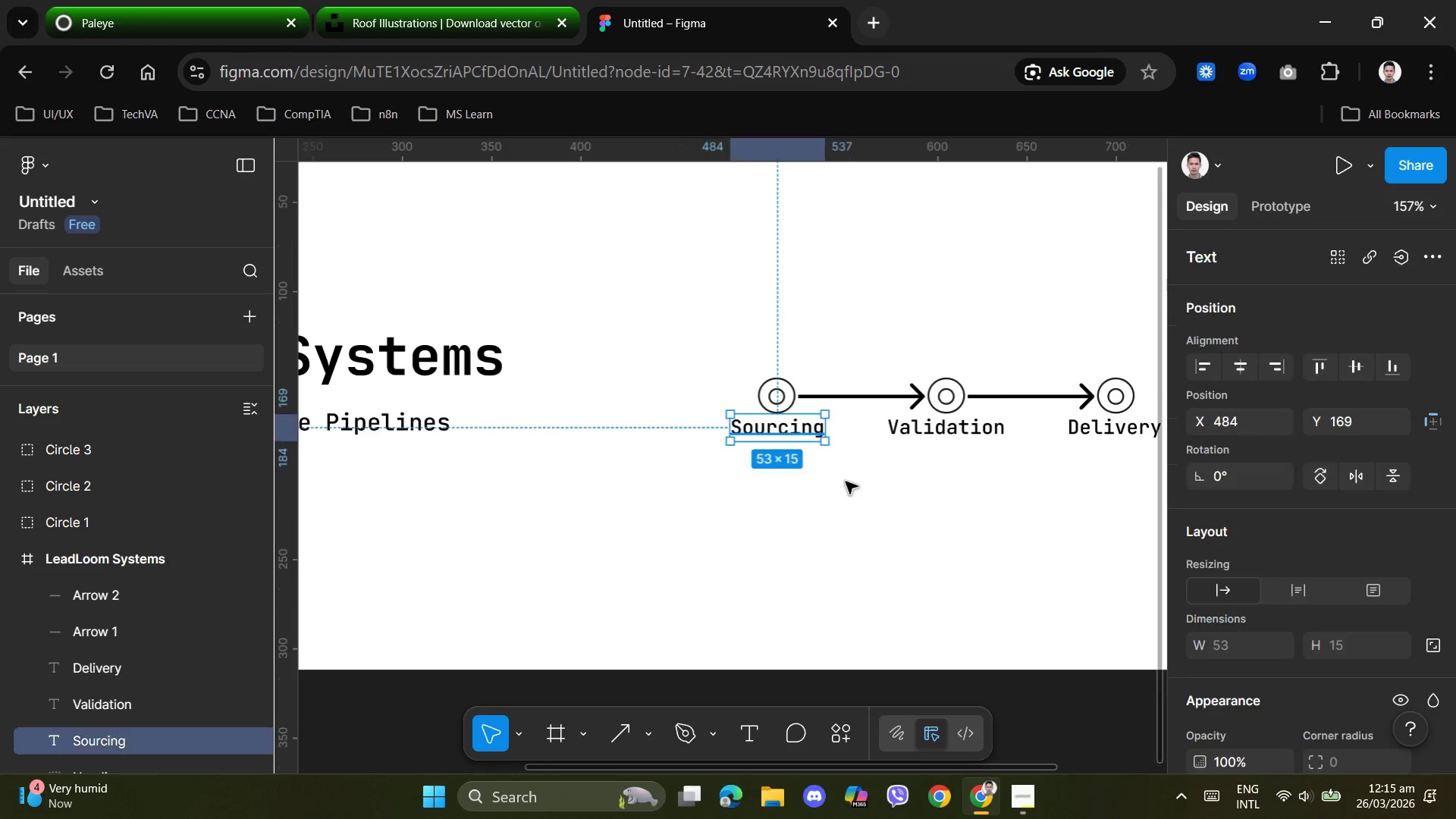 
key(ArrowDown)
 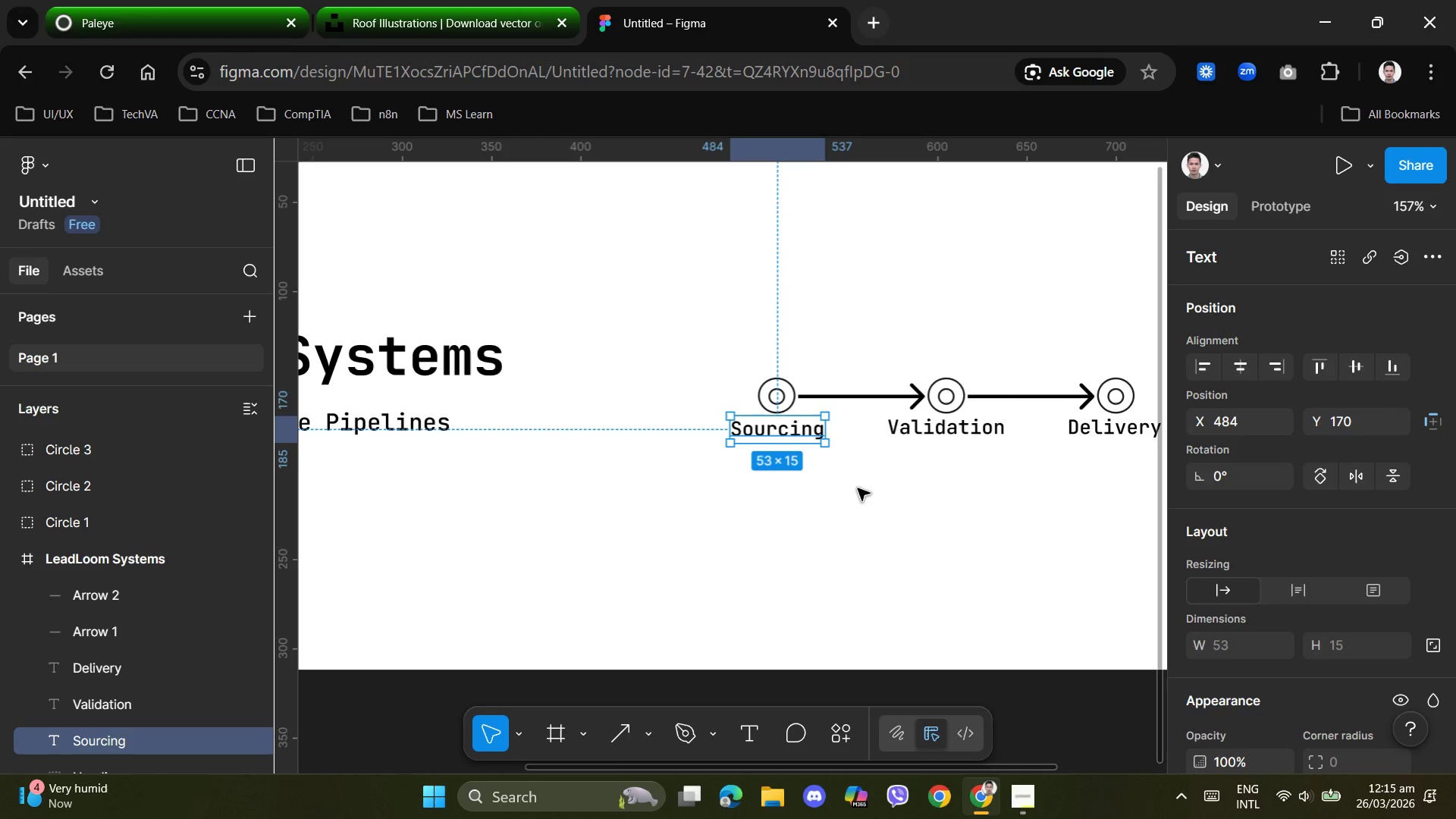 
key(ArrowDown)
 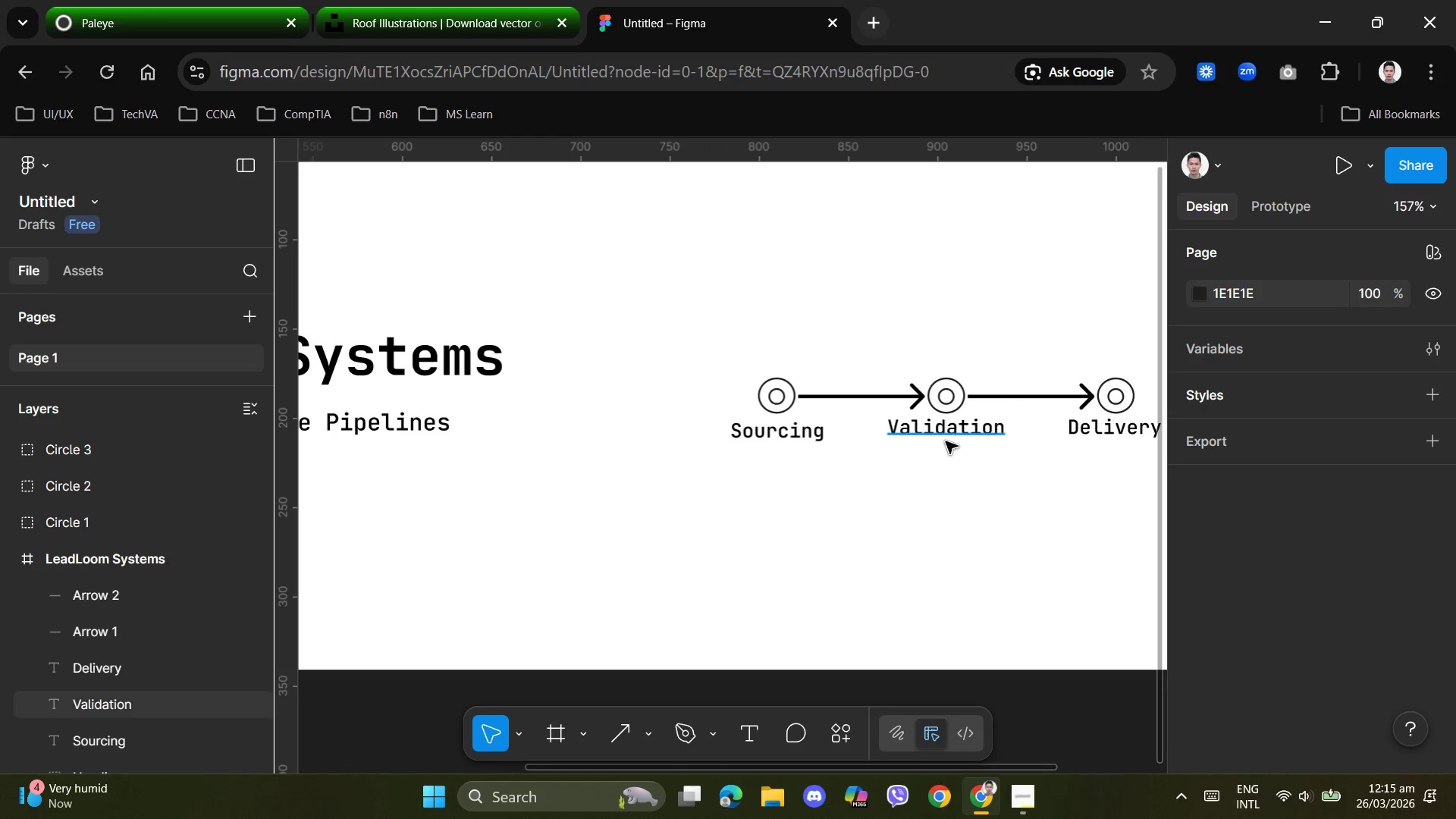 
left_click([946, 431])
 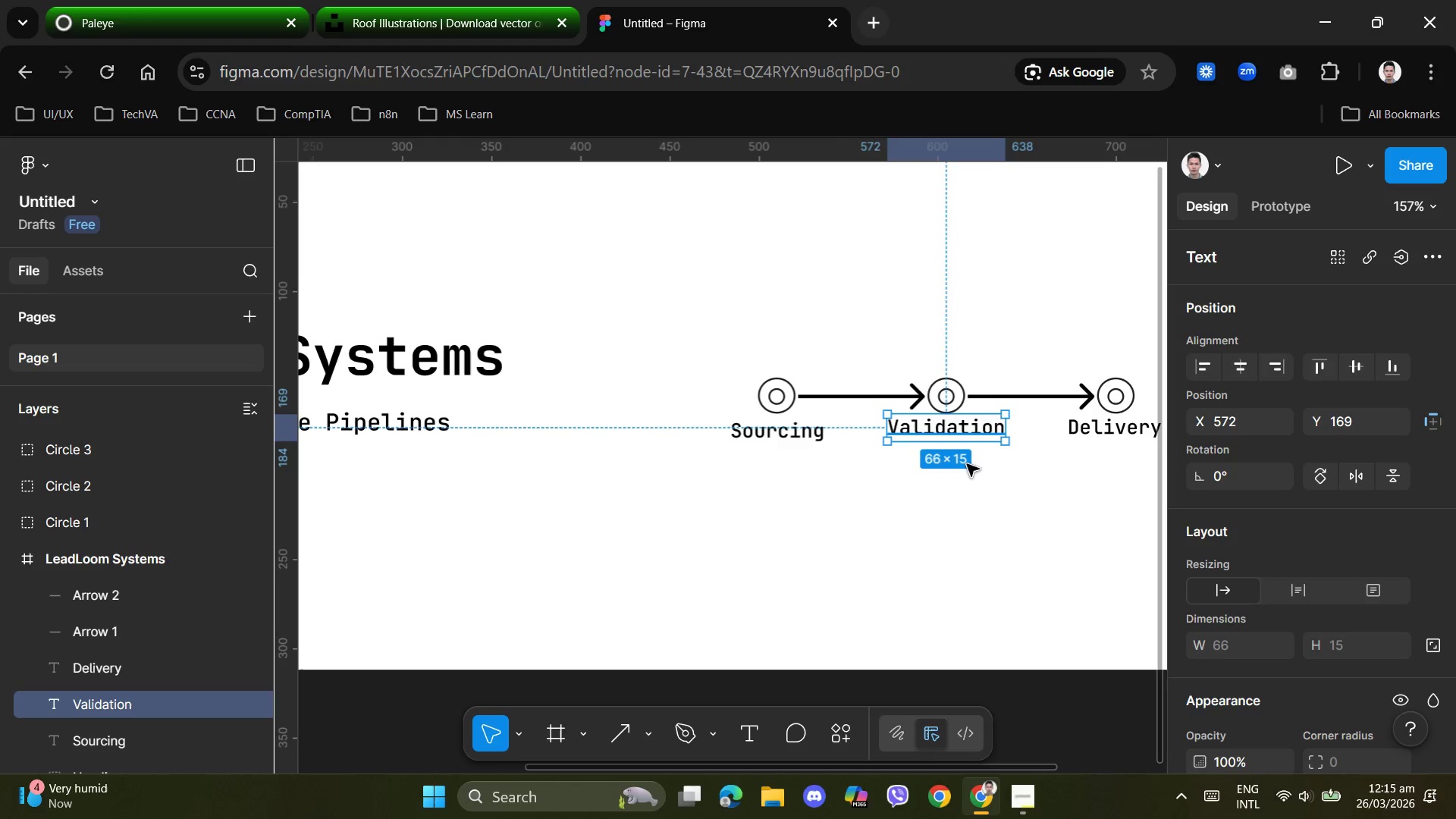 
key(ArrowDown)
 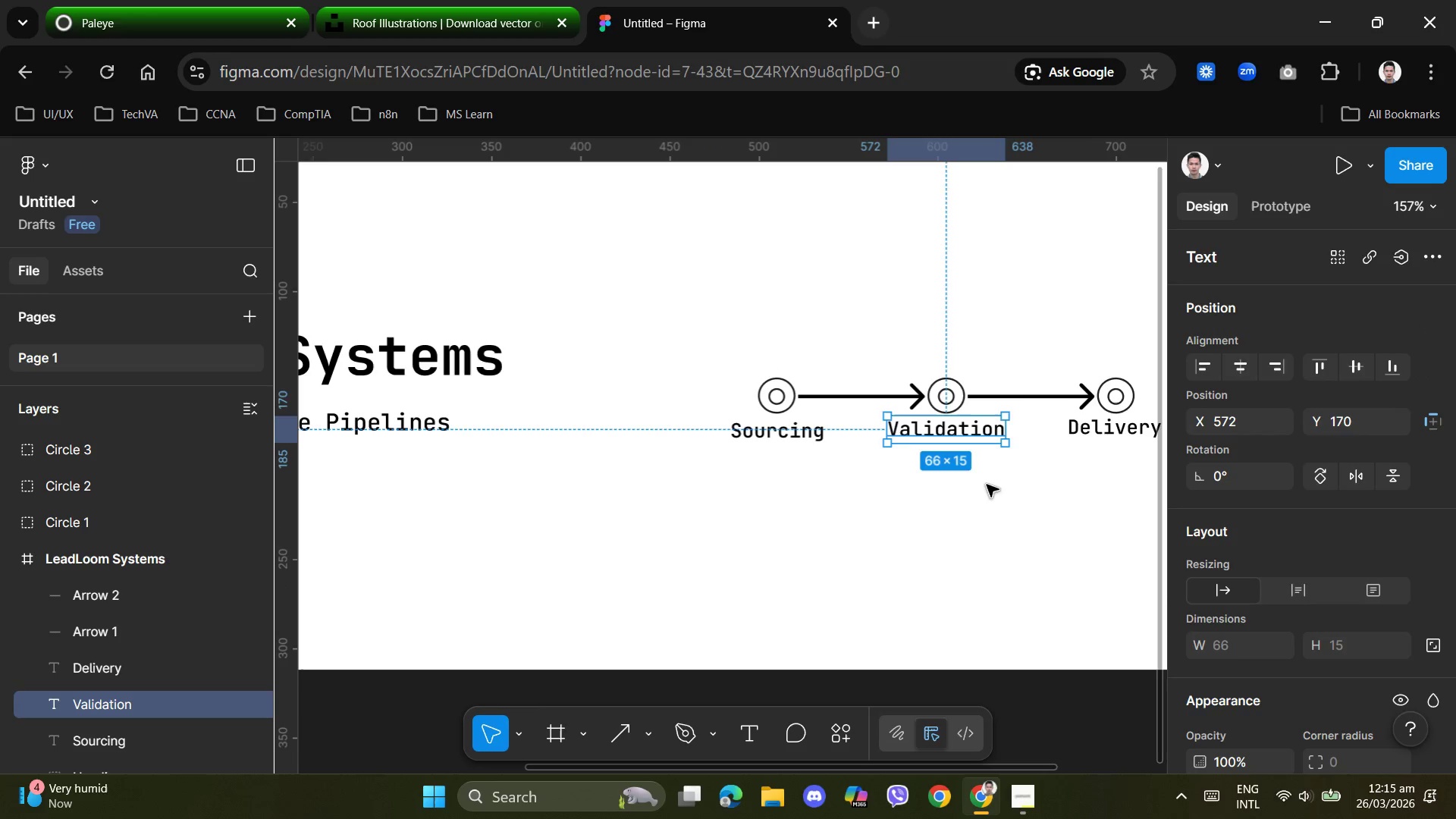 
key(ArrowDown)
 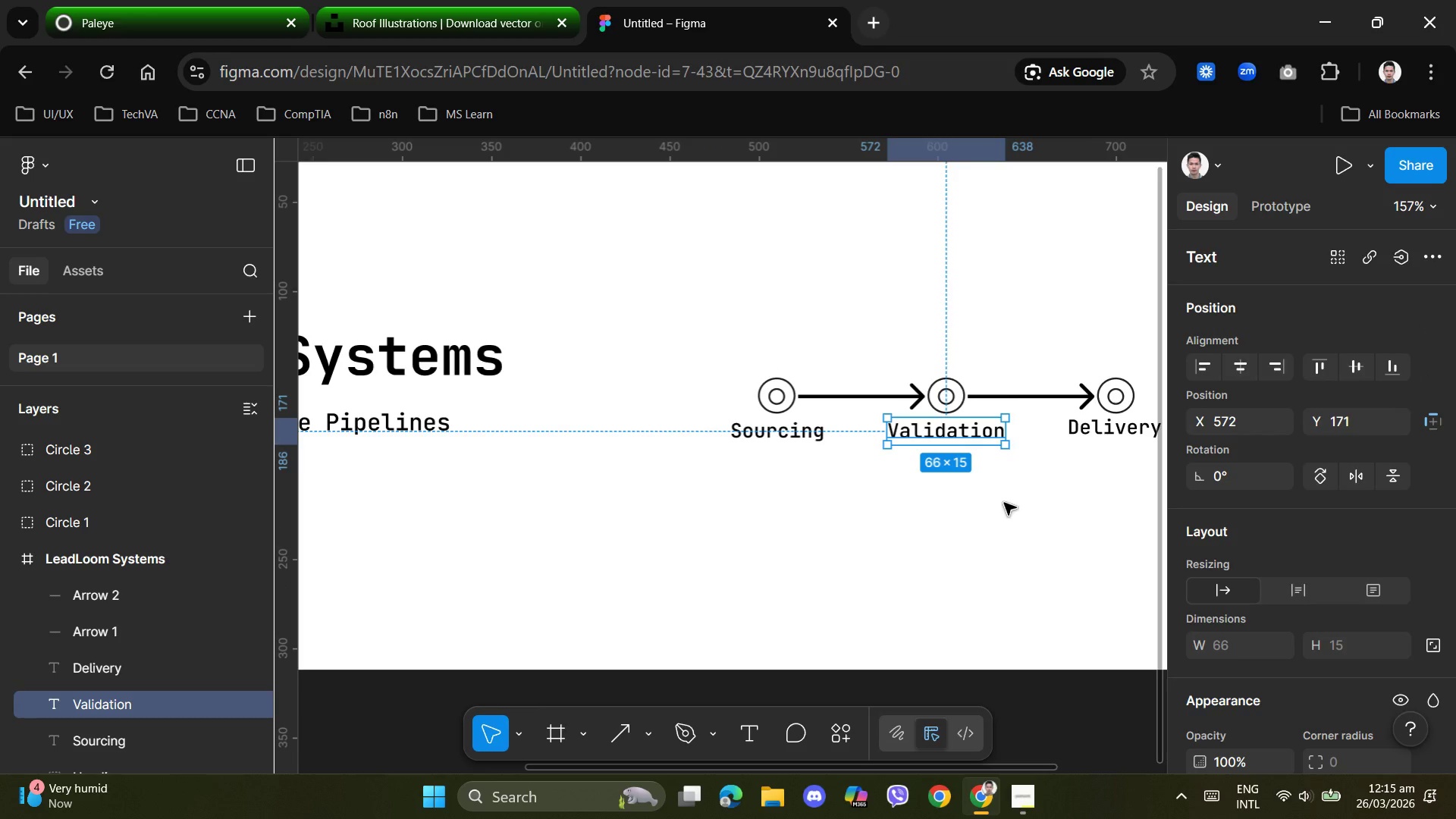 
left_click([1004, 503])
 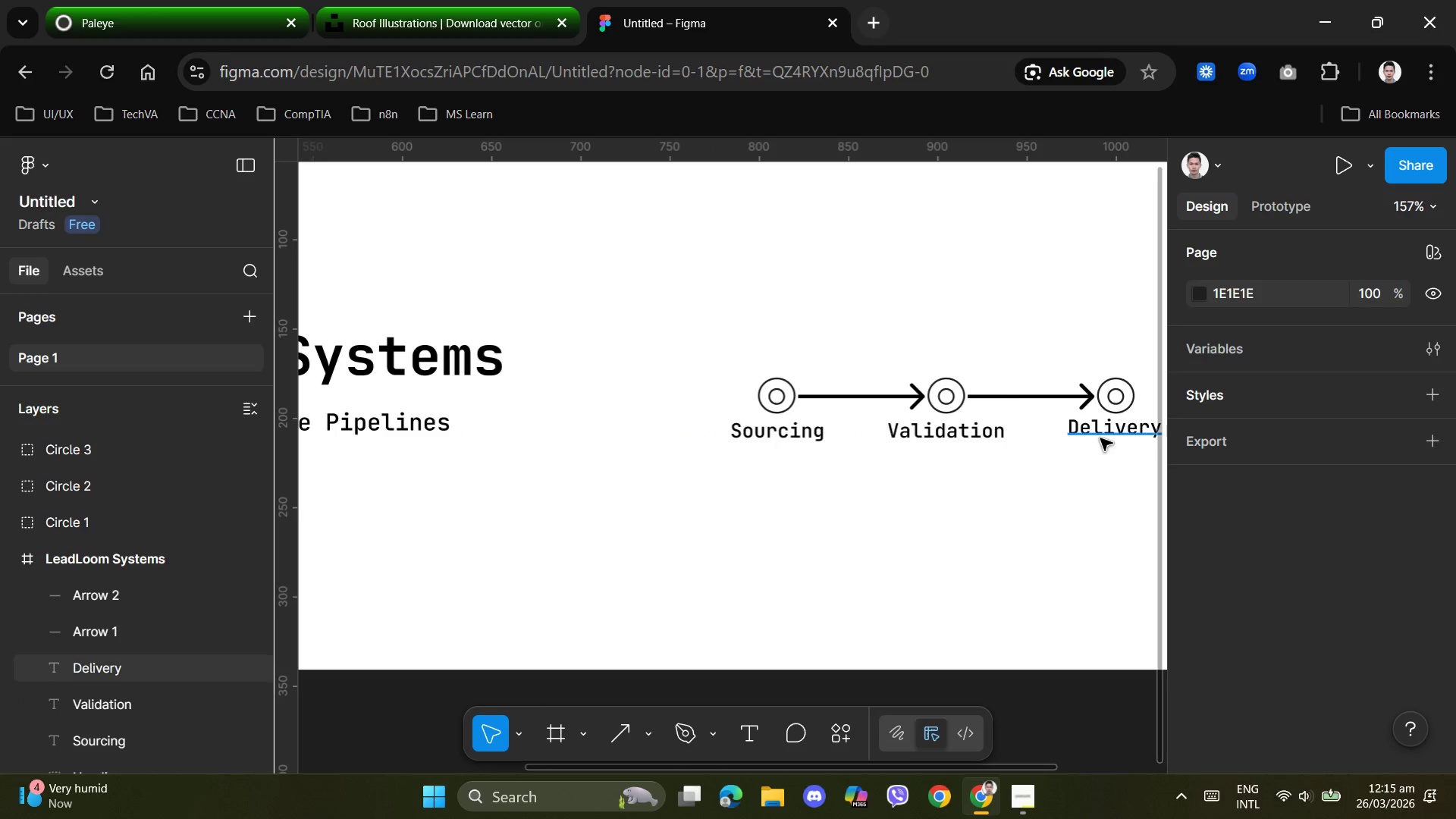 
left_click([1100, 438])
 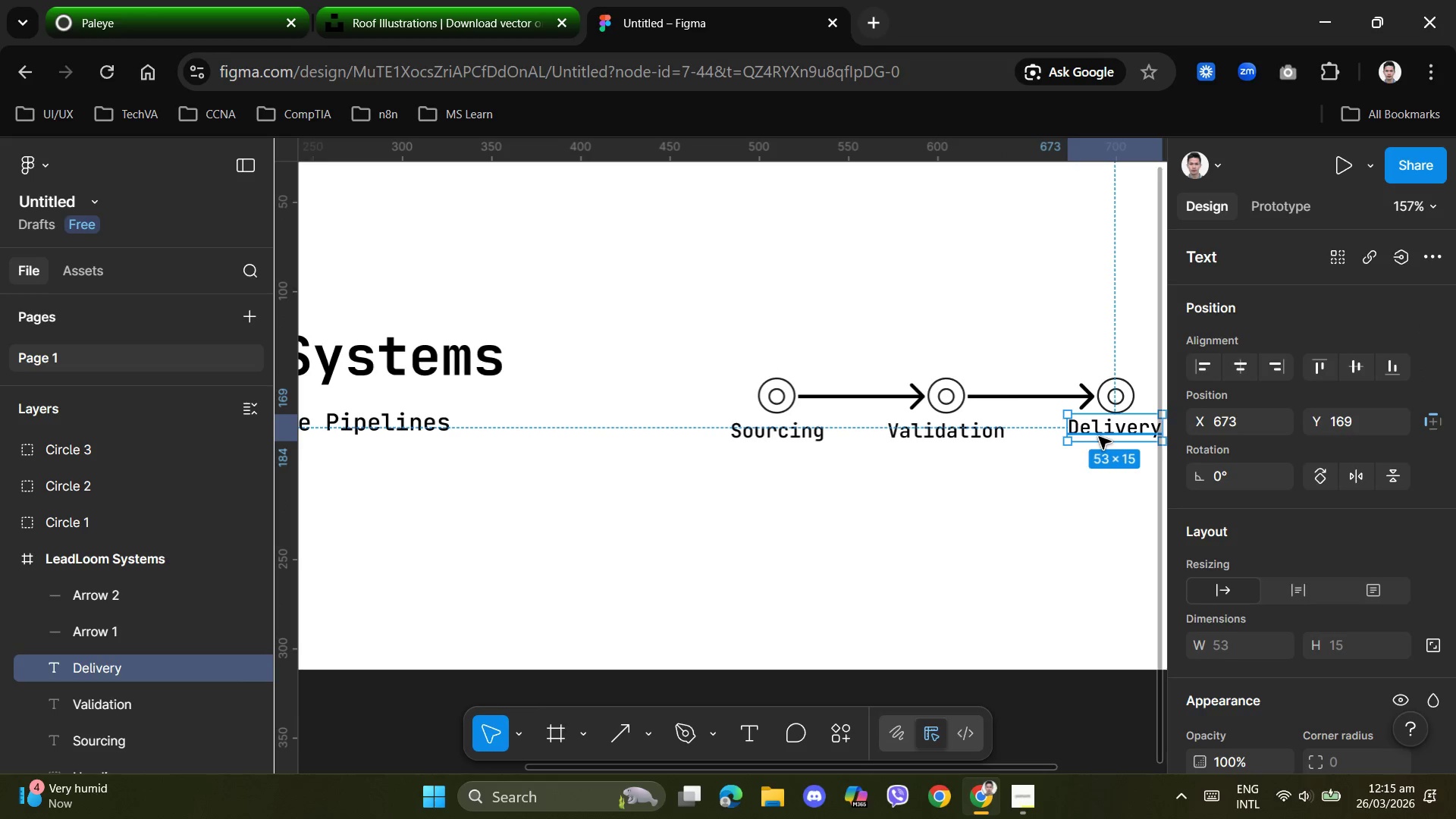 
key(ArrowDown)
 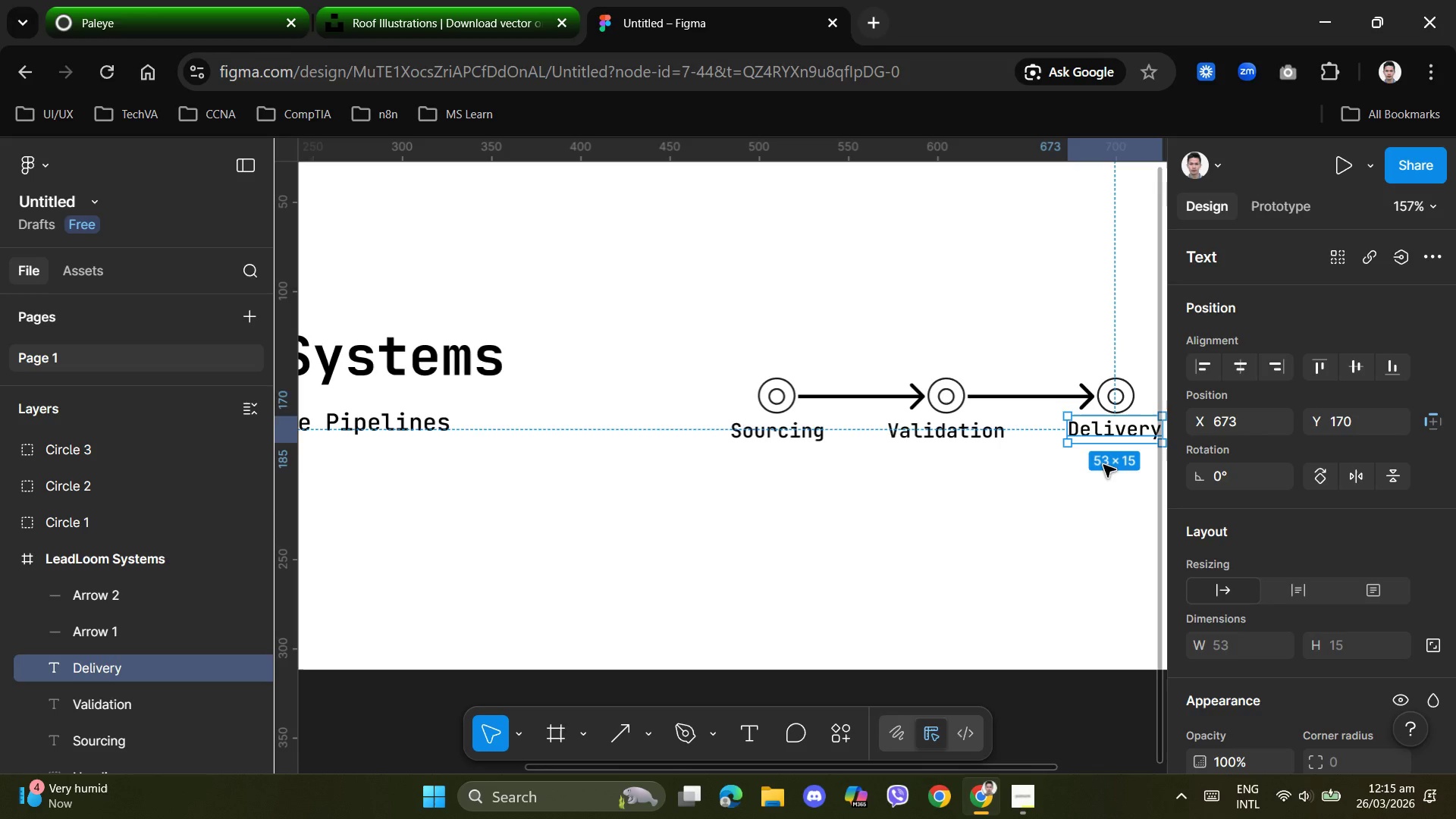 
key(ArrowDown)
 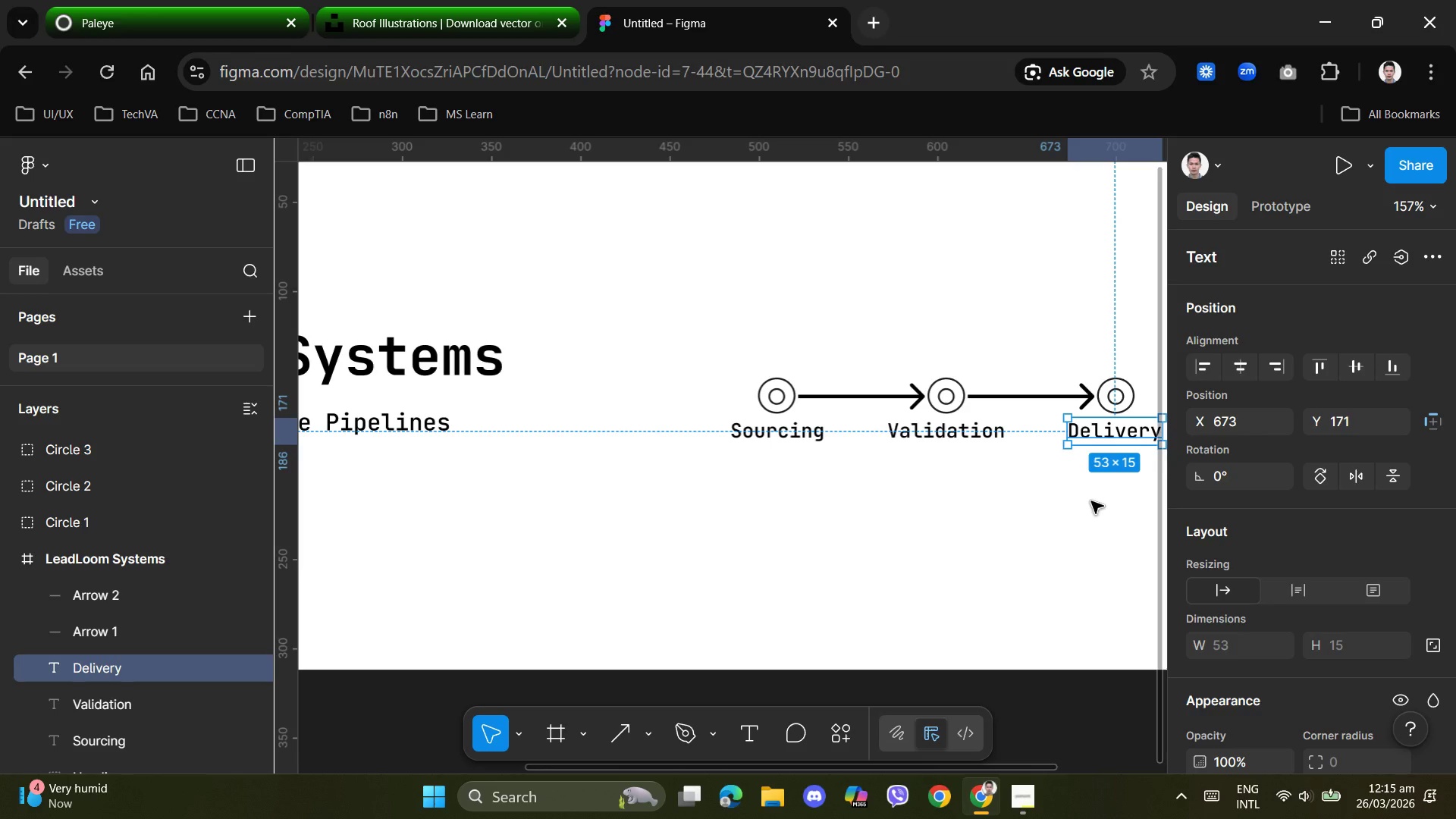 
left_click([1091, 501])
 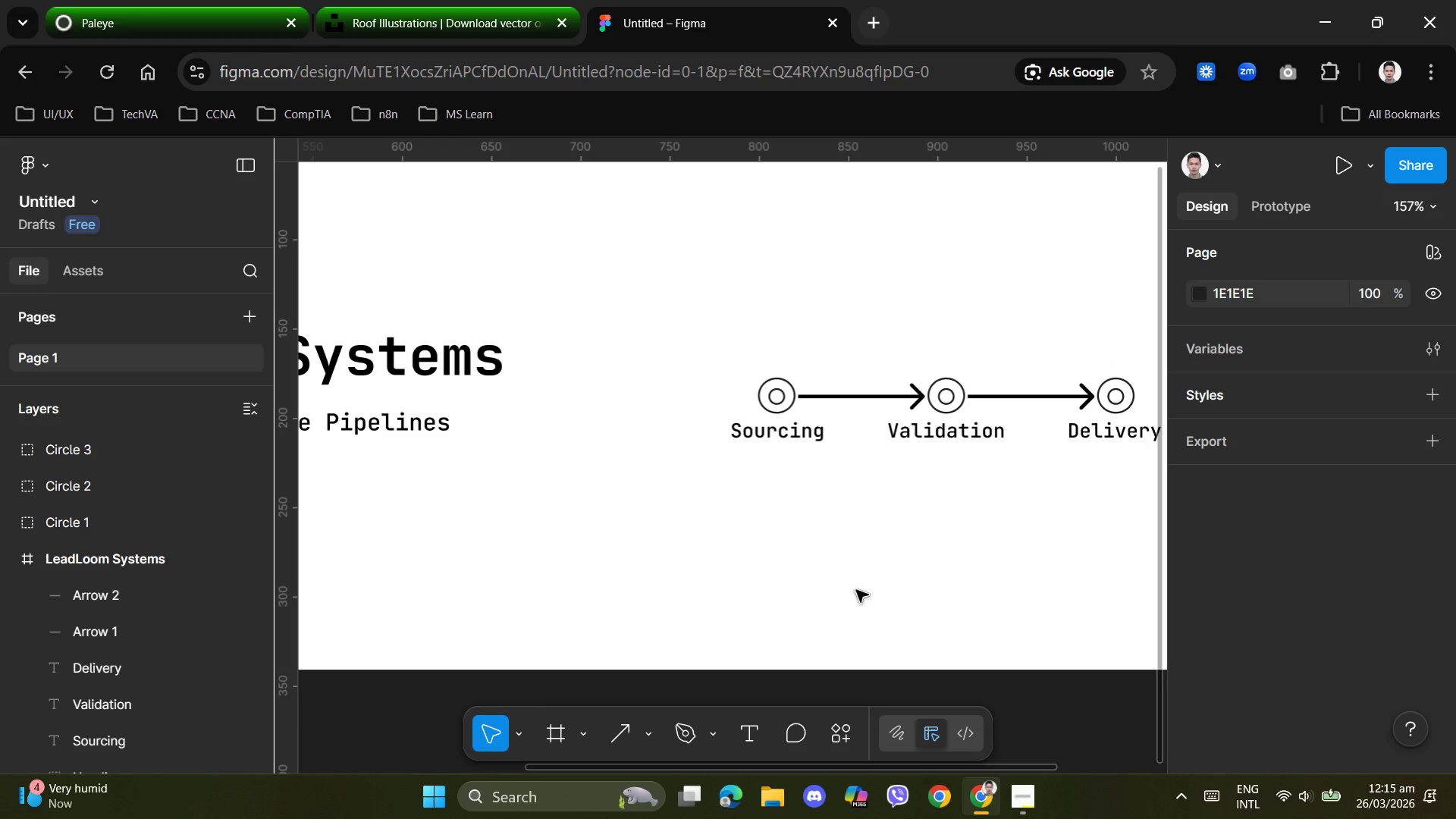 
hold_key(key=ControlLeft, duration=1.5)
scroll: coordinate [887, 562], scroll_direction: down, amount: 7.0
 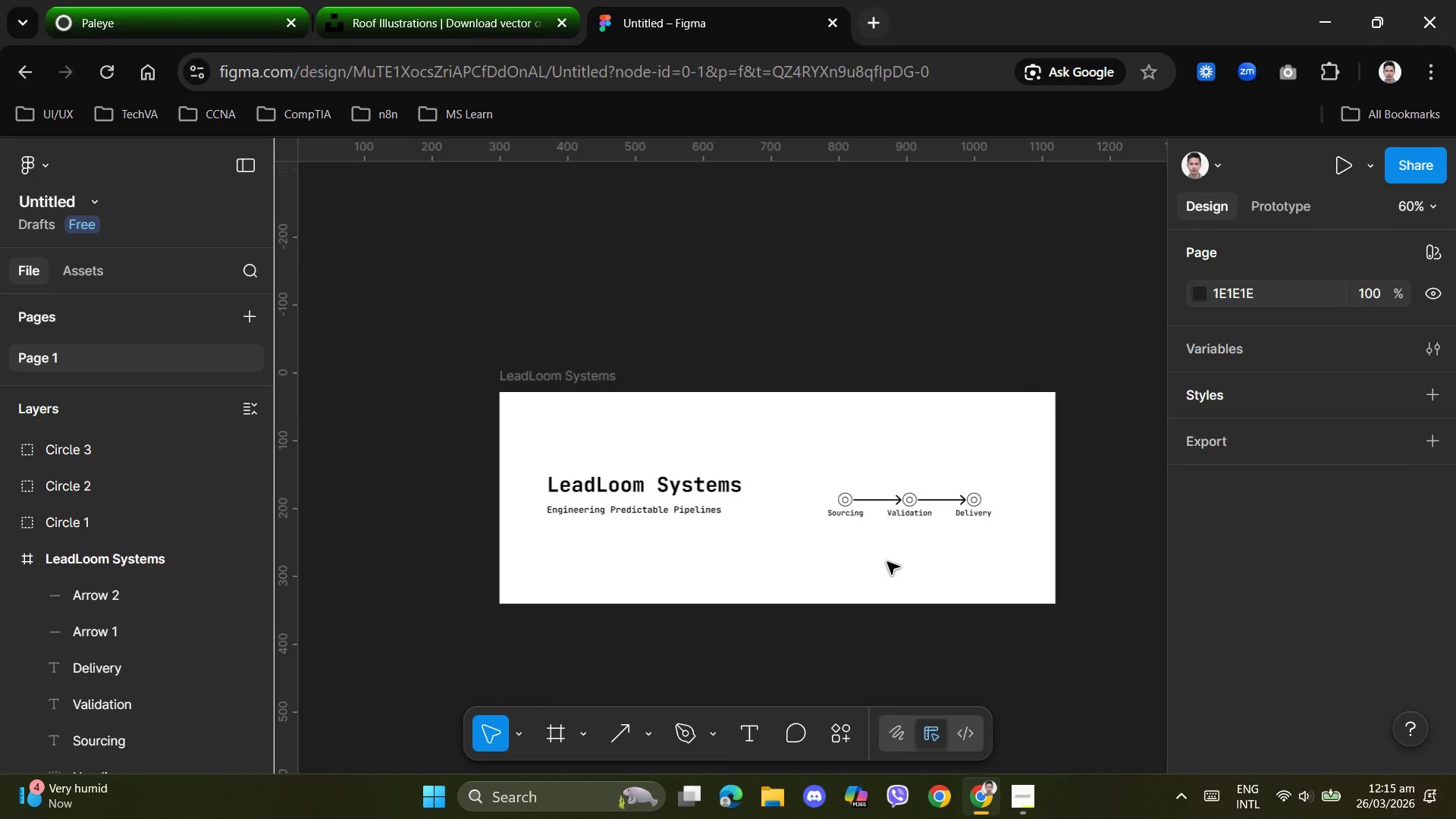 
hold_key(key=ControlLeft, duration=1.52)
scroll: coordinate [887, 562], scroll_direction: up, amount: 8.0
 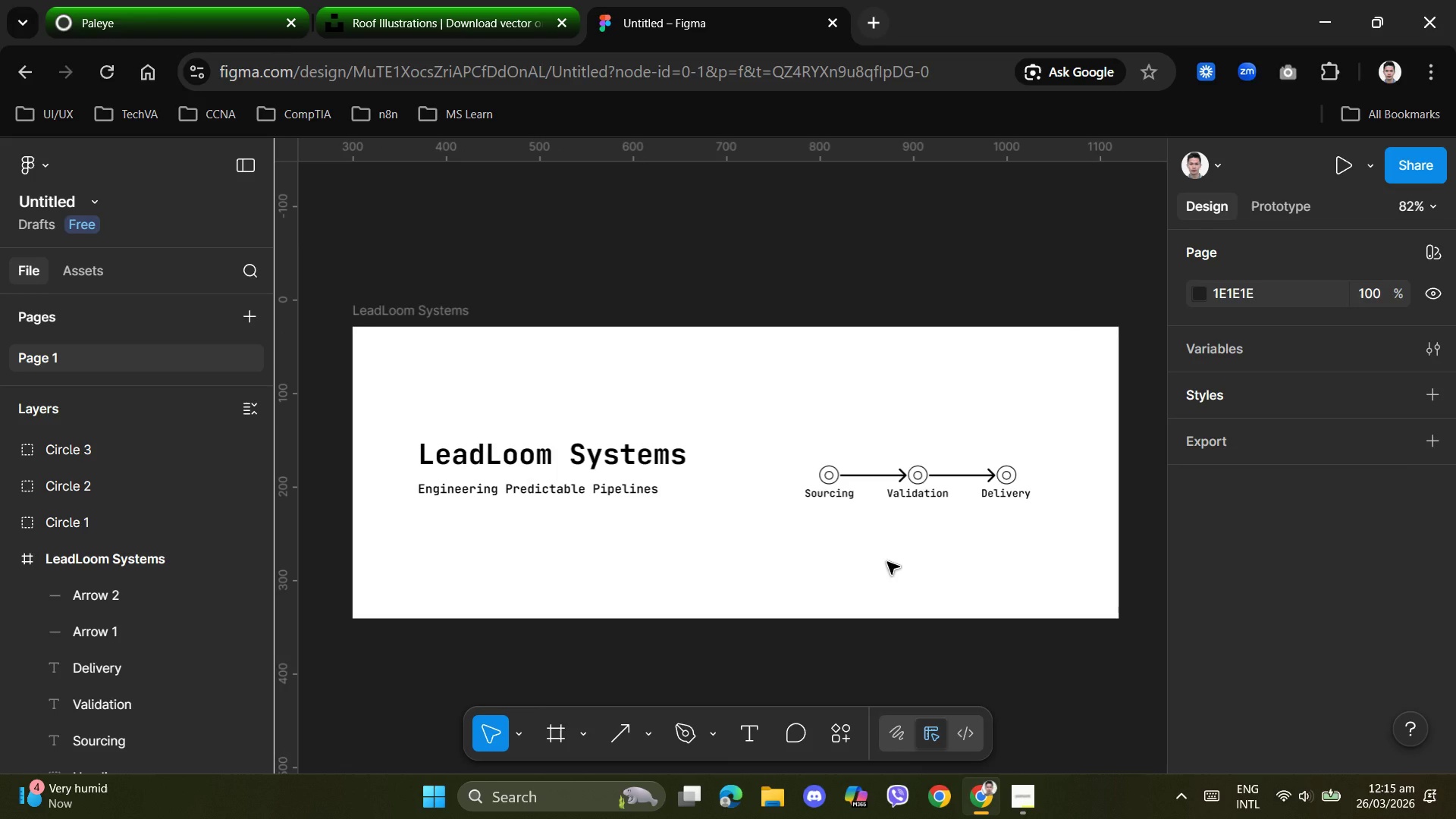 
hold_key(key=ControlLeft, duration=1.52)
scroll: coordinate [886, 563], scroll_direction: down, amount: 2.0
 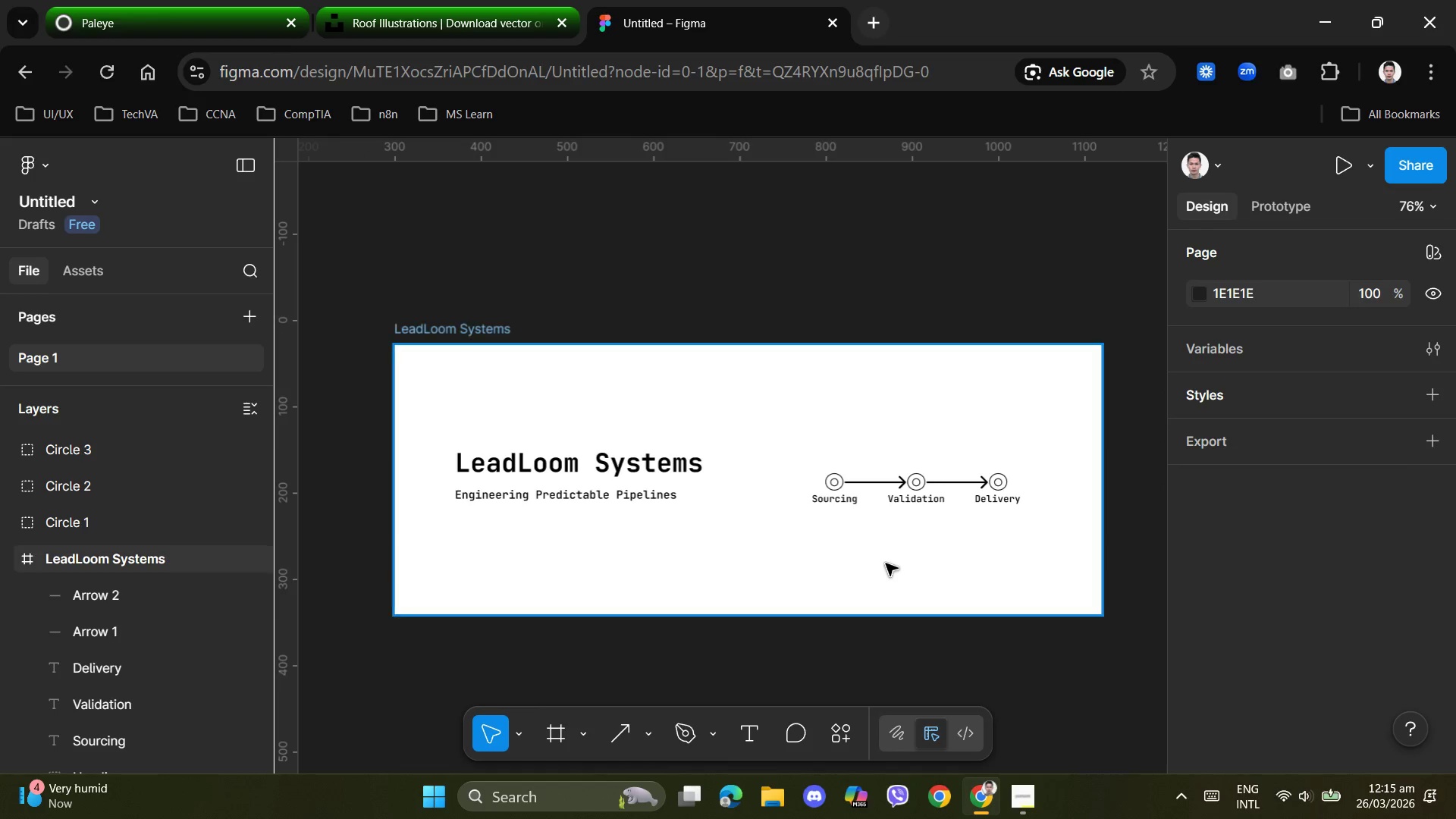 
hold_key(key=ControlLeft, duration=1.51)
 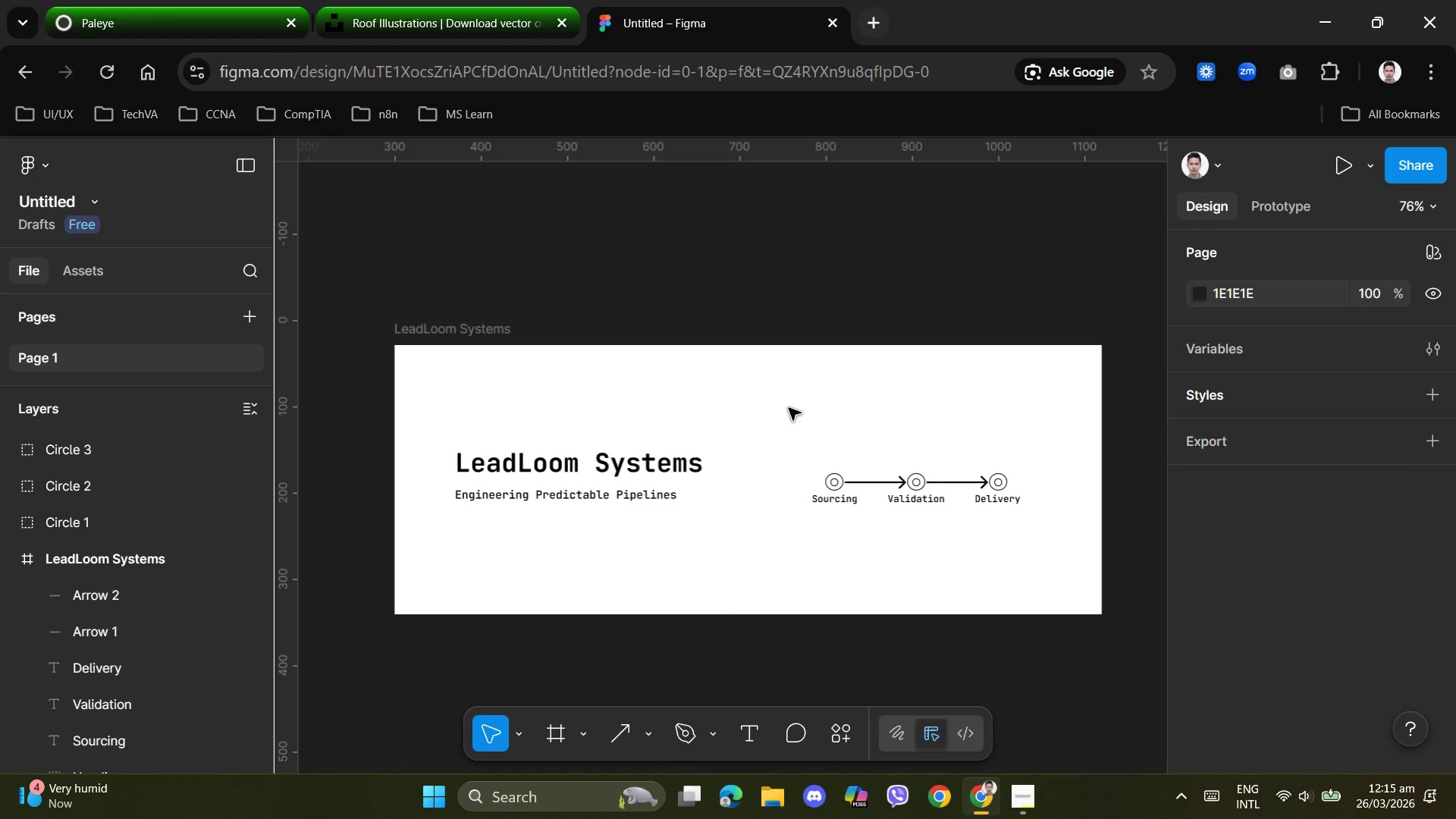 
key(Control+ControlLeft)
 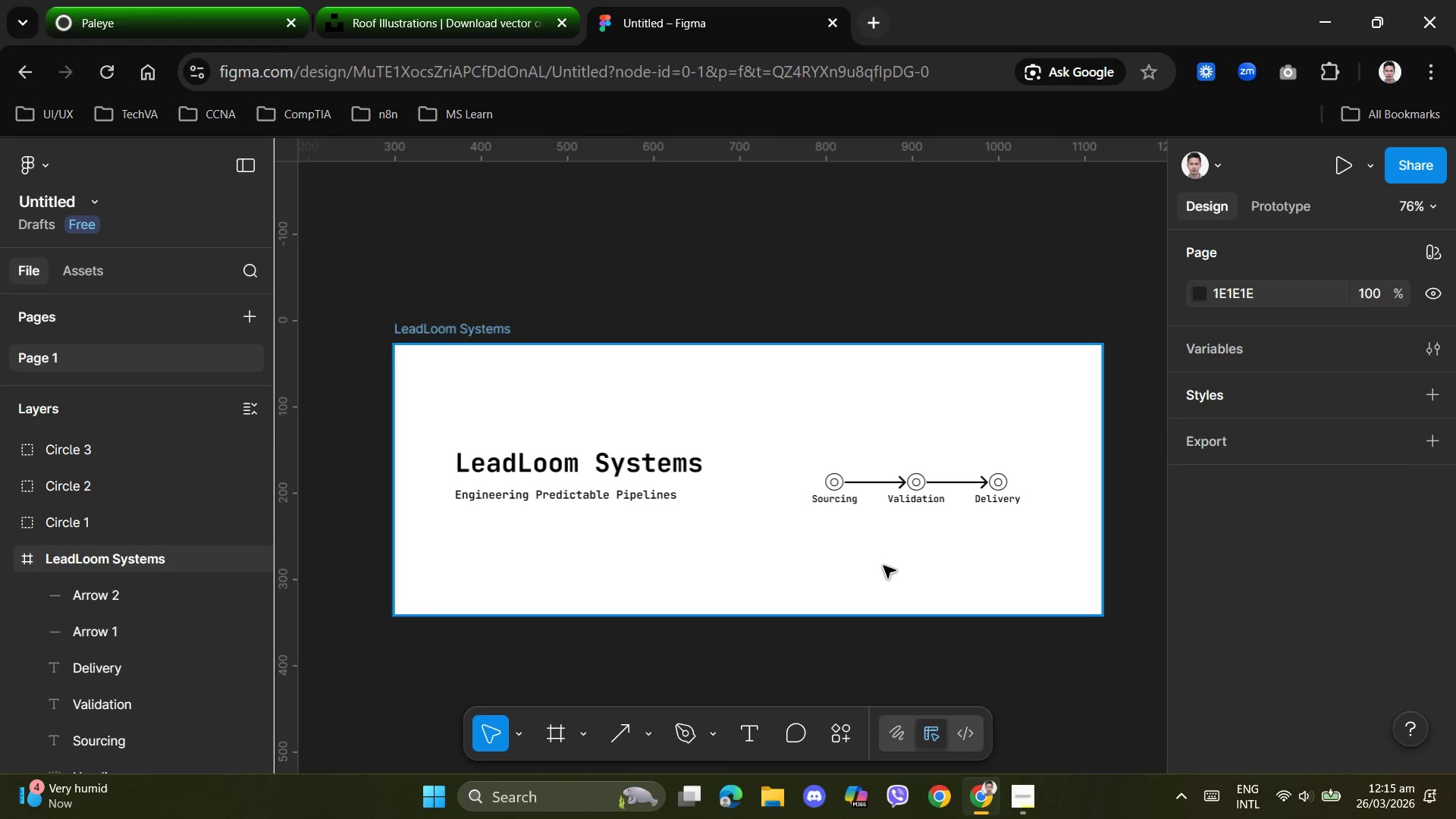 
key(Control+ControlLeft)
 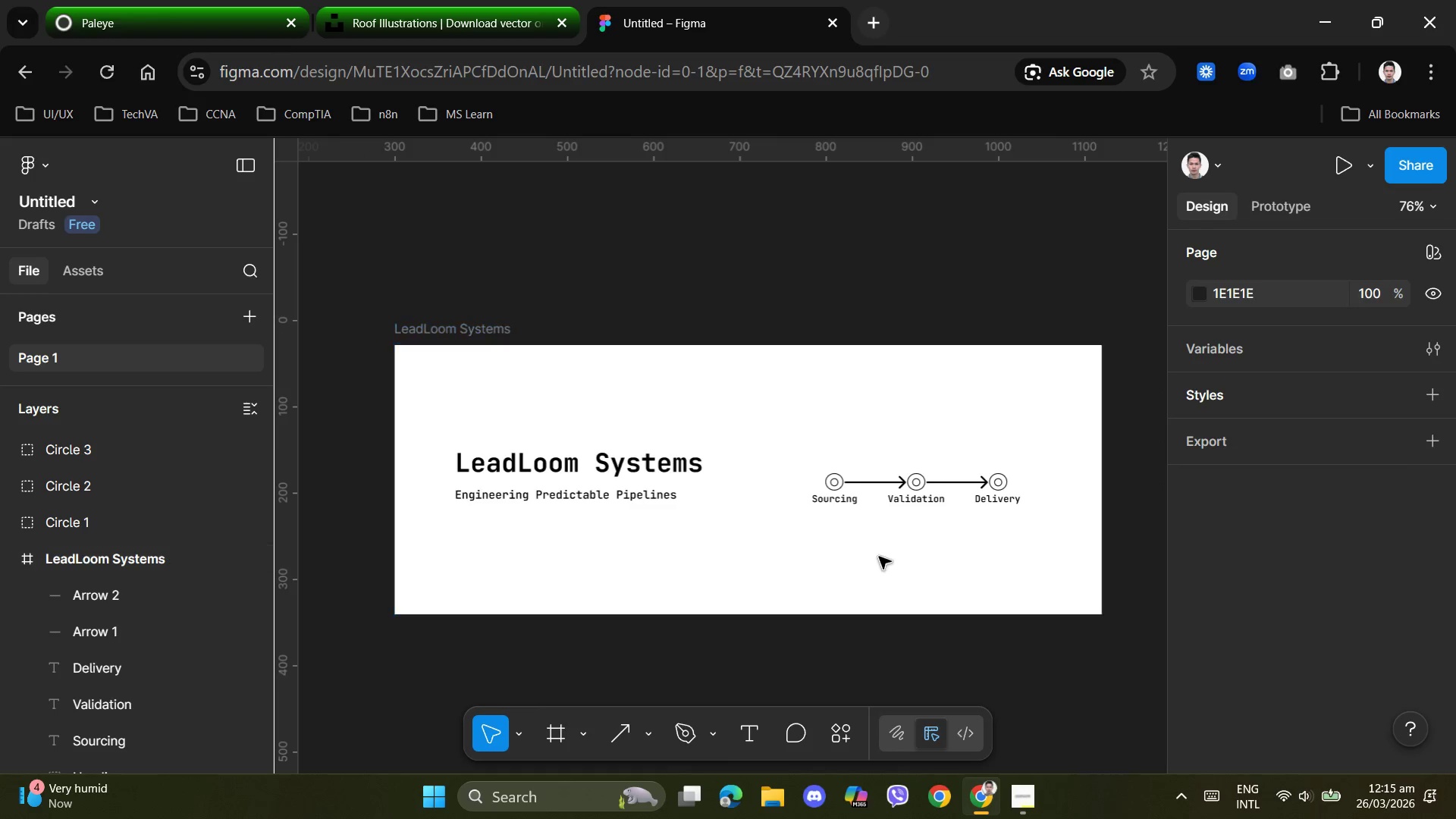 
key(Control+ControlLeft)
 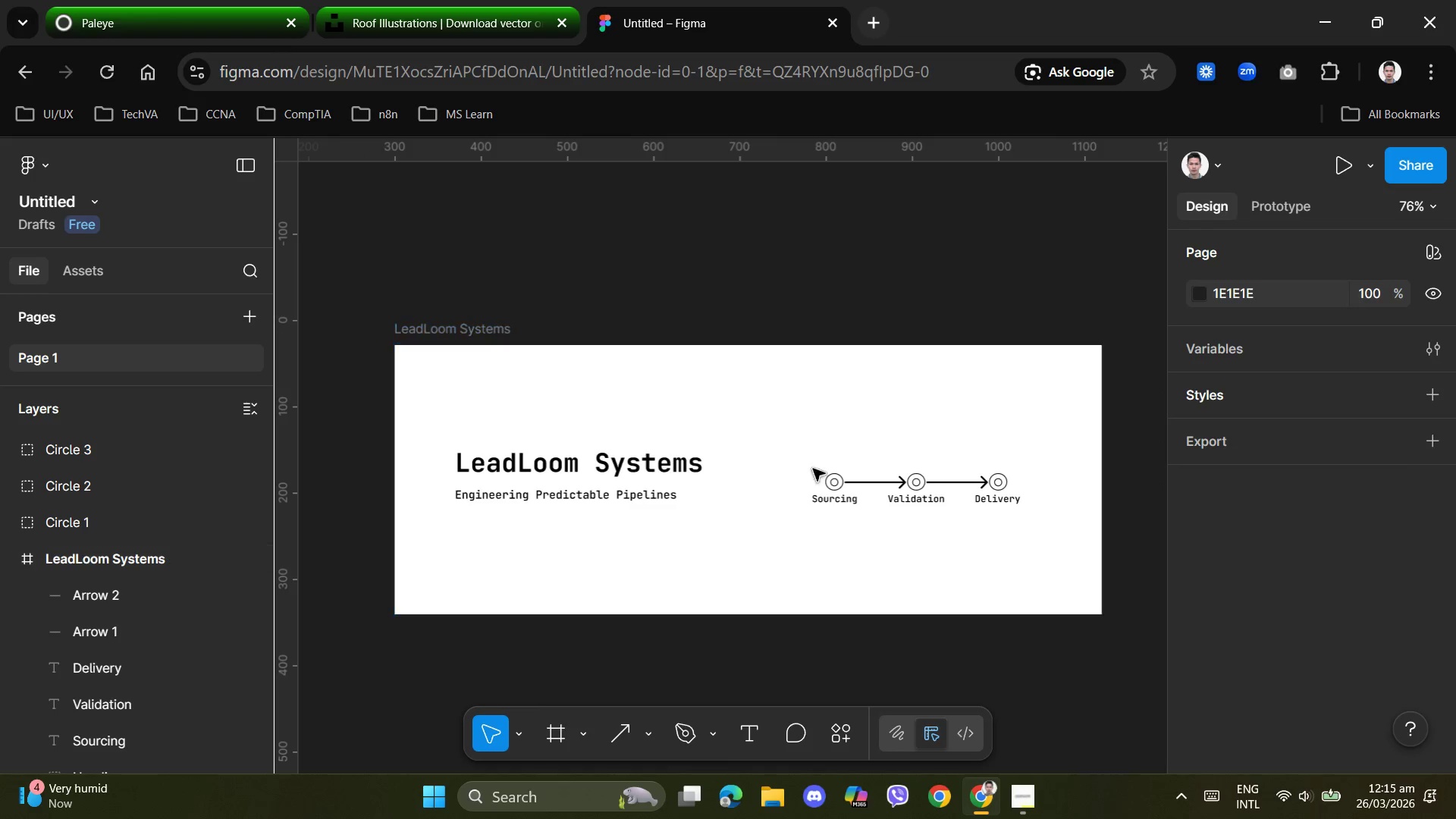 
key(Control+ControlLeft)
 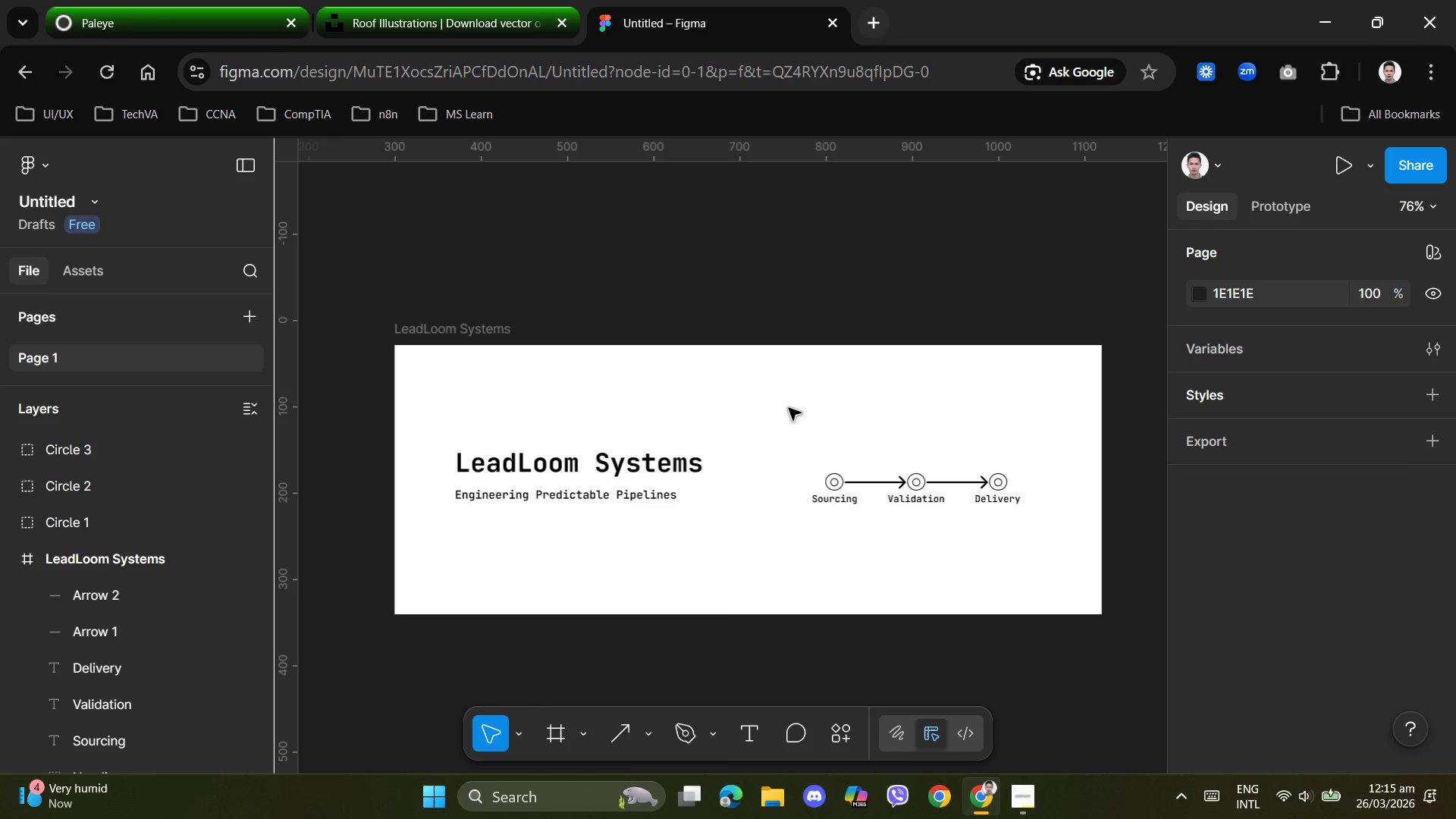 
left_click([789, 408])
 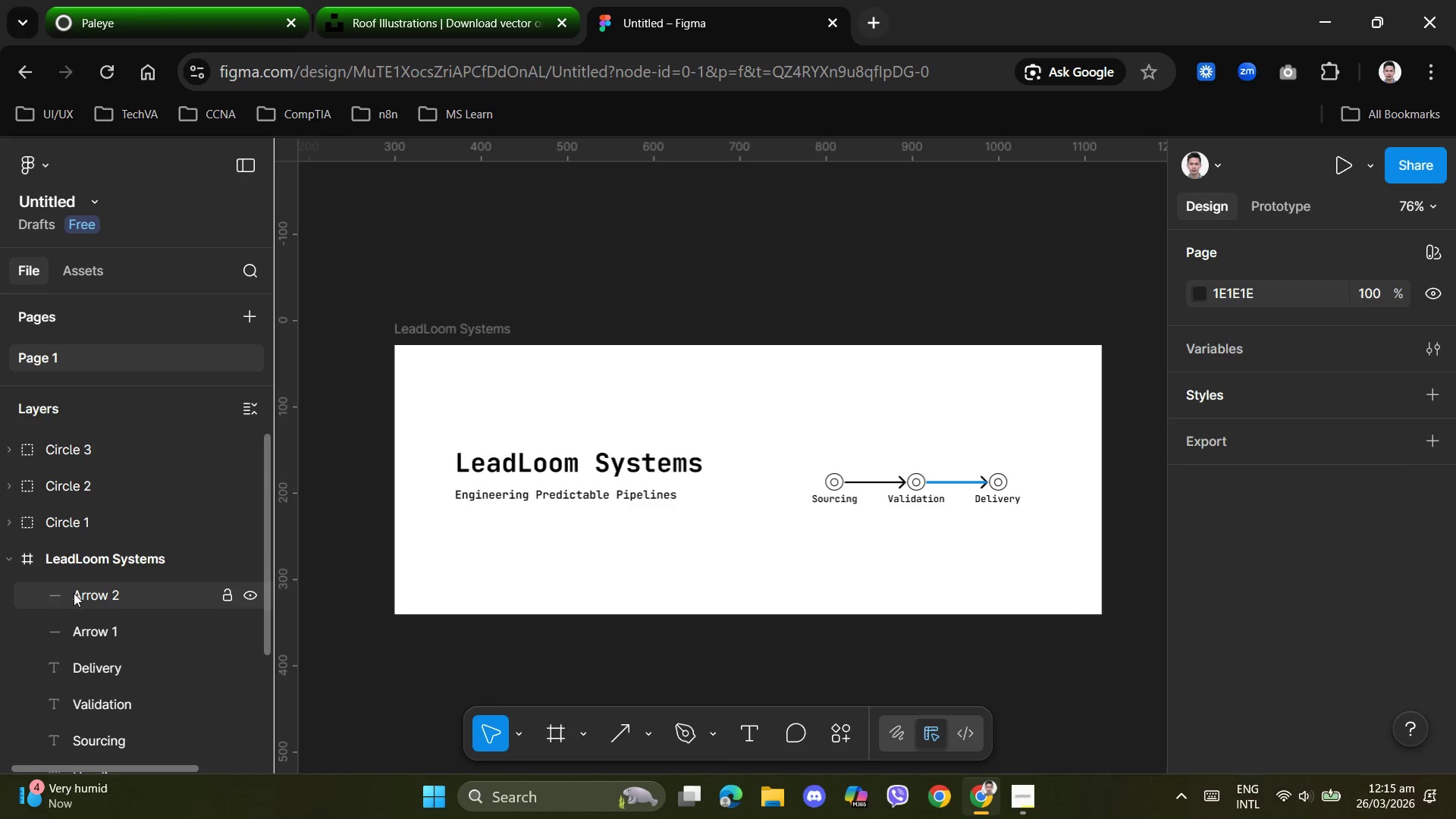 
scroll: coordinate [60, 577], scroll_direction: down, amount: 4.0
 